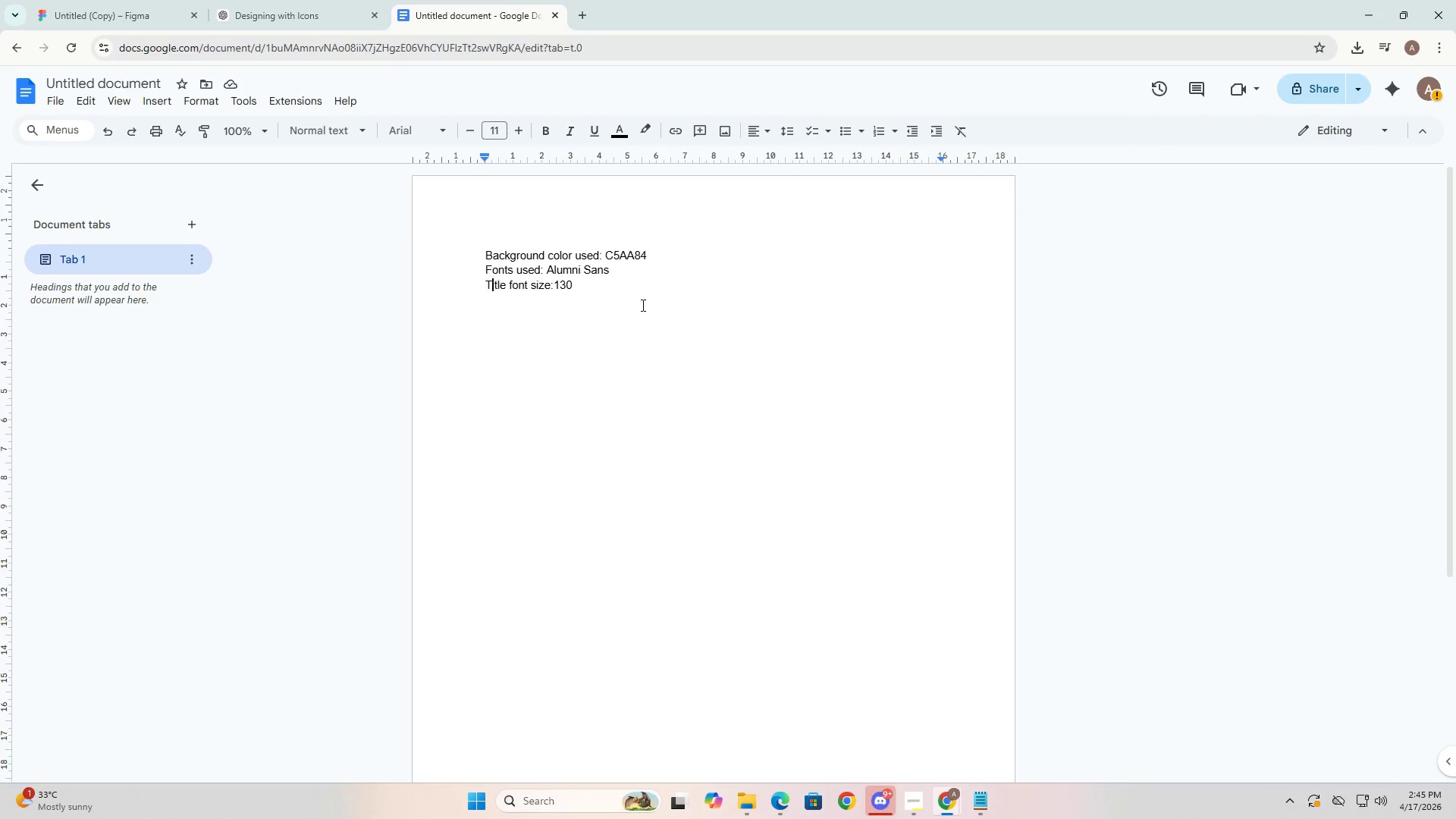 
key(ArrowRight)
 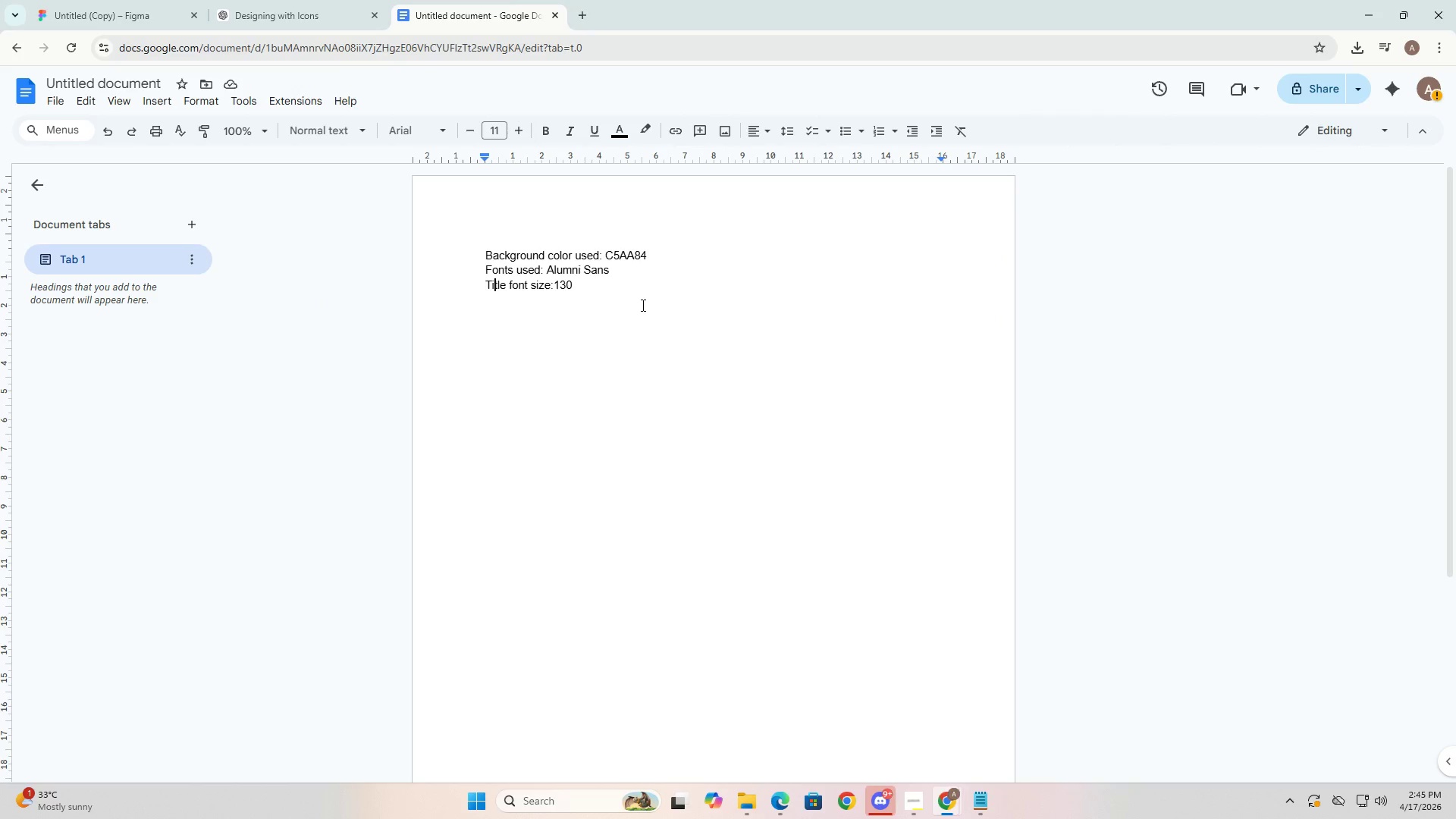 
key(ArrowRight)
 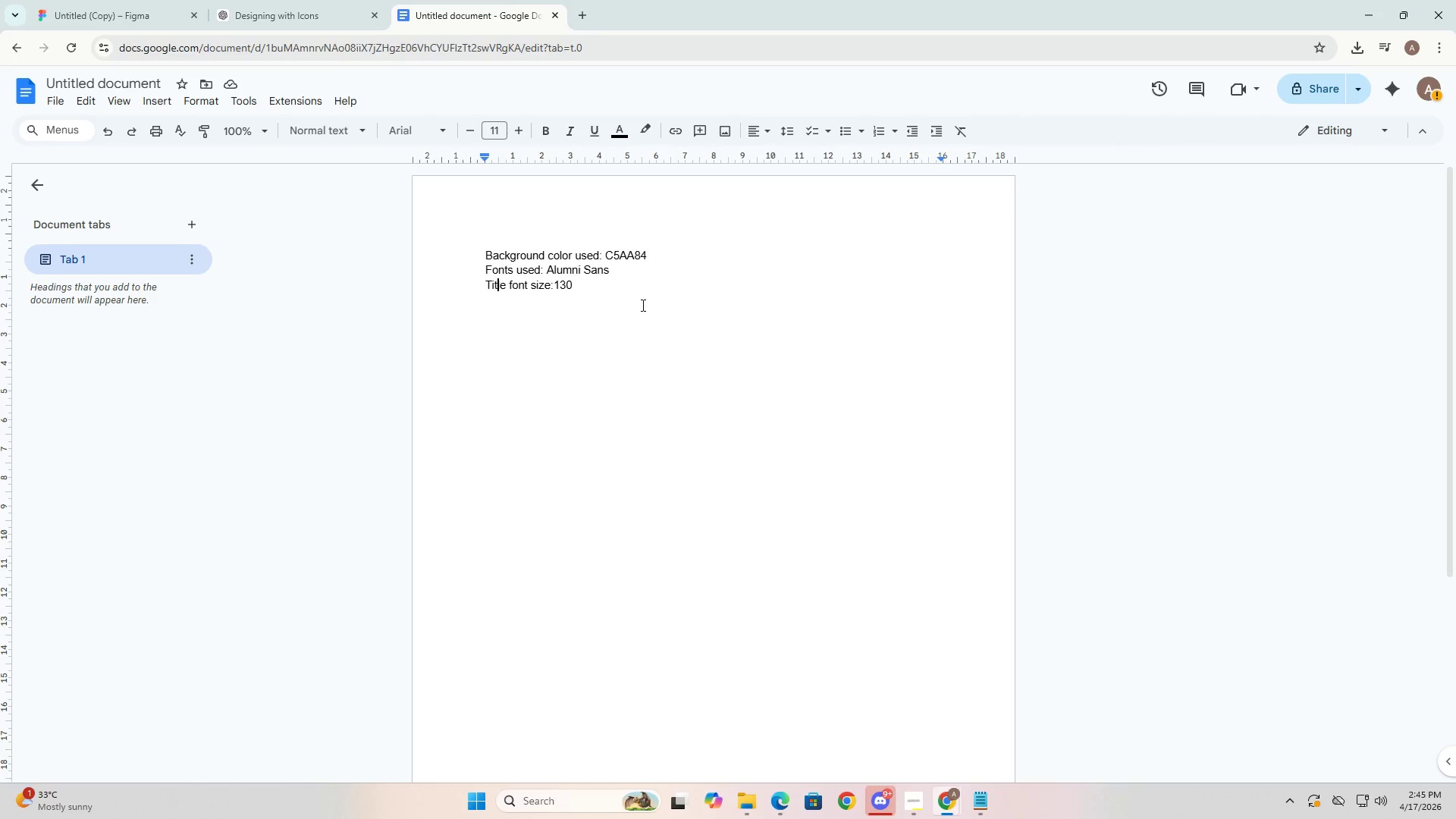 
key(ArrowRight)
 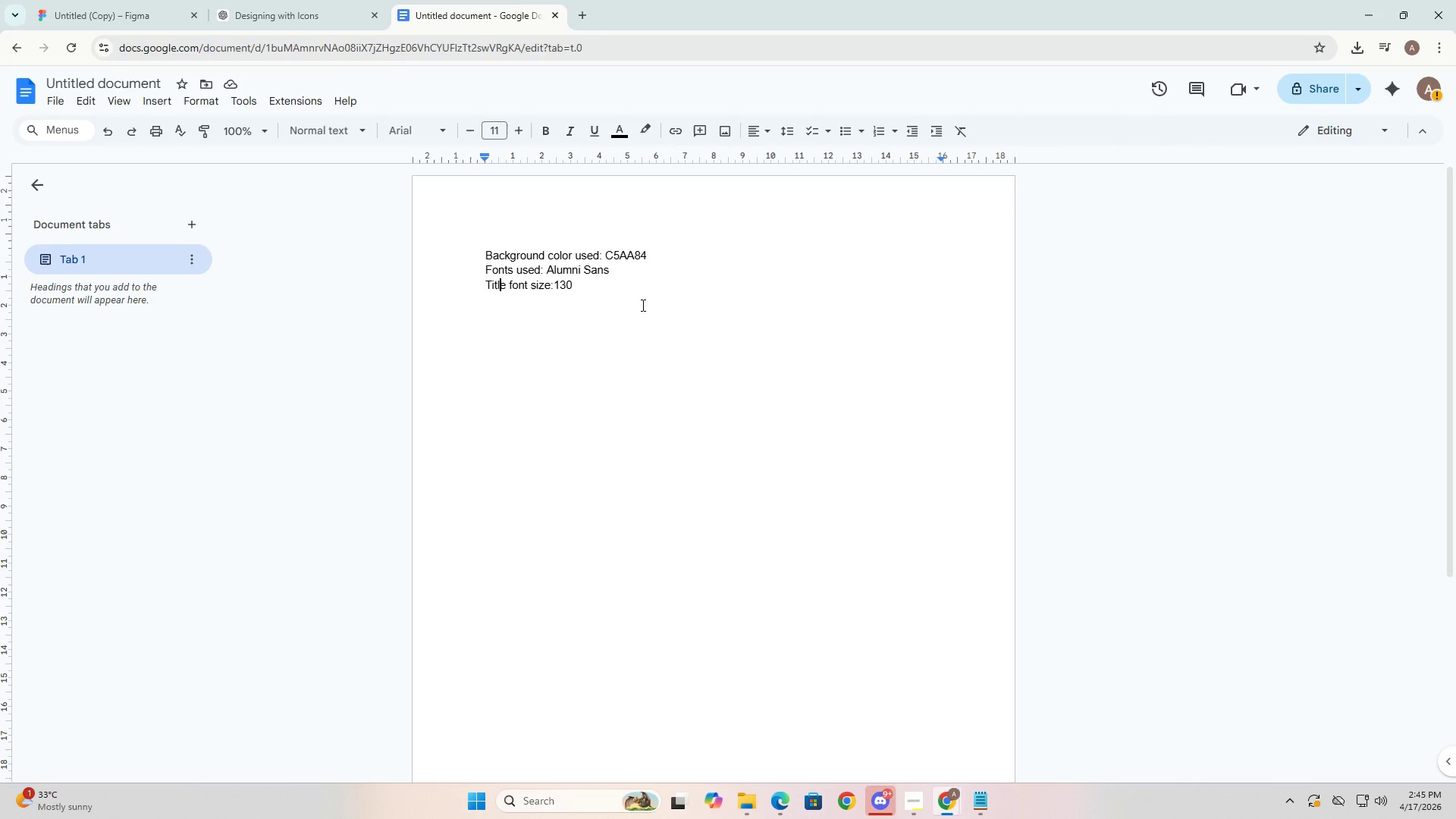 
key(ArrowRight)
 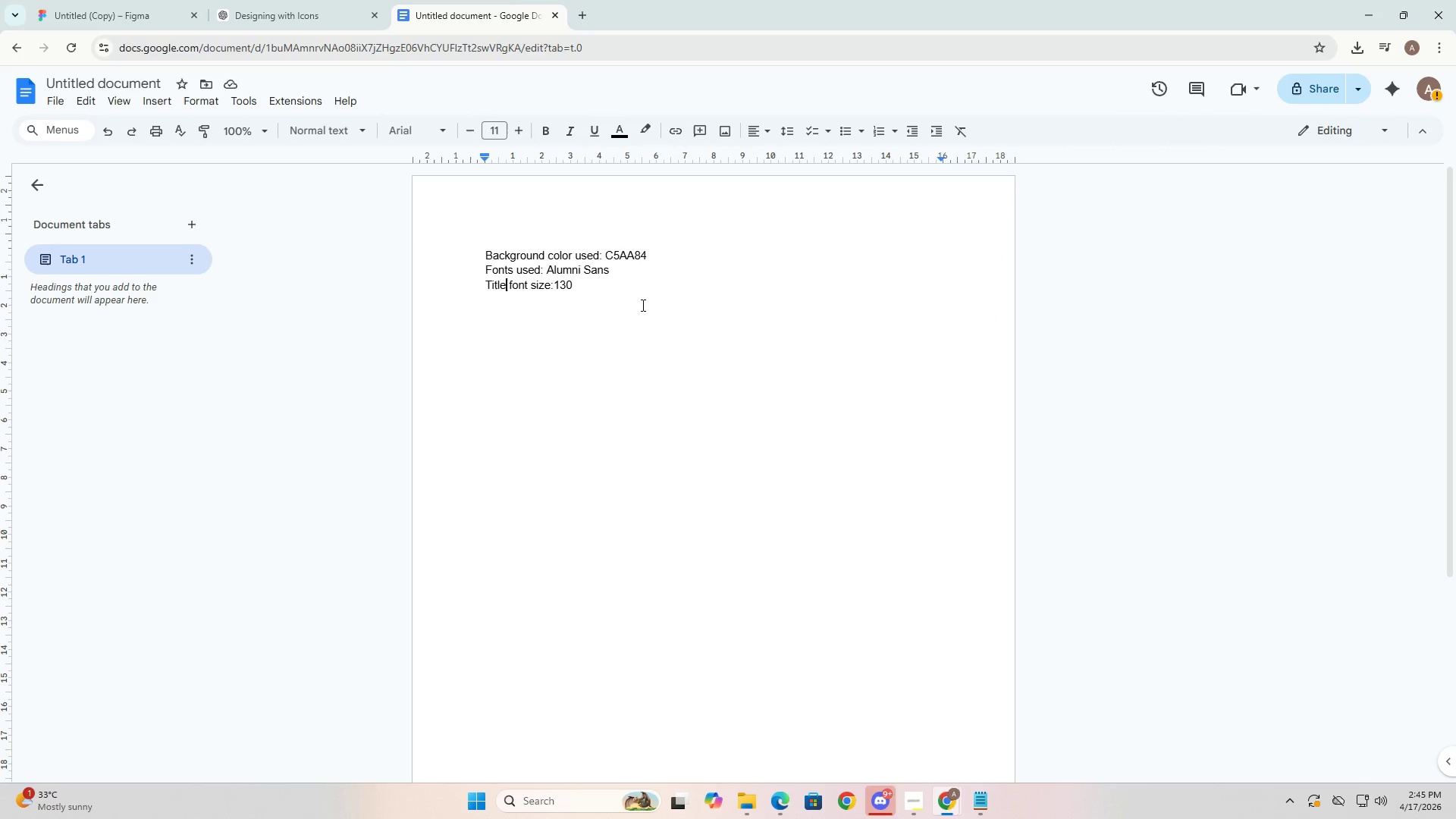 
key(ArrowRight)
 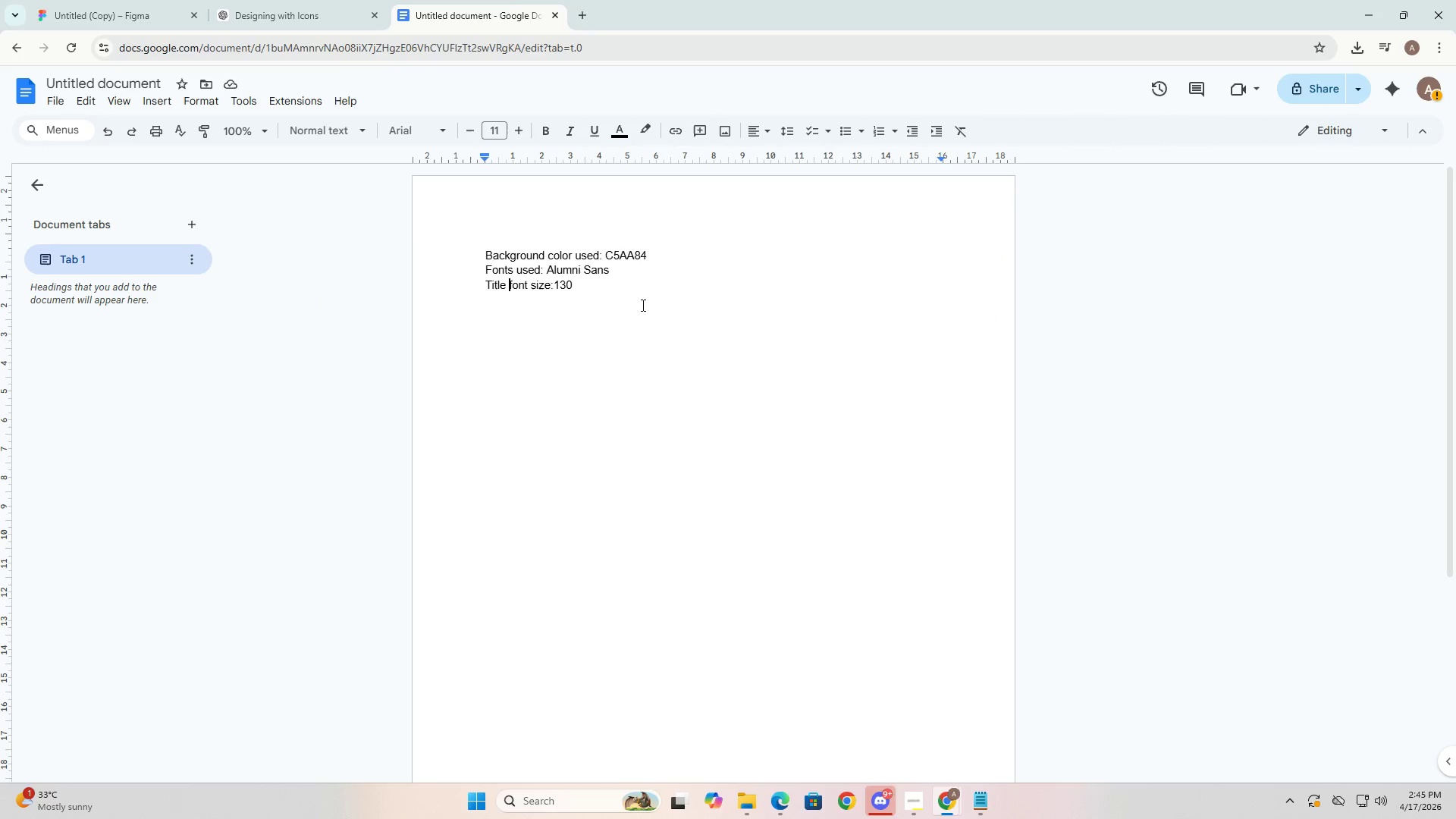 
key(ArrowRight)
 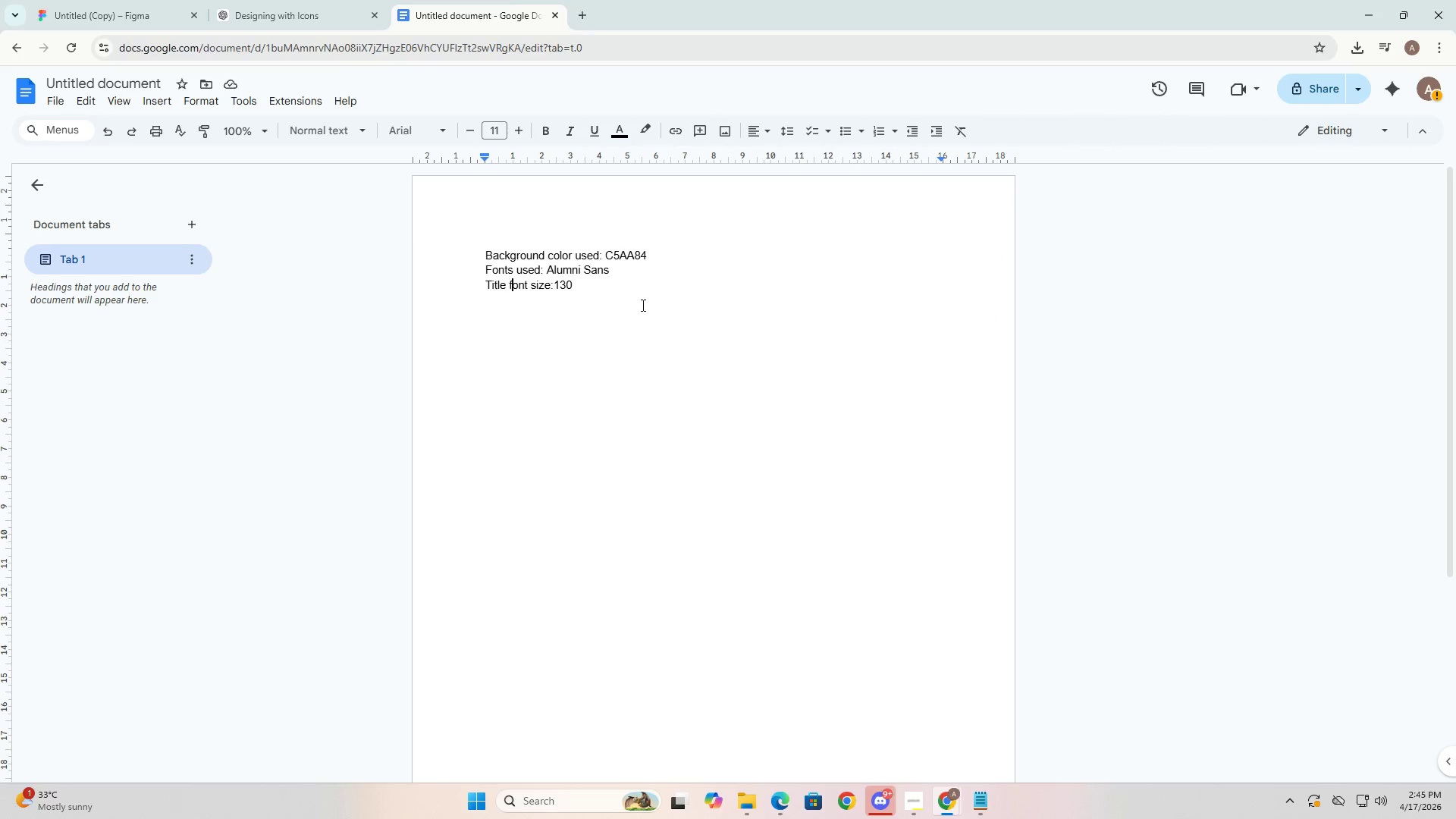 
key(ArrowRight)
 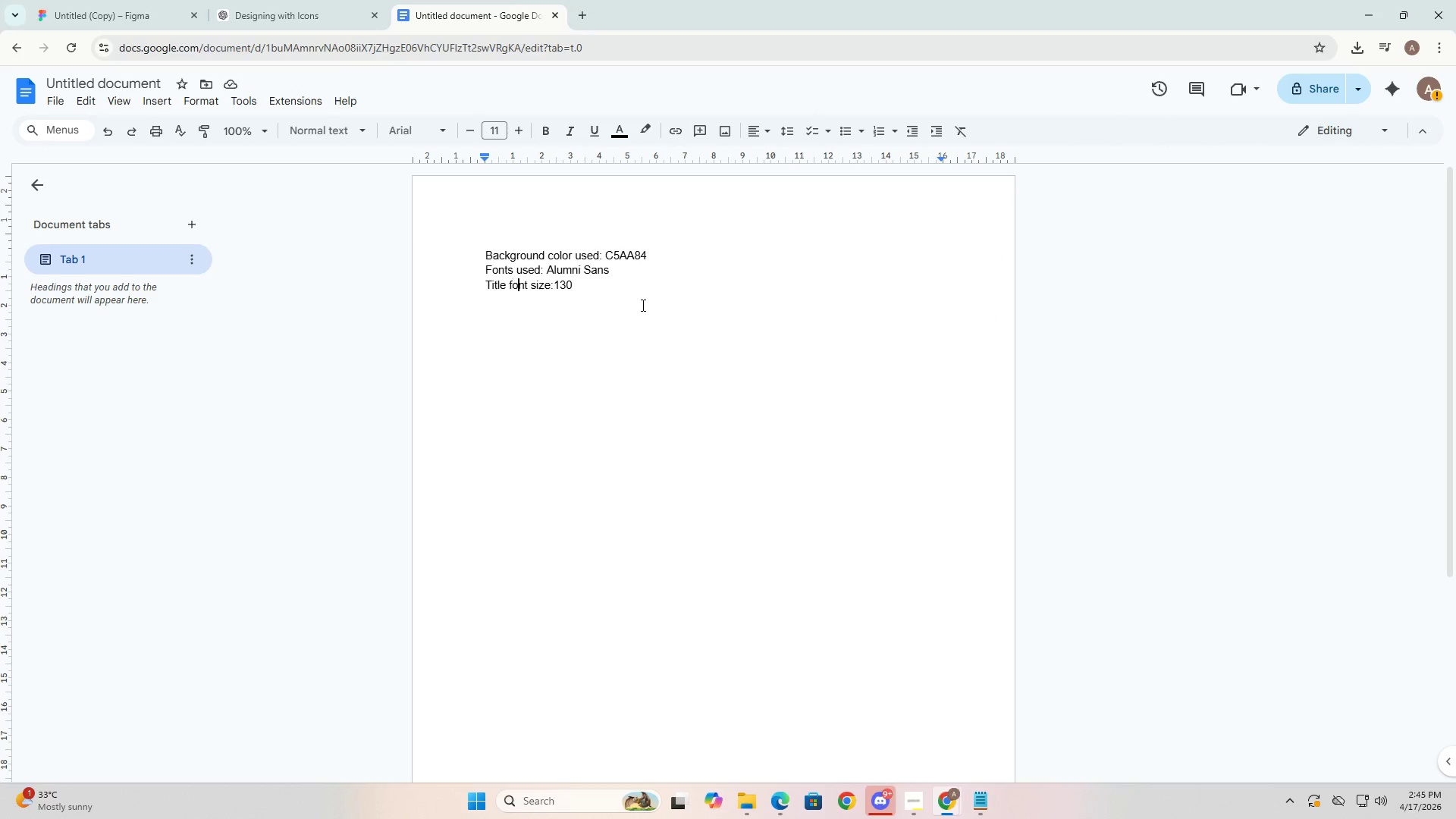 
key(ArrowRight)
 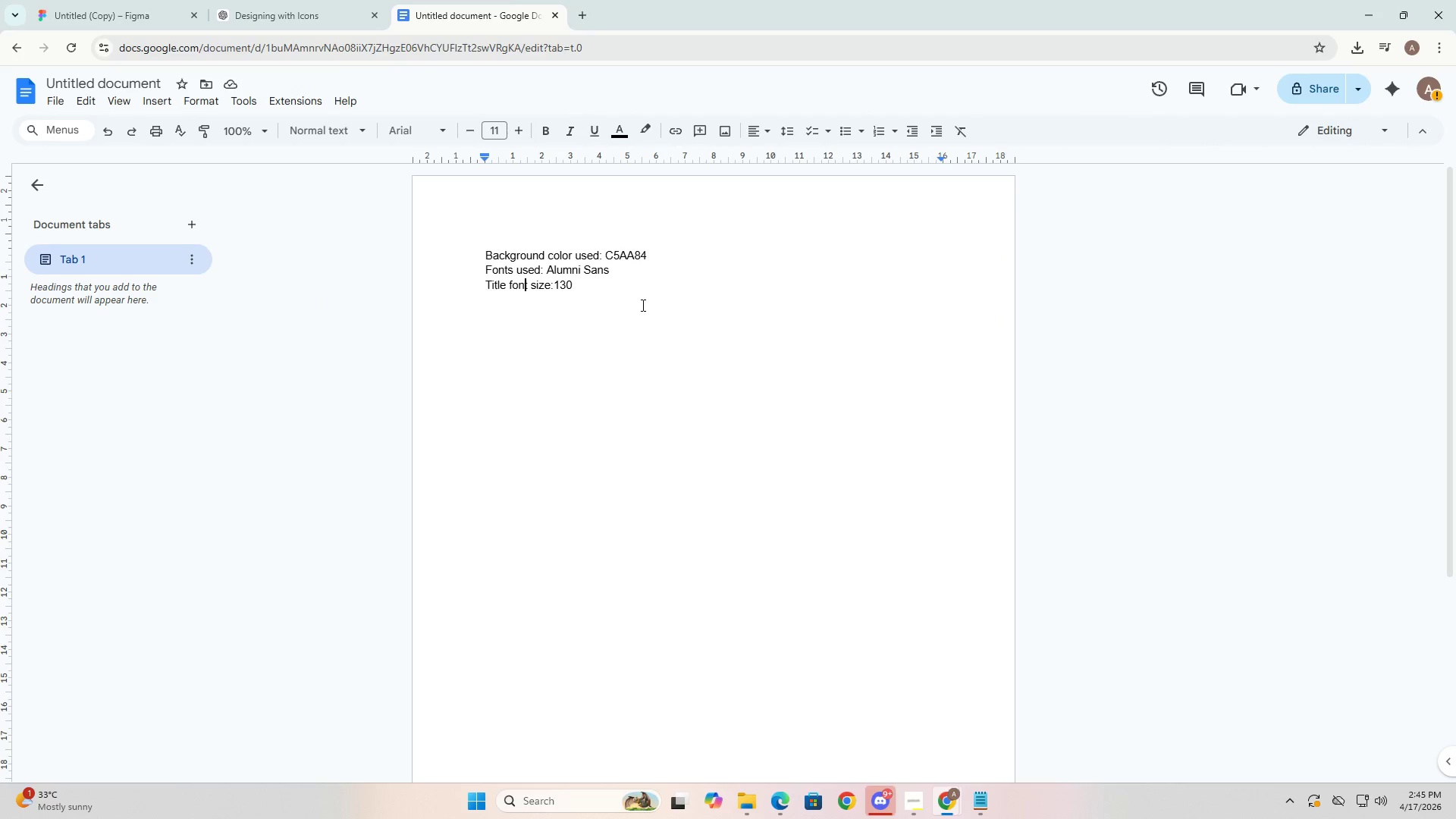 
key(ArrowRight)
 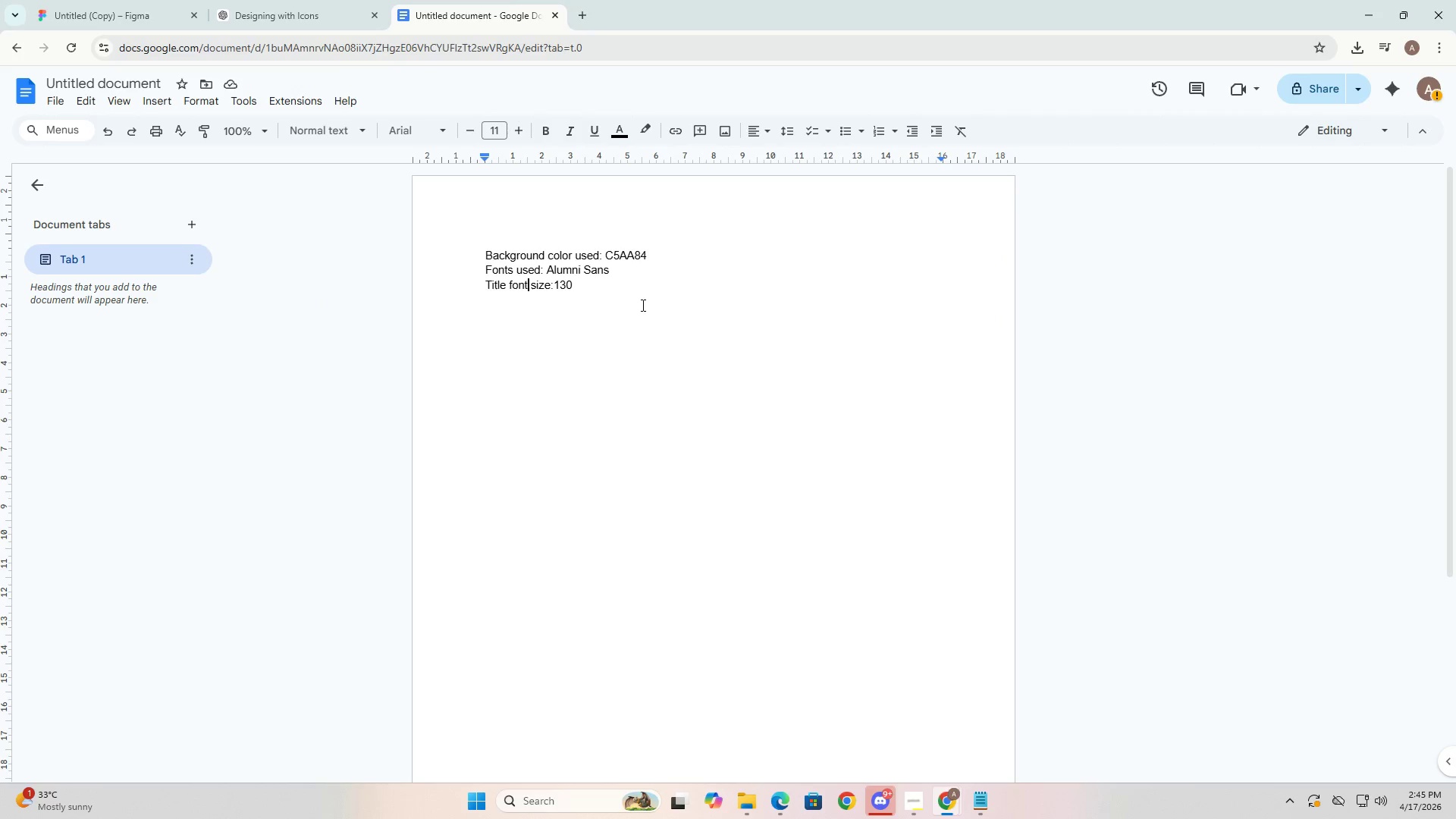 
key(ArrowRight)
 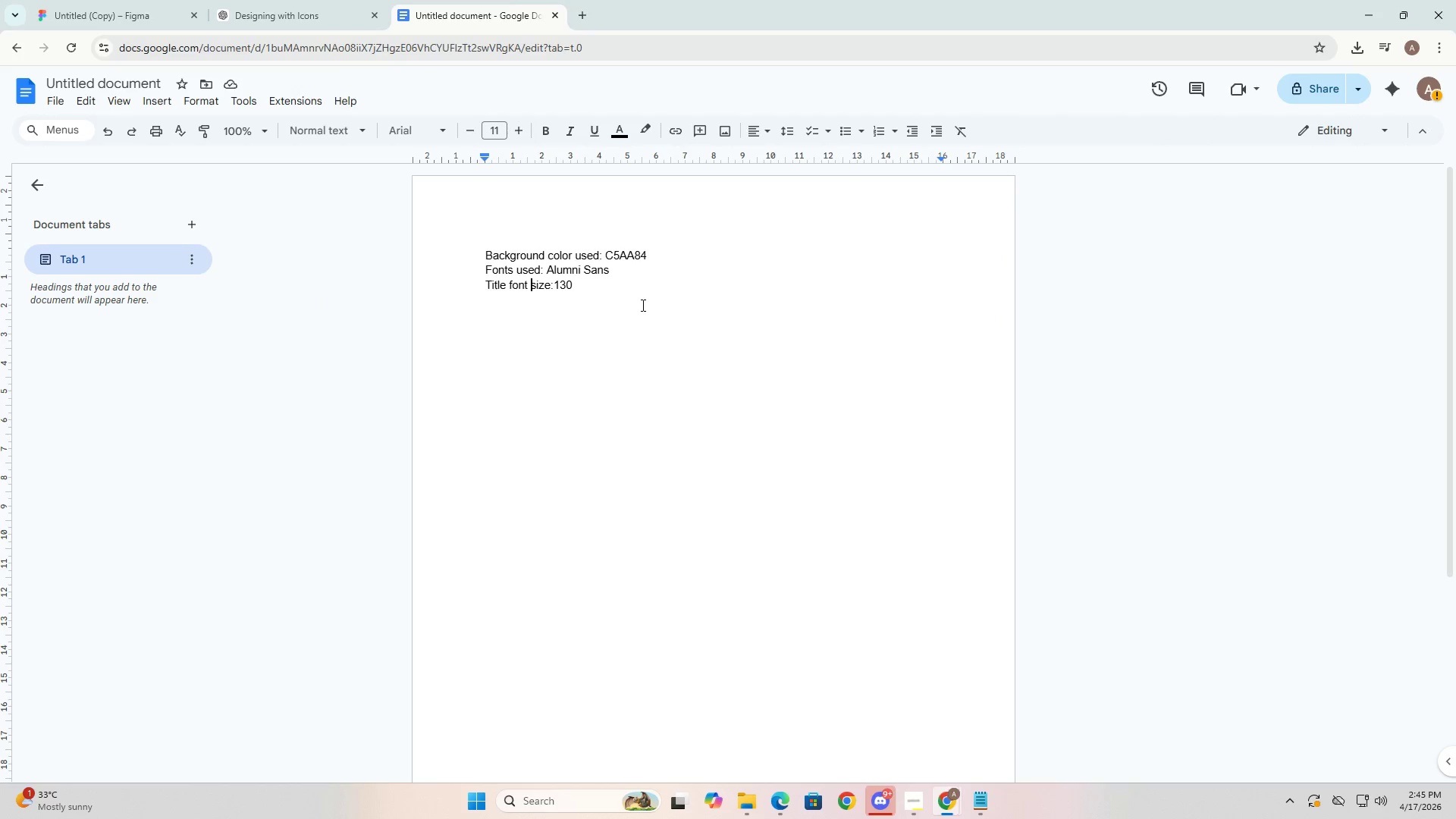 
key(ArrowRight)
 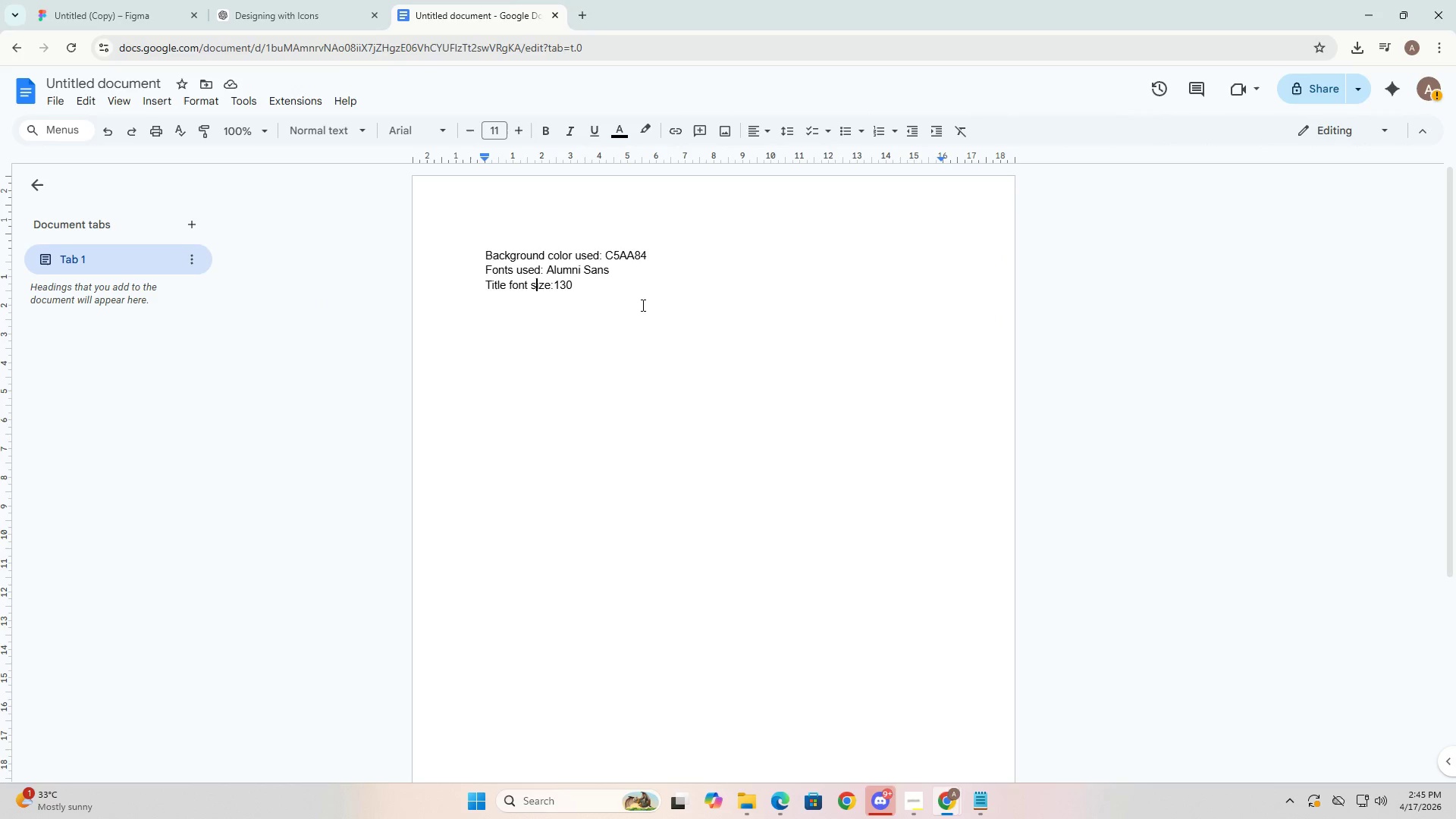 
key(ArrowRight)
 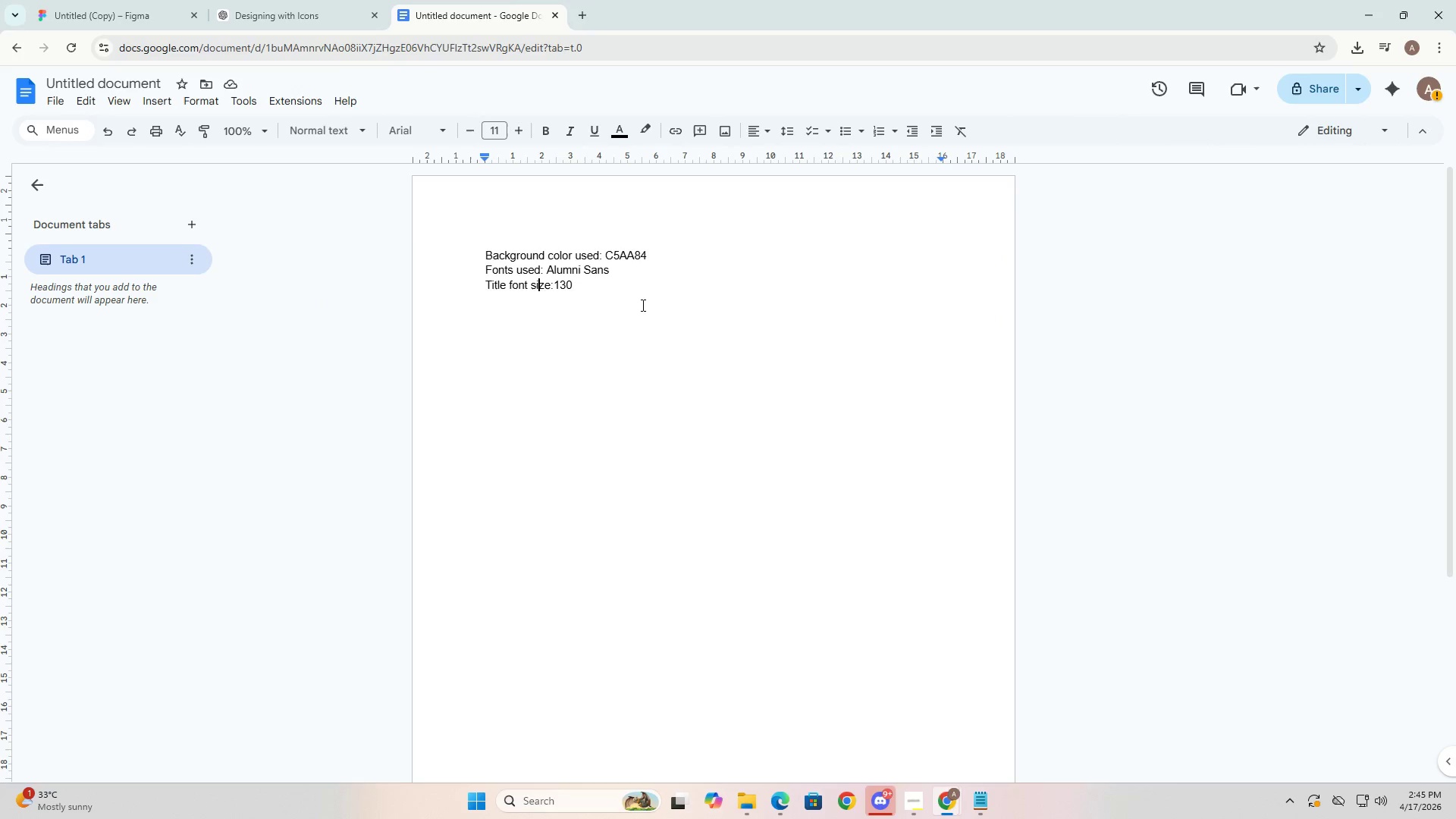 
key(ArrowRight)
 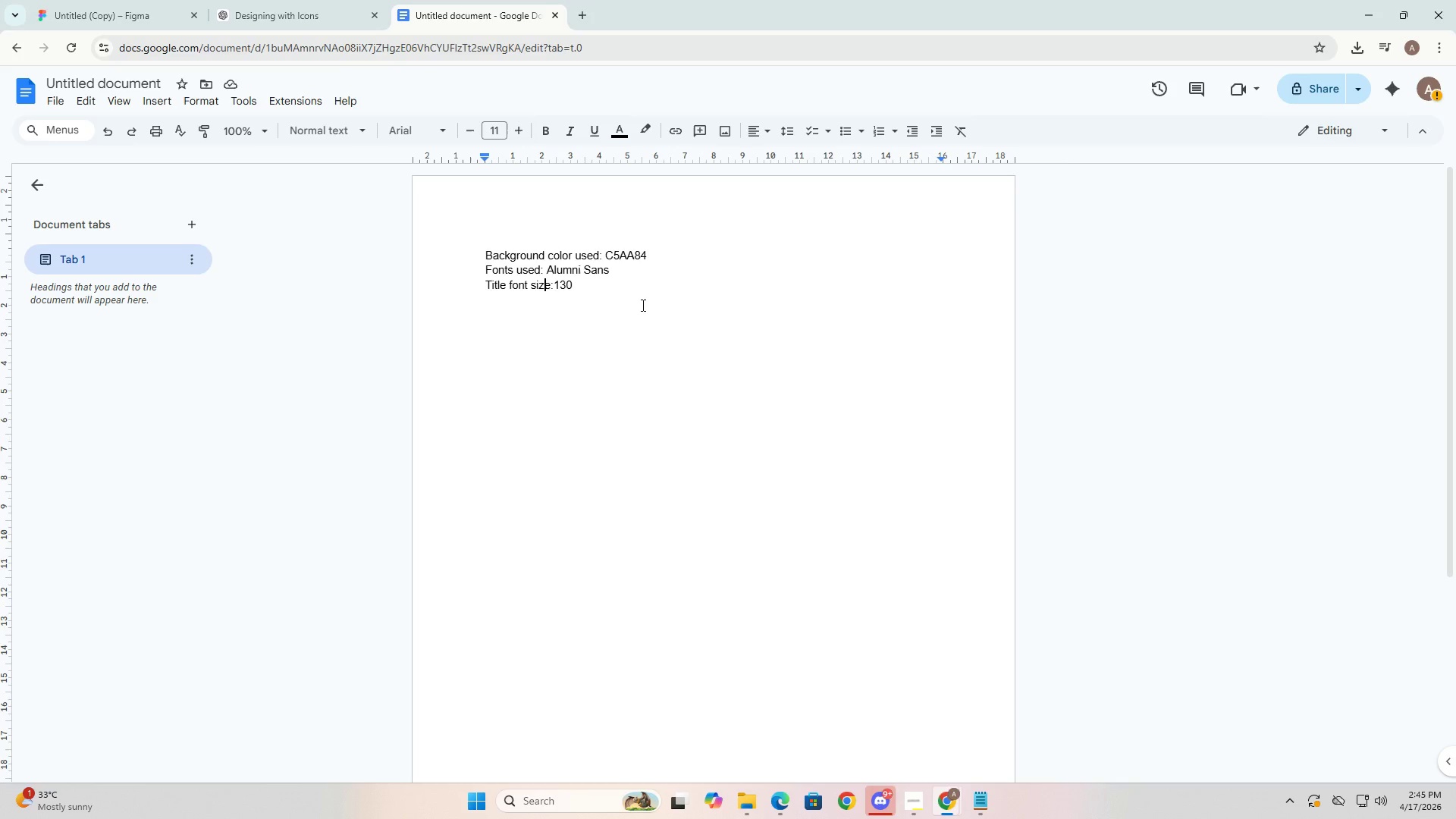 
key(ArrowRight)
 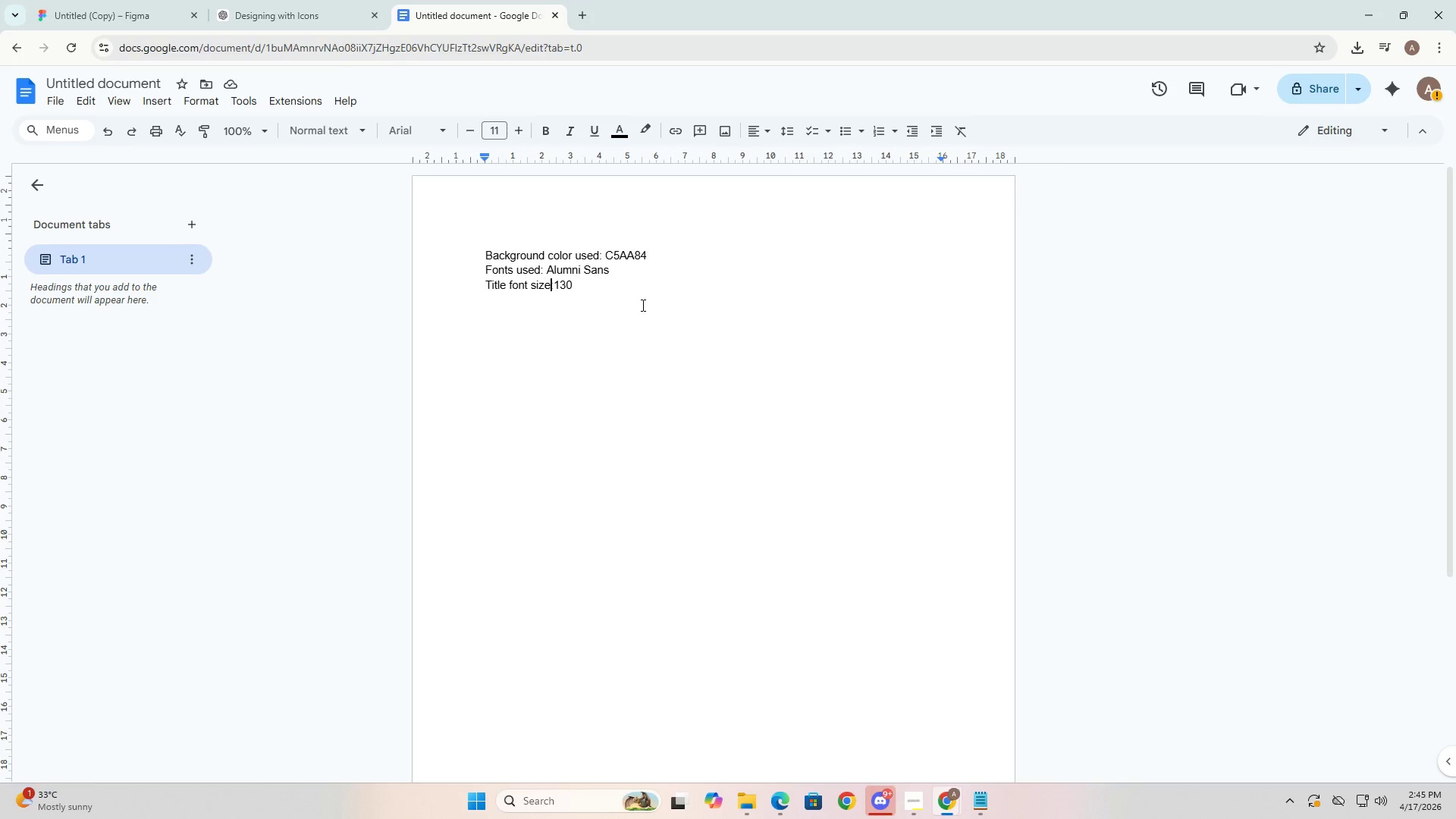 
key(ArrowRight)
 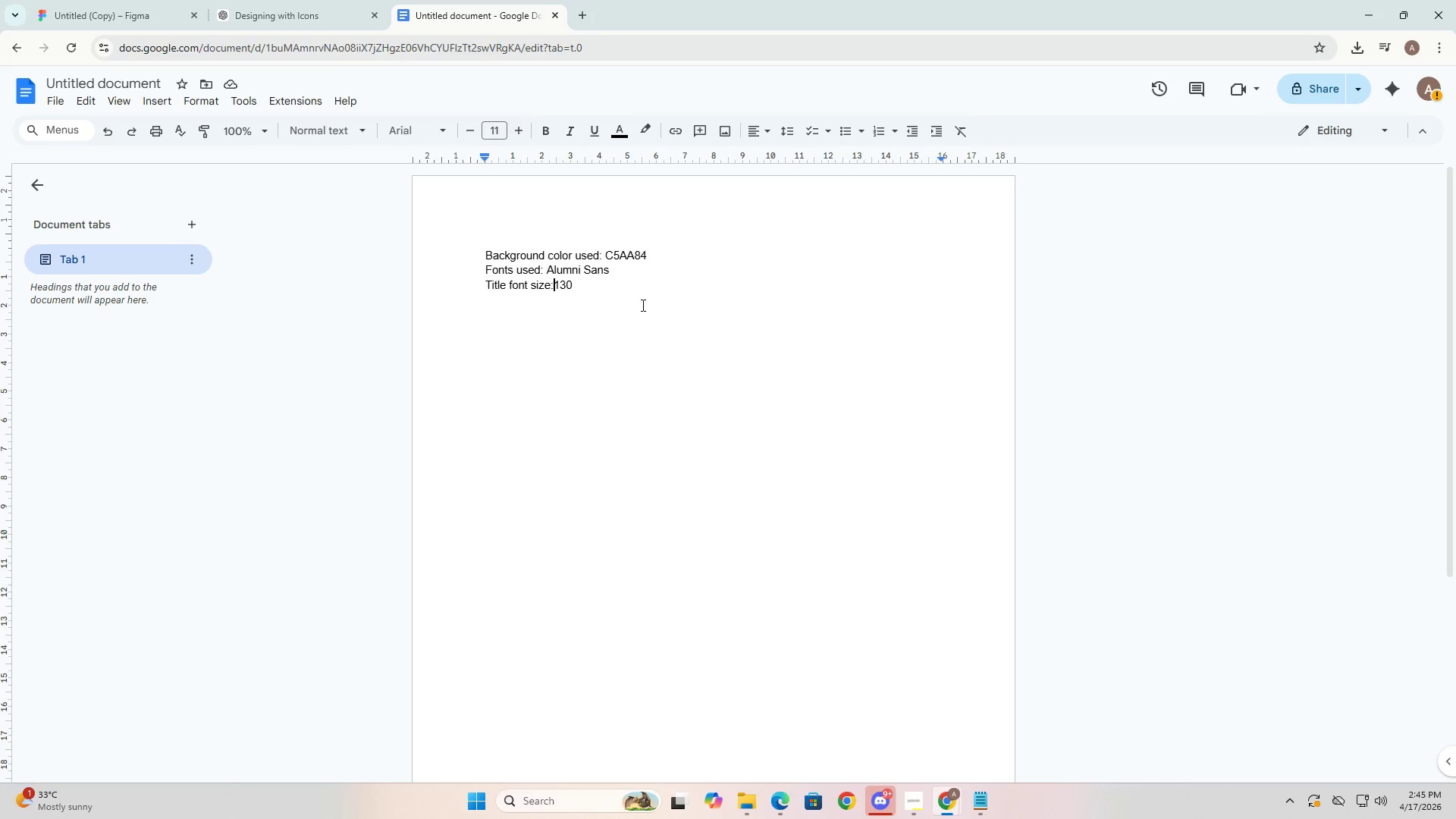 
key(ArrowRight)
 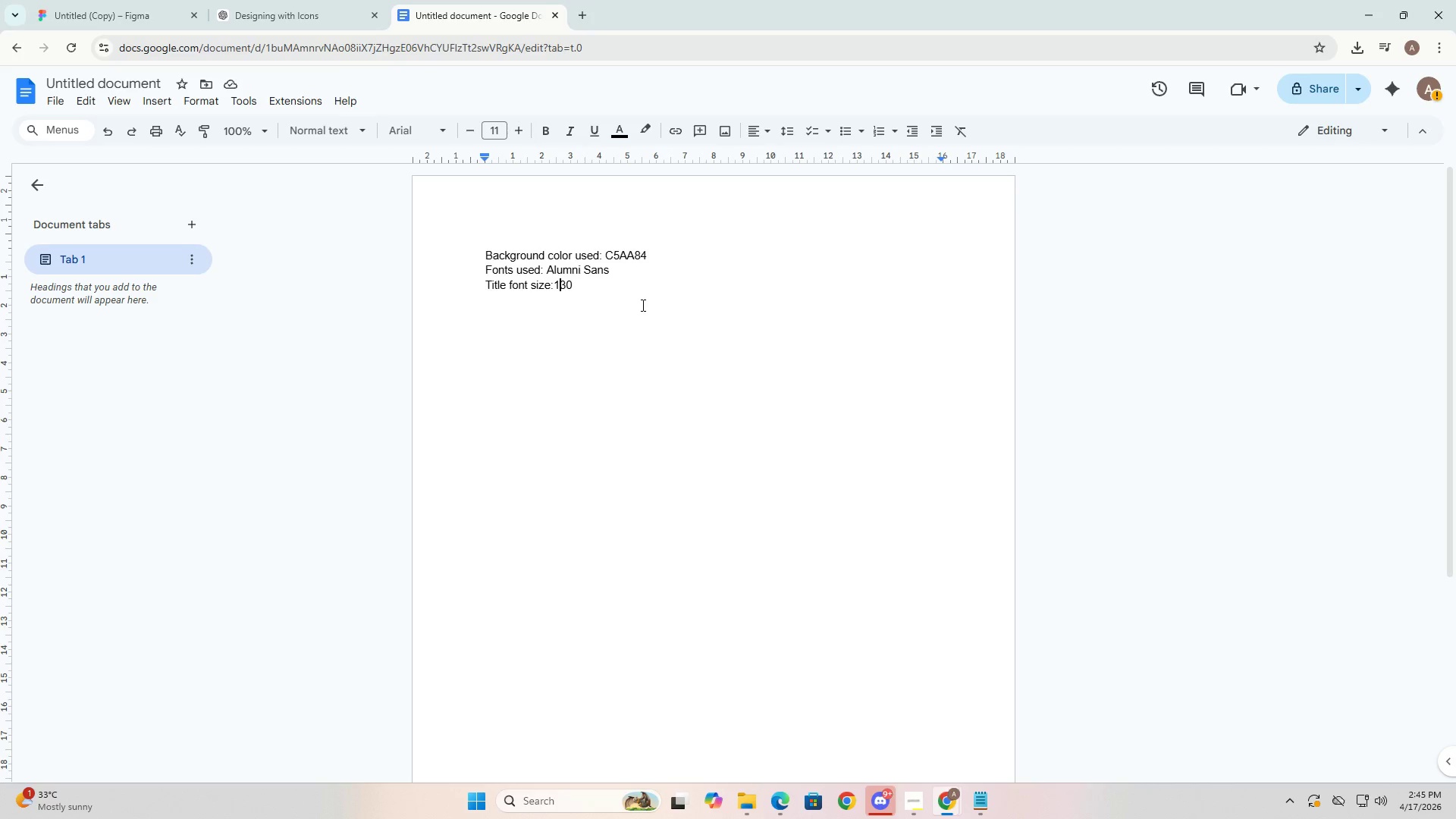 
key(ArrowRight)
 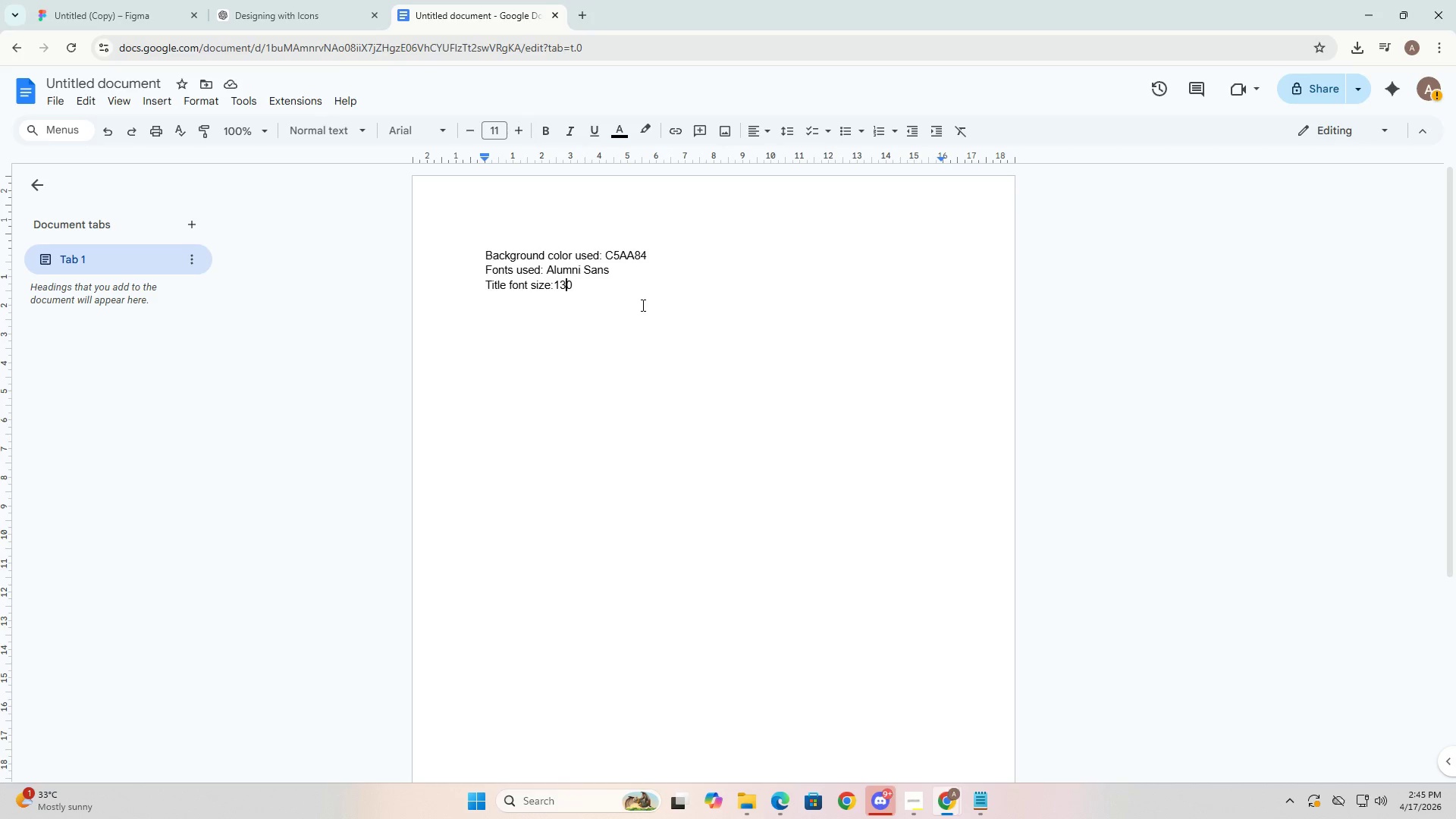 
key(ArrowRight)
 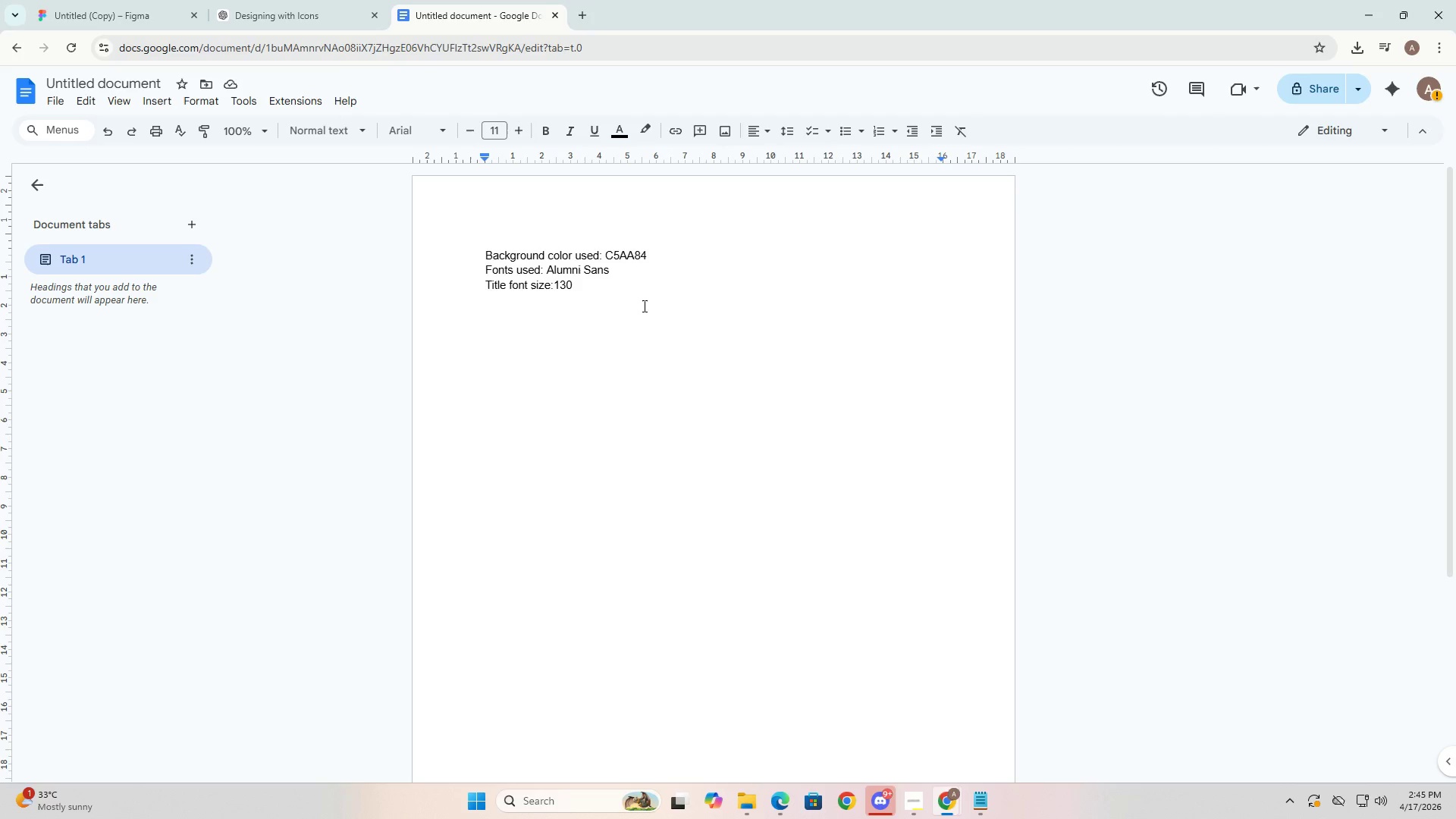 
key(Enter)
 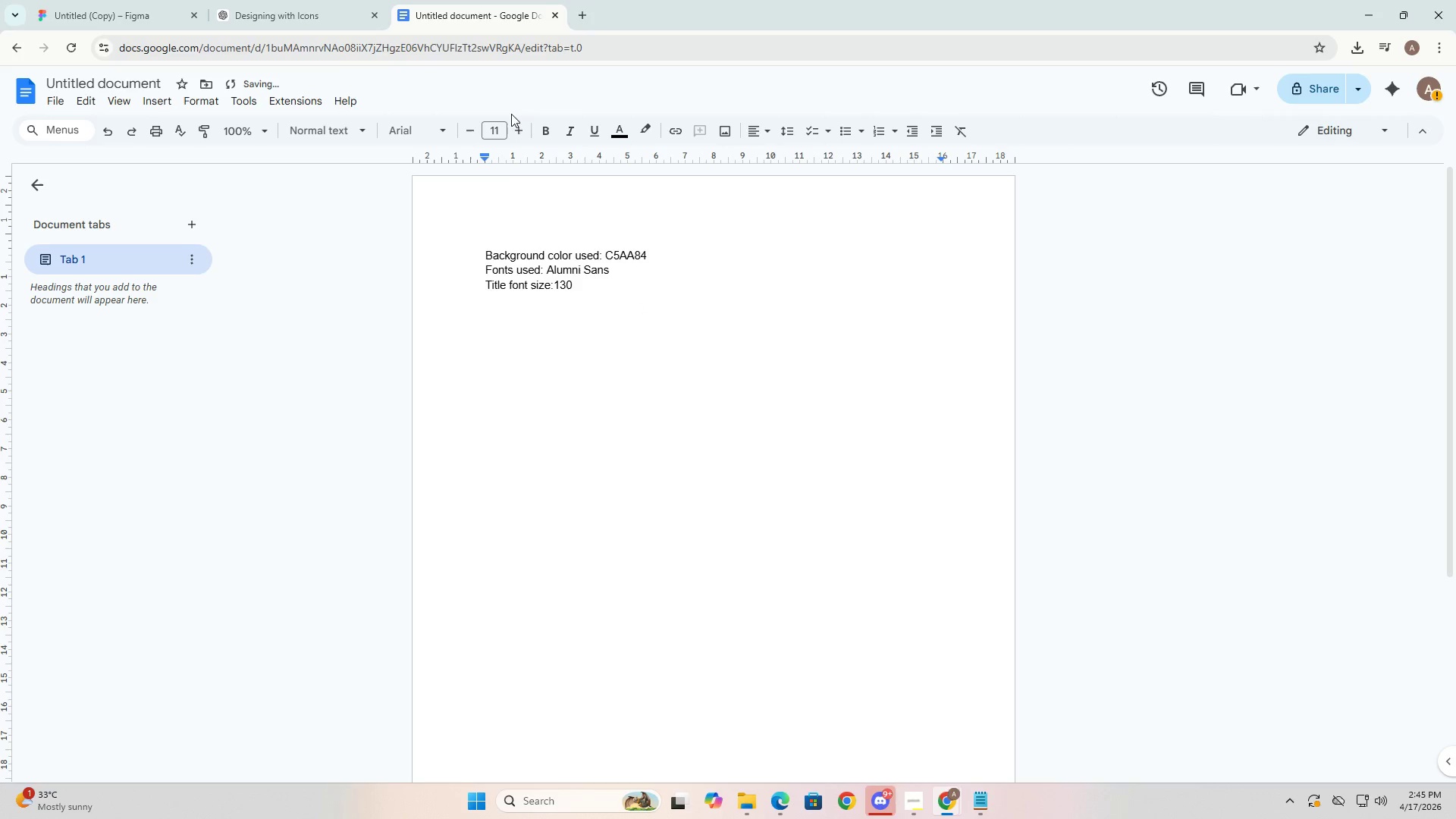 
key(Alt+AltLeft)
 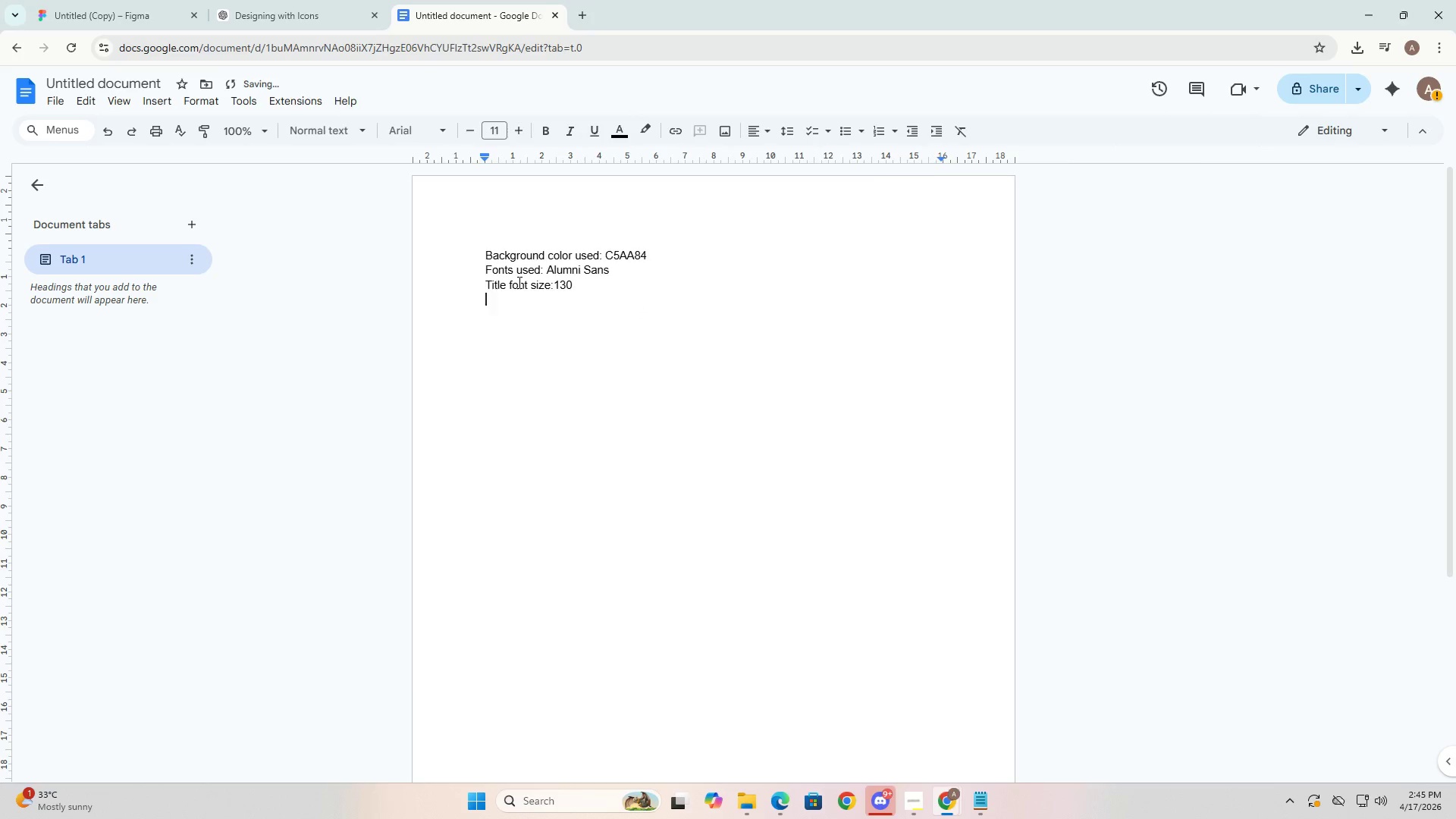 
key(Alt+Tab)
 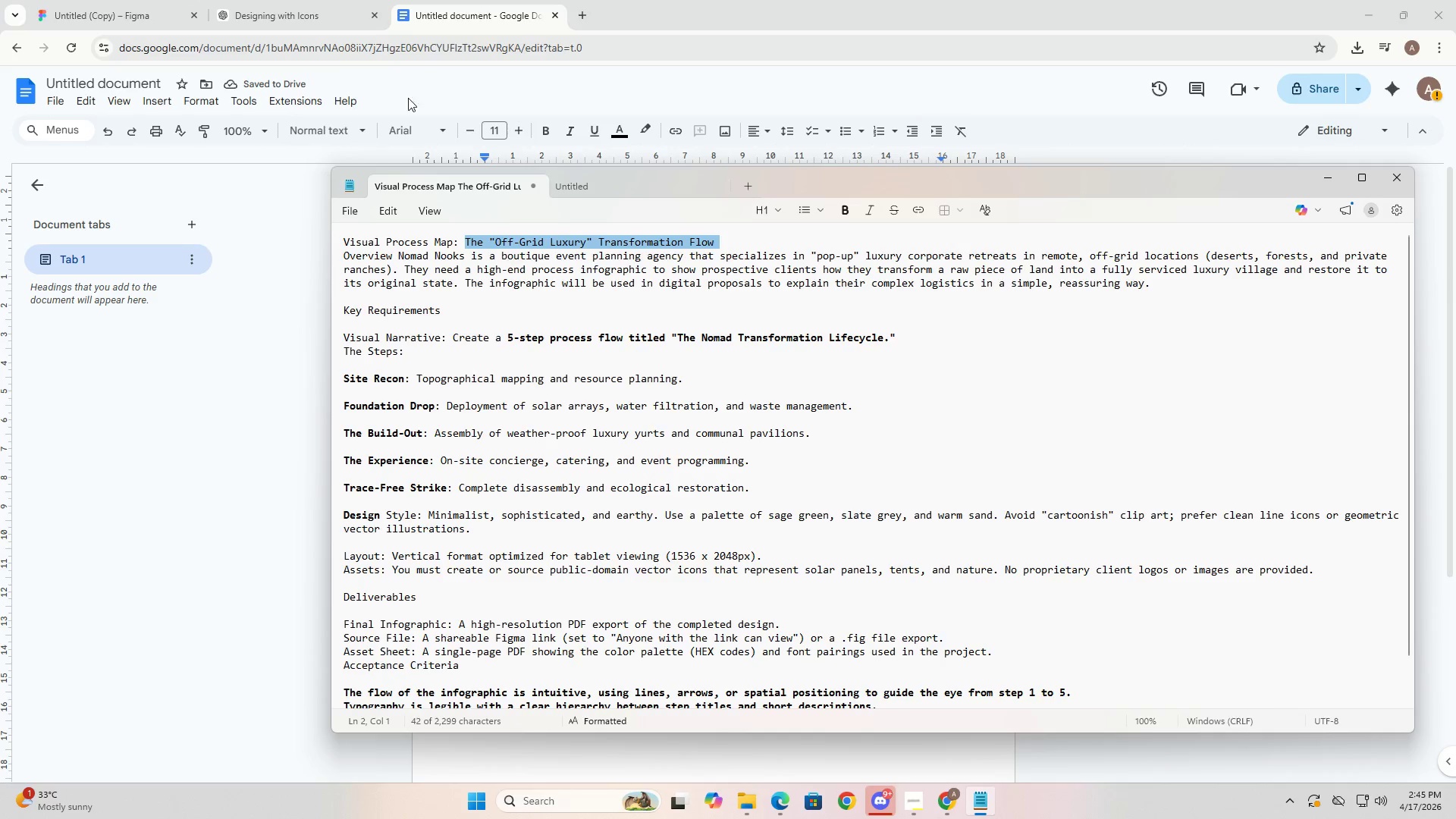 
left_click([315, 0])
 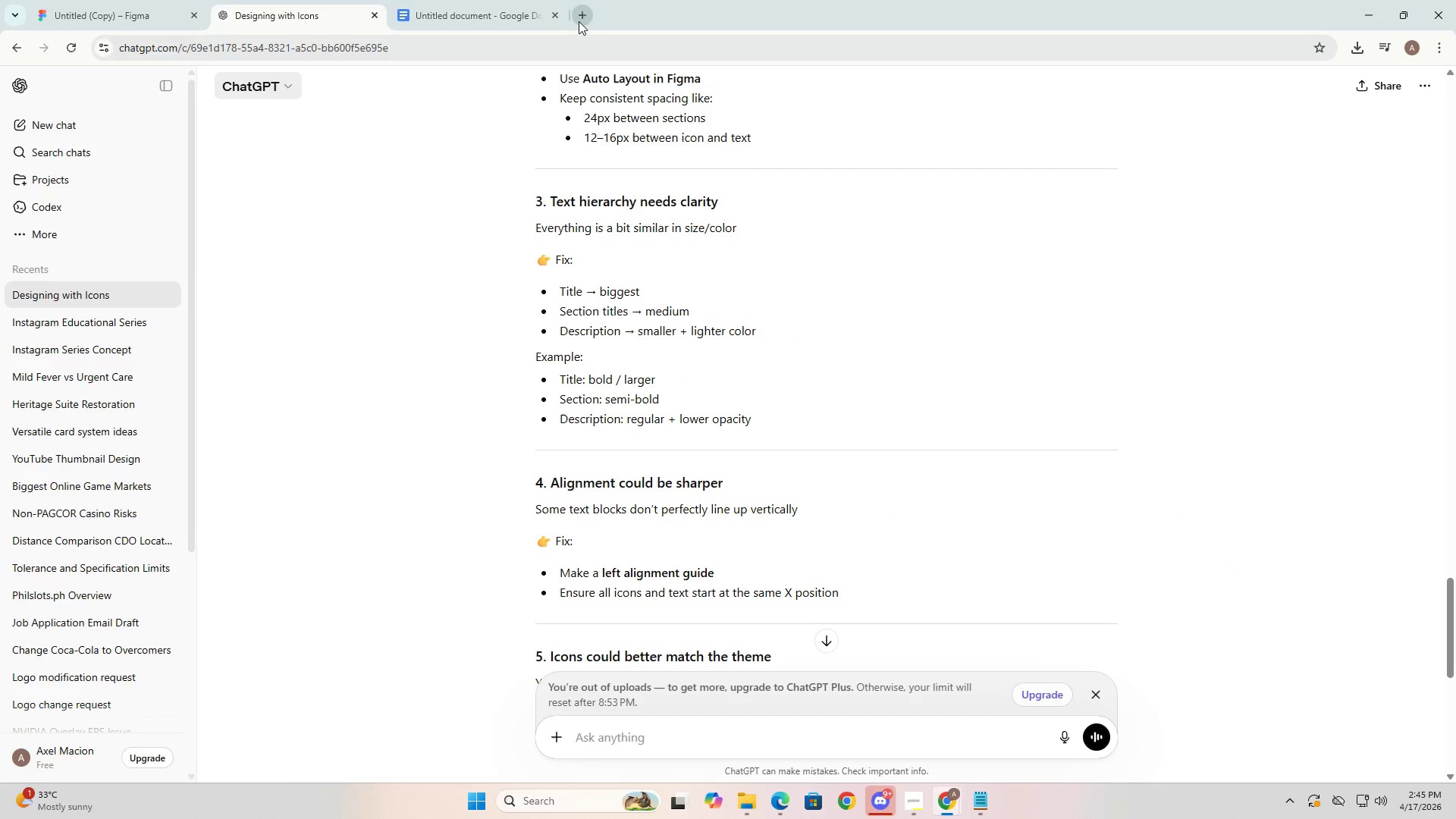 
double_click([575, 50])
 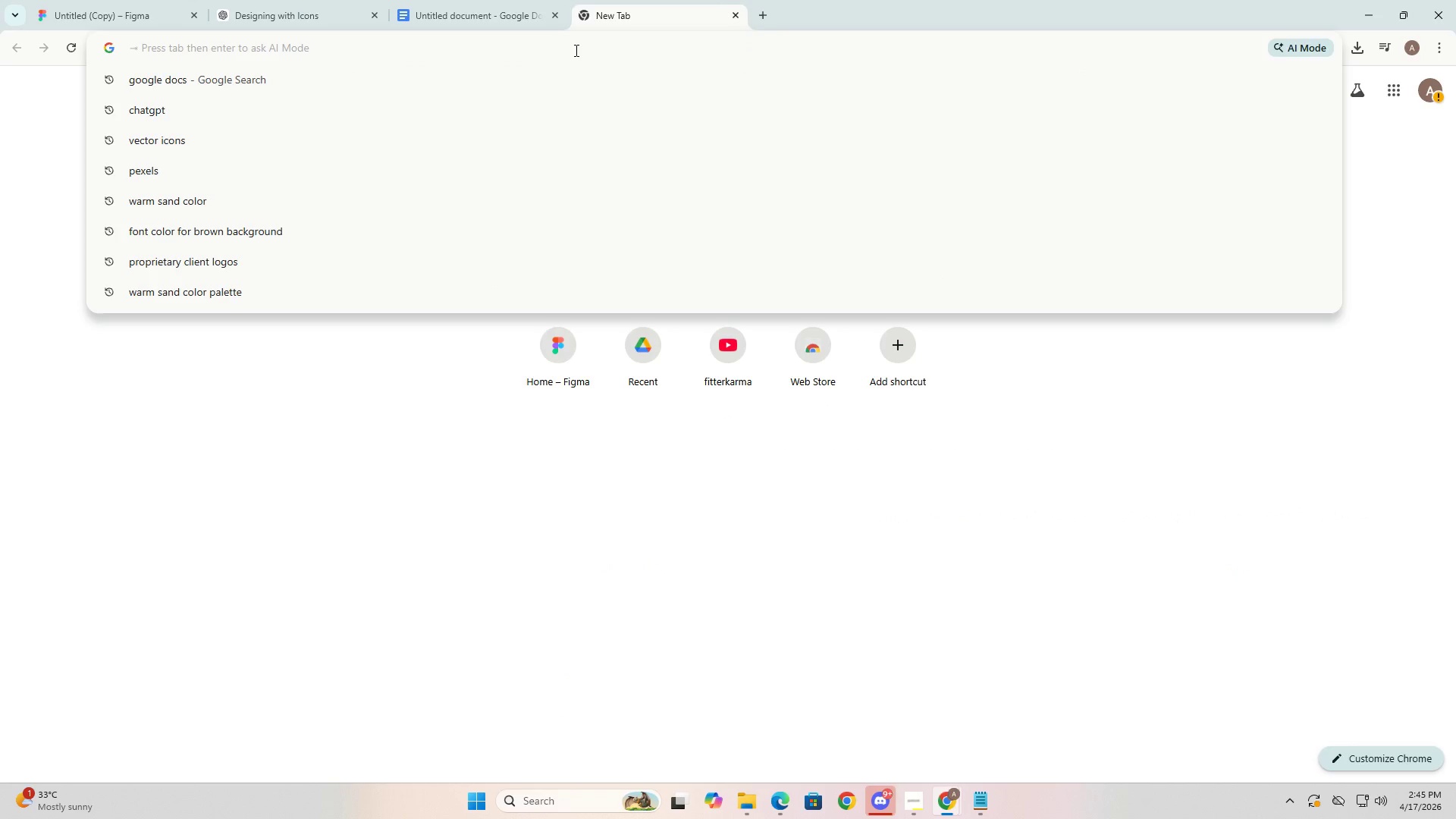 
type(what is used)
key(Backspace)
key(Backspace)
key(Backspace)
key(Backspace)
type(the correct term fr)
key(Backspace)
type(or the tittle of an)
key(Backspace)
key(Backspace)
type(an u)
key(Backspace)
type(infographics an used )
key(Backspace)
key(Backspace)
key(Backspace)
key(Backspace)
key(Backspace)
type(the body)
key(Backspace)
key(Backspace)
key(Backspace)
key(Backspace)
type(exok)
key(Backspace)
key(Backspace)
type(planiataion)
key(Backspace)
key(Backspace)
key(Backspace)
key(Backspace)
key(Backspace)
key(Backspace)
key(Backspace)
type(at)
key(Backspace)
key(Backspace)
key(Backspace)
type(ination)
 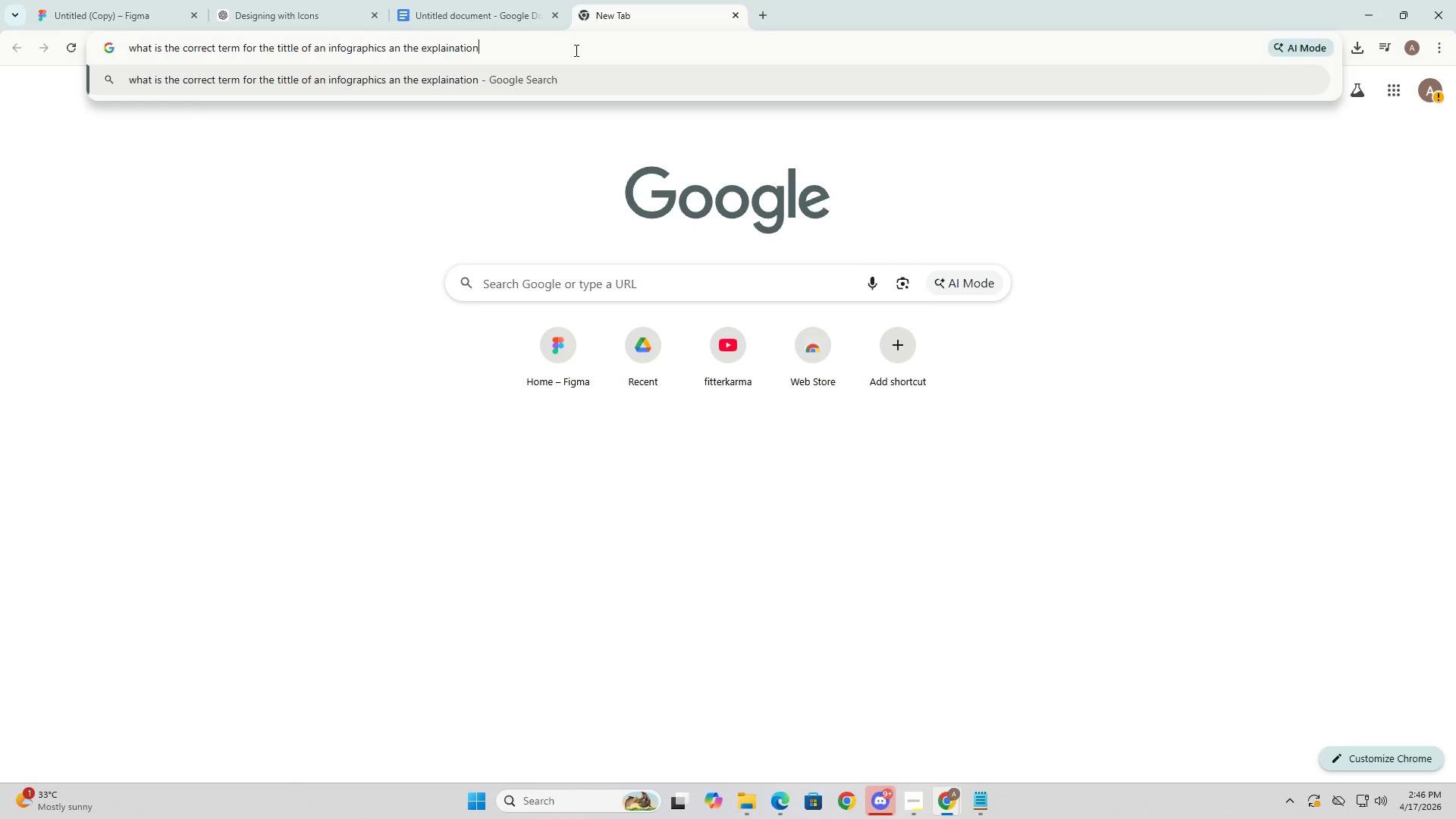 
key(Enter)
 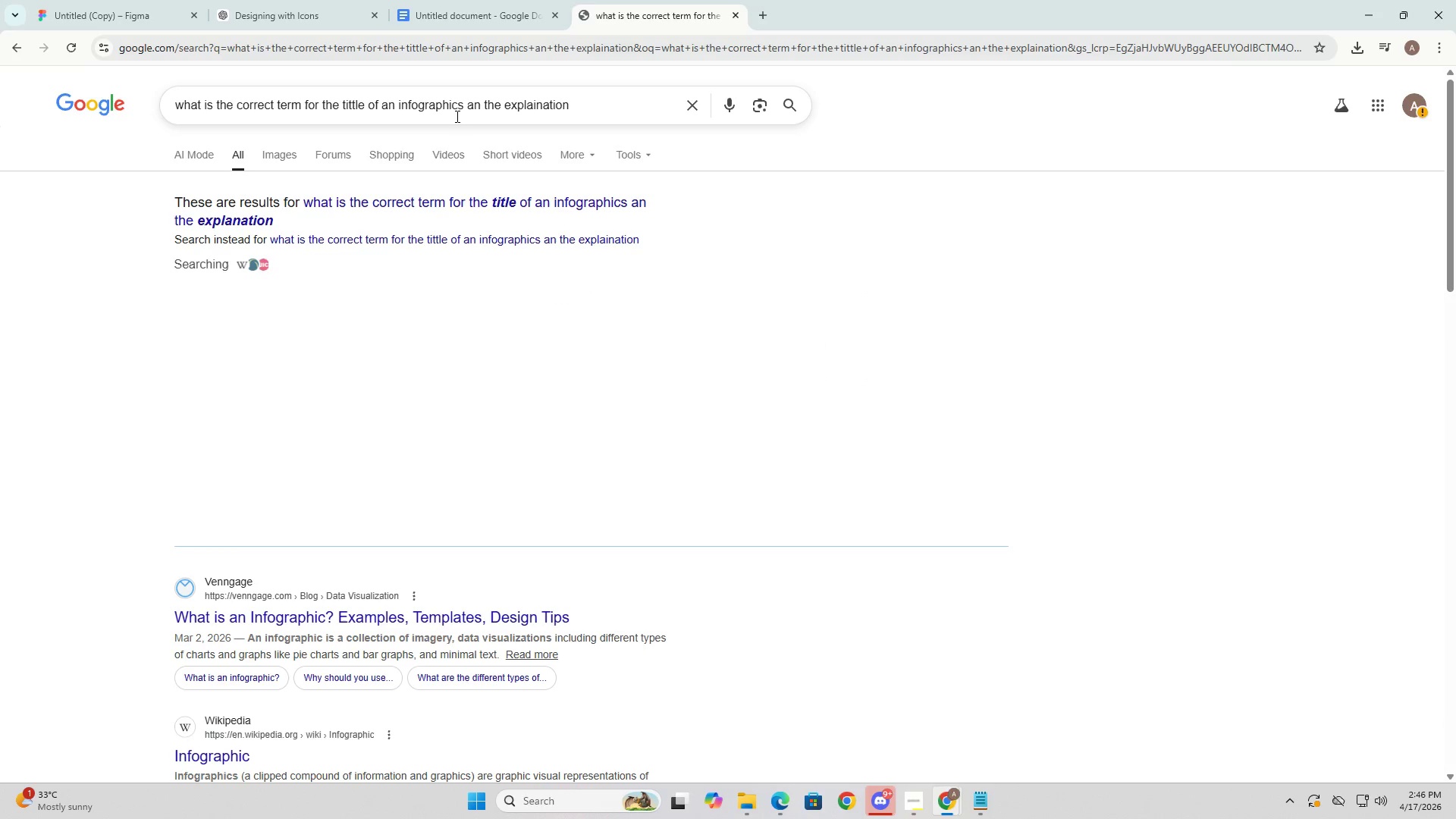 
left_click([224, 226])
 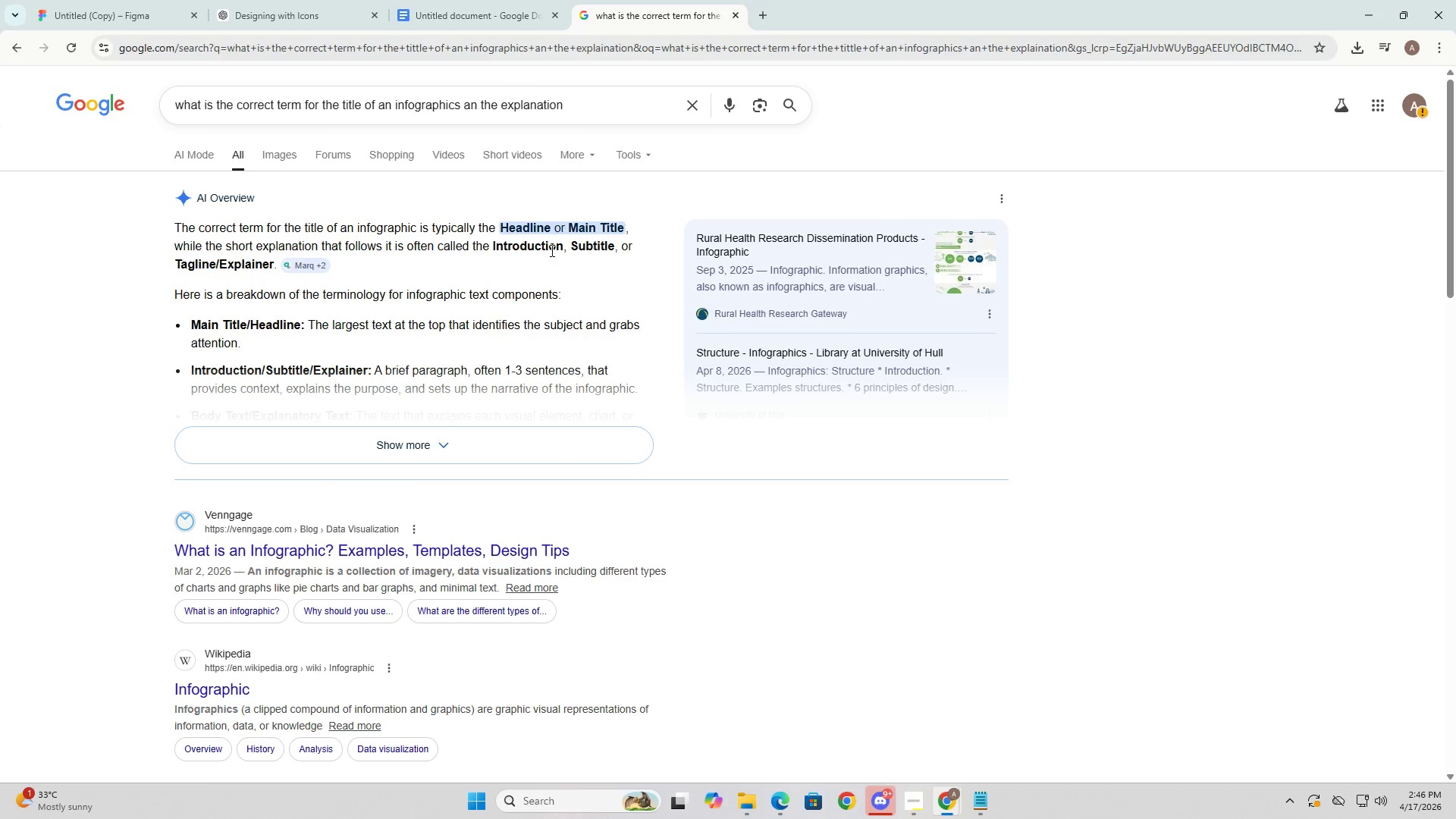 
wait(5.22)
 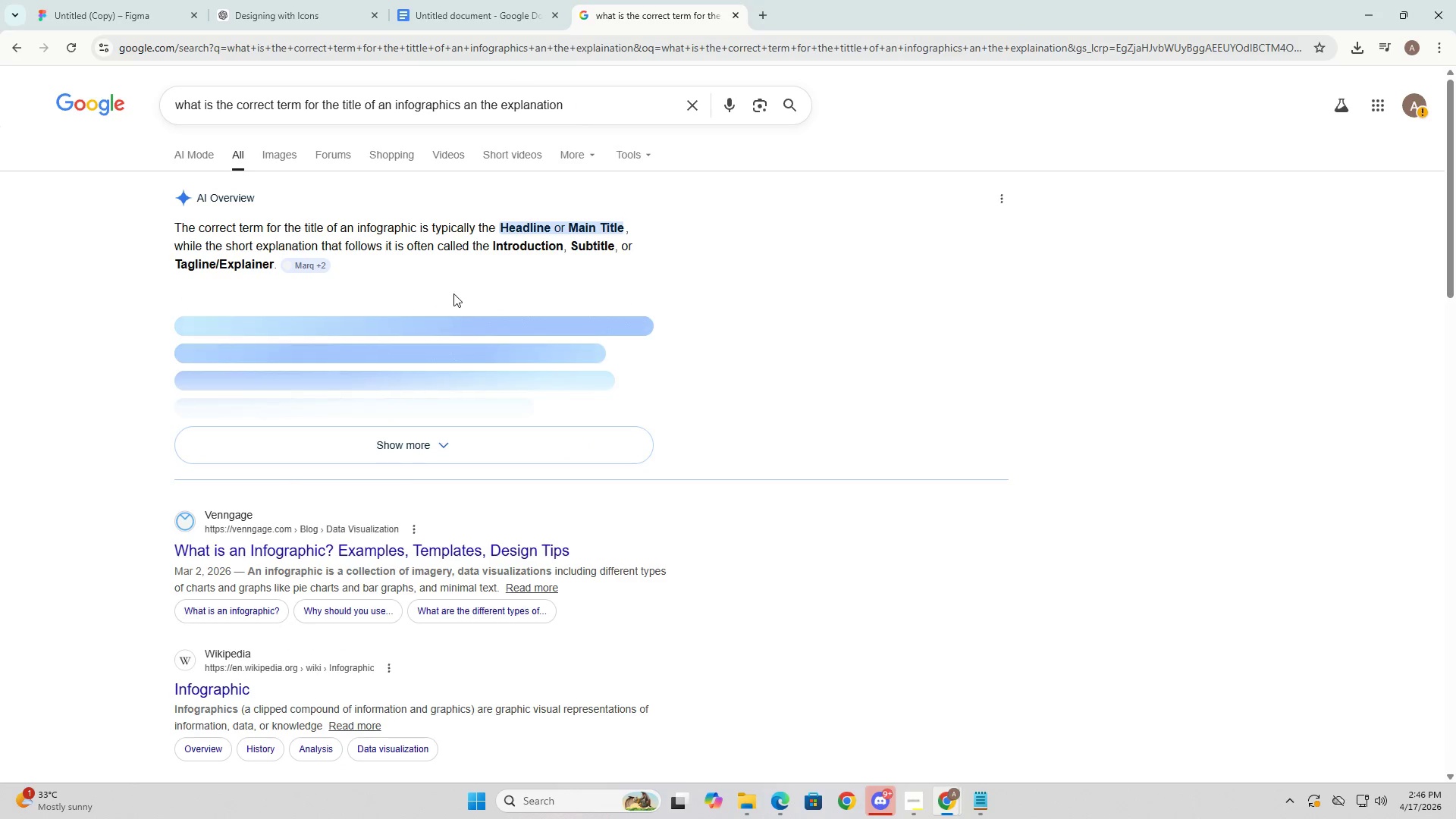 
left_click([384, 430])
 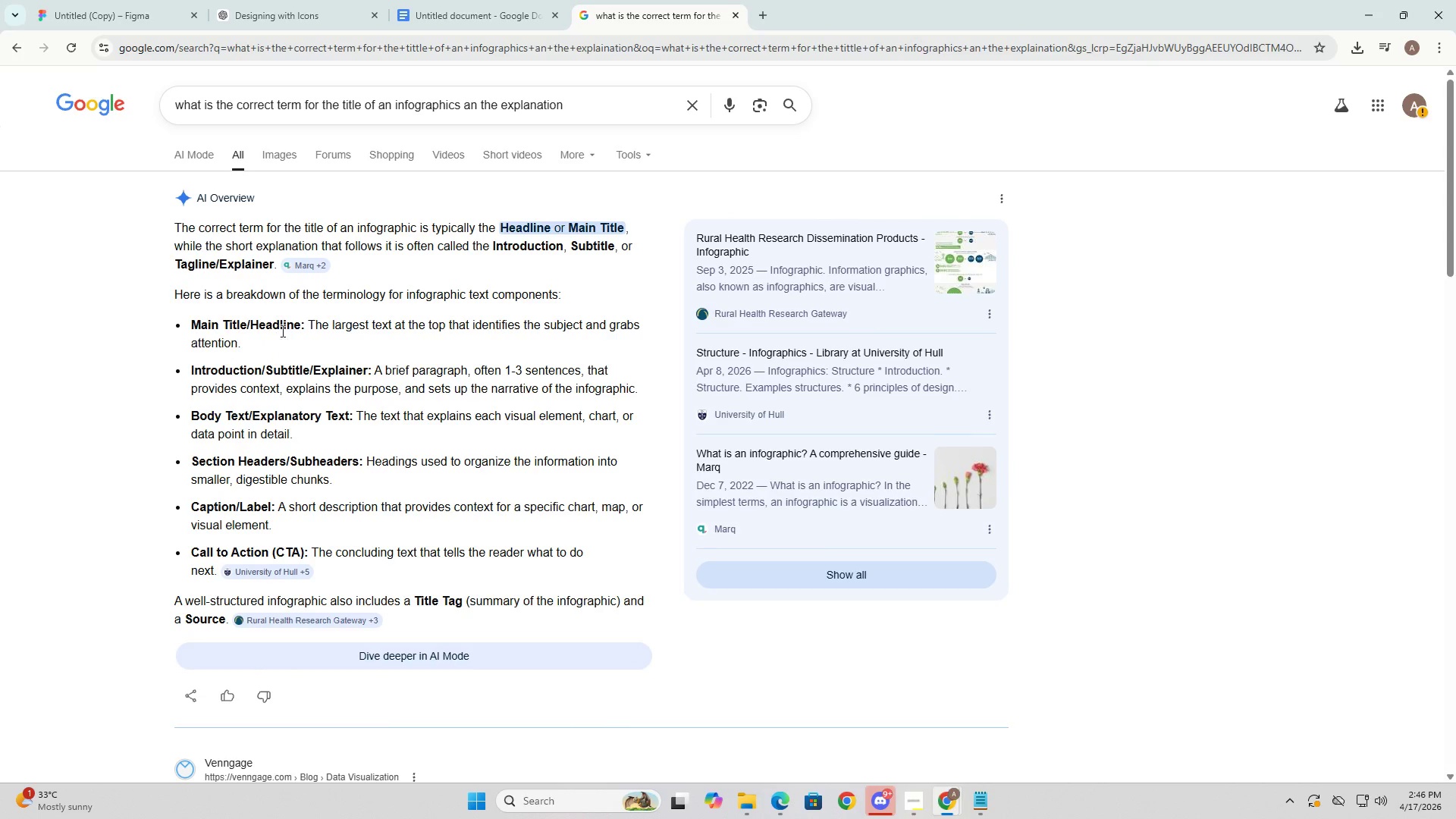 
wait(12.95)
 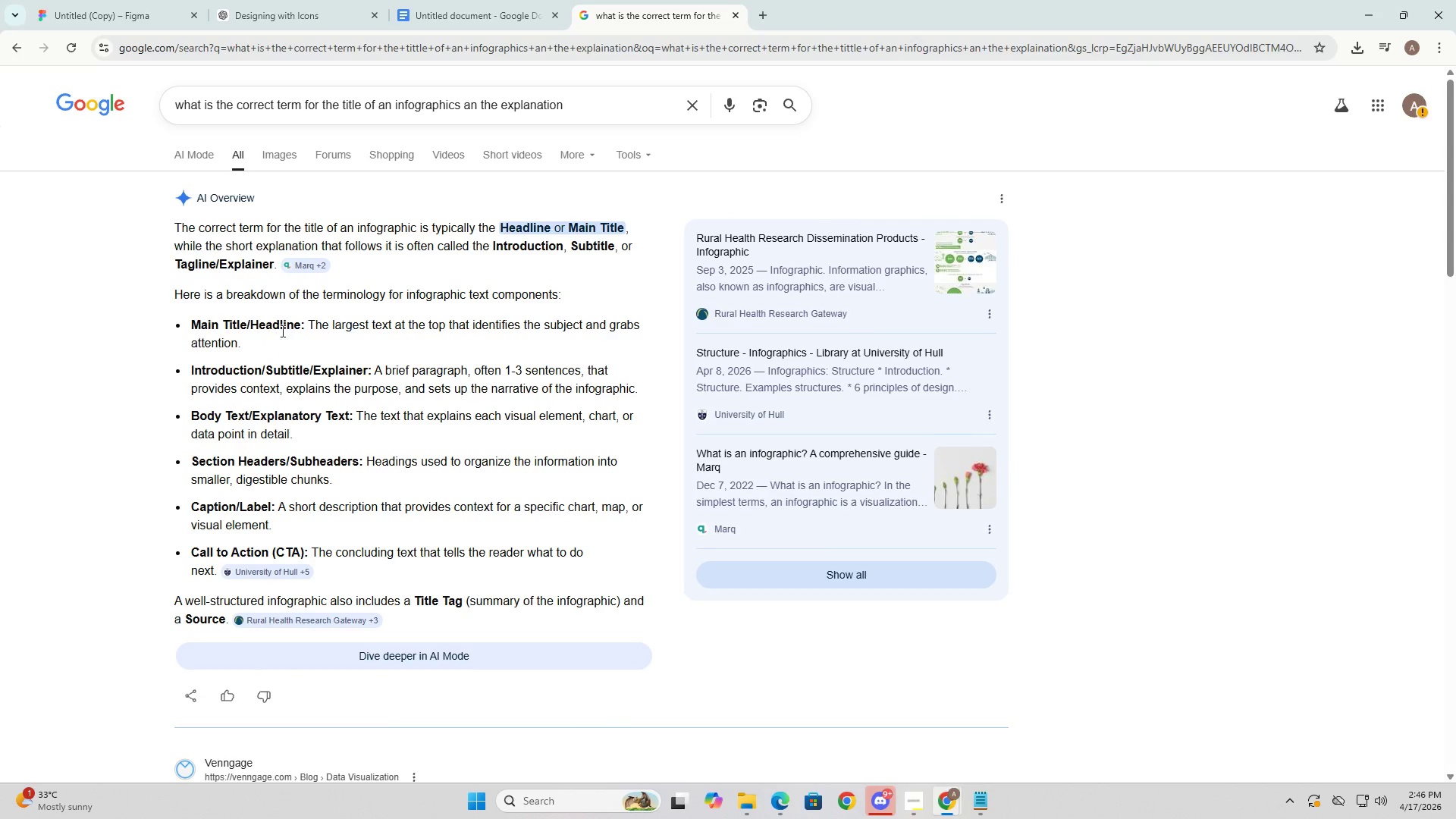 
left_click([295, 0])
 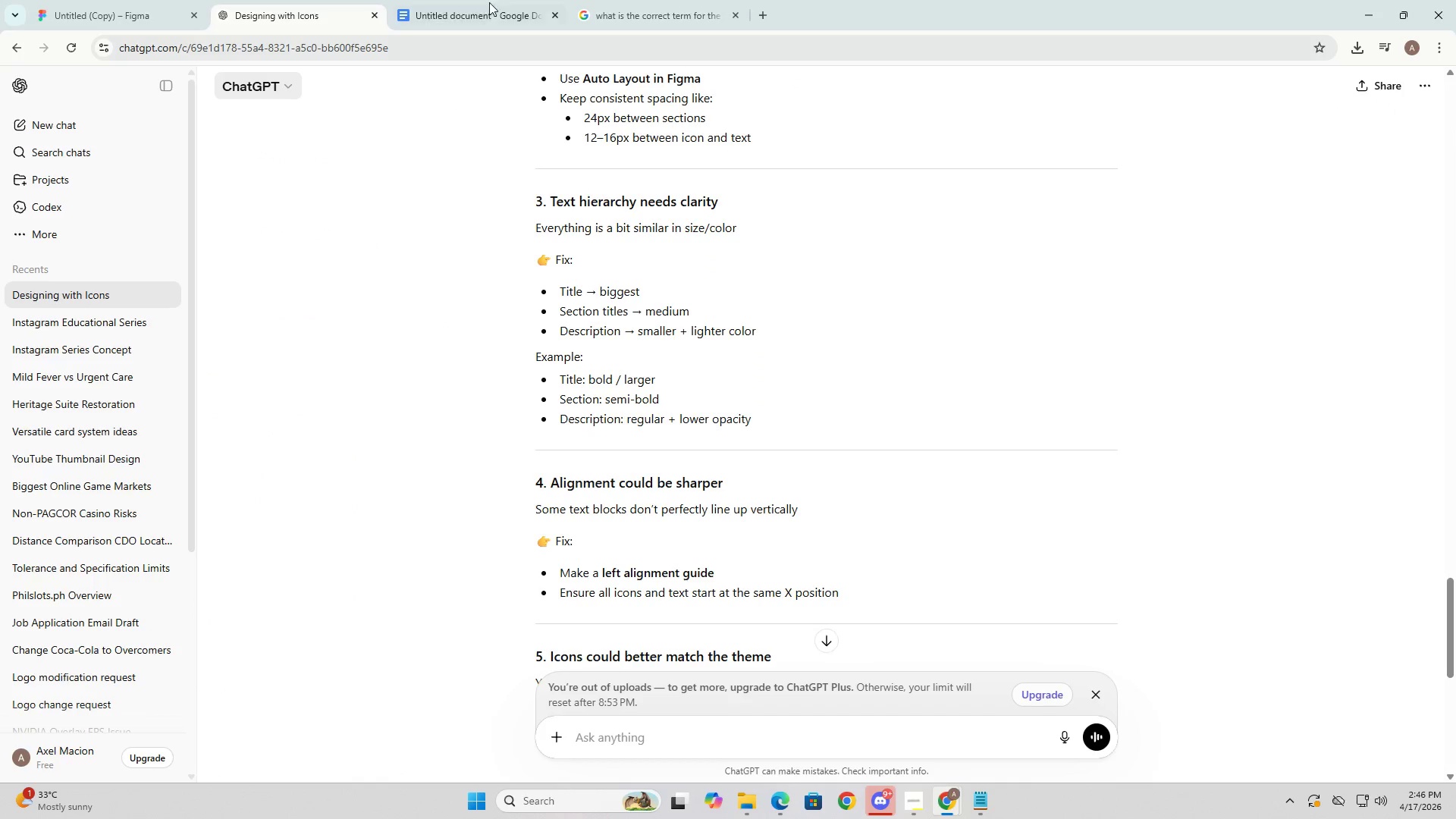 
left_click([66, 0])
 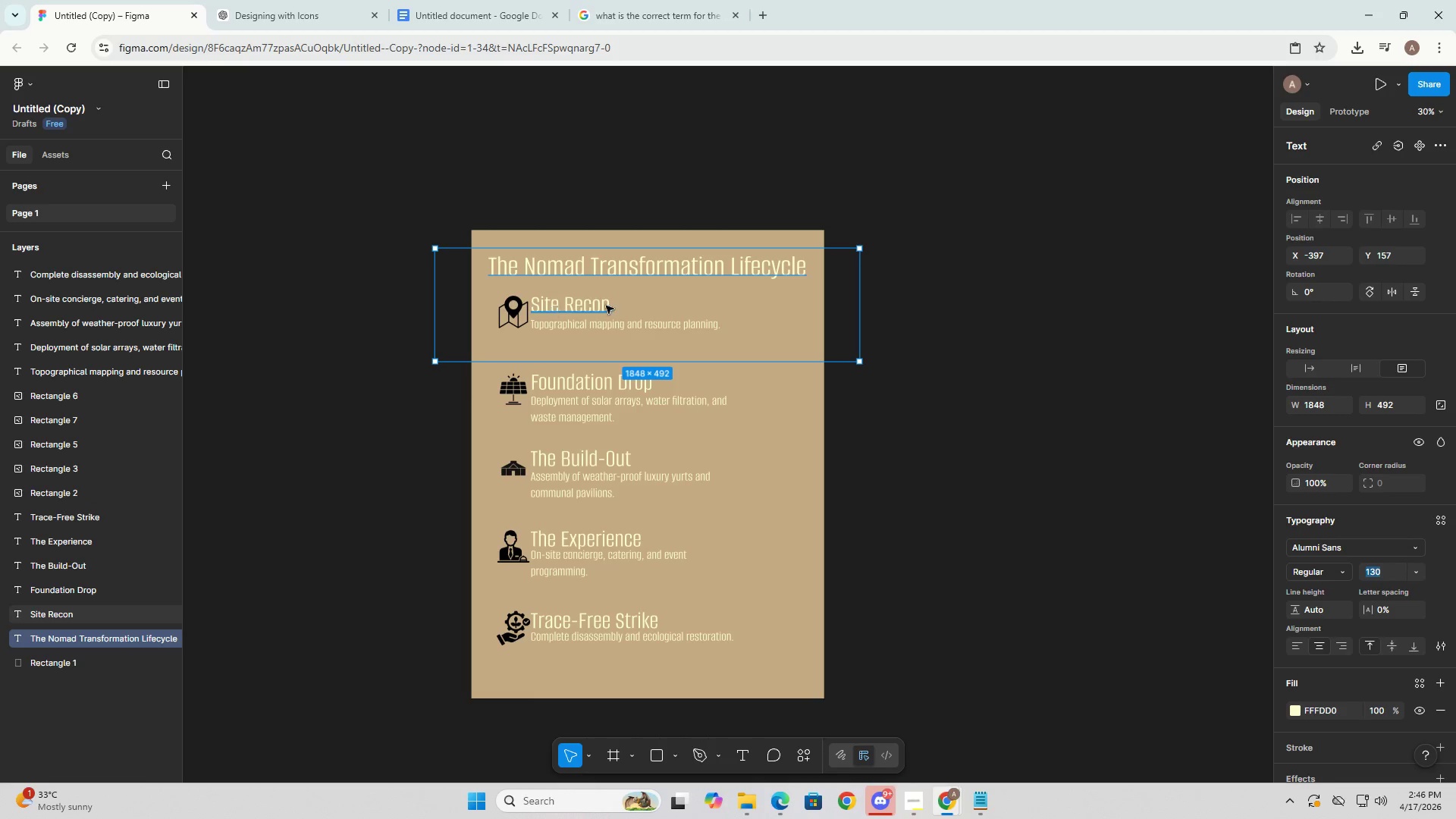 
left_click([692, 300])
 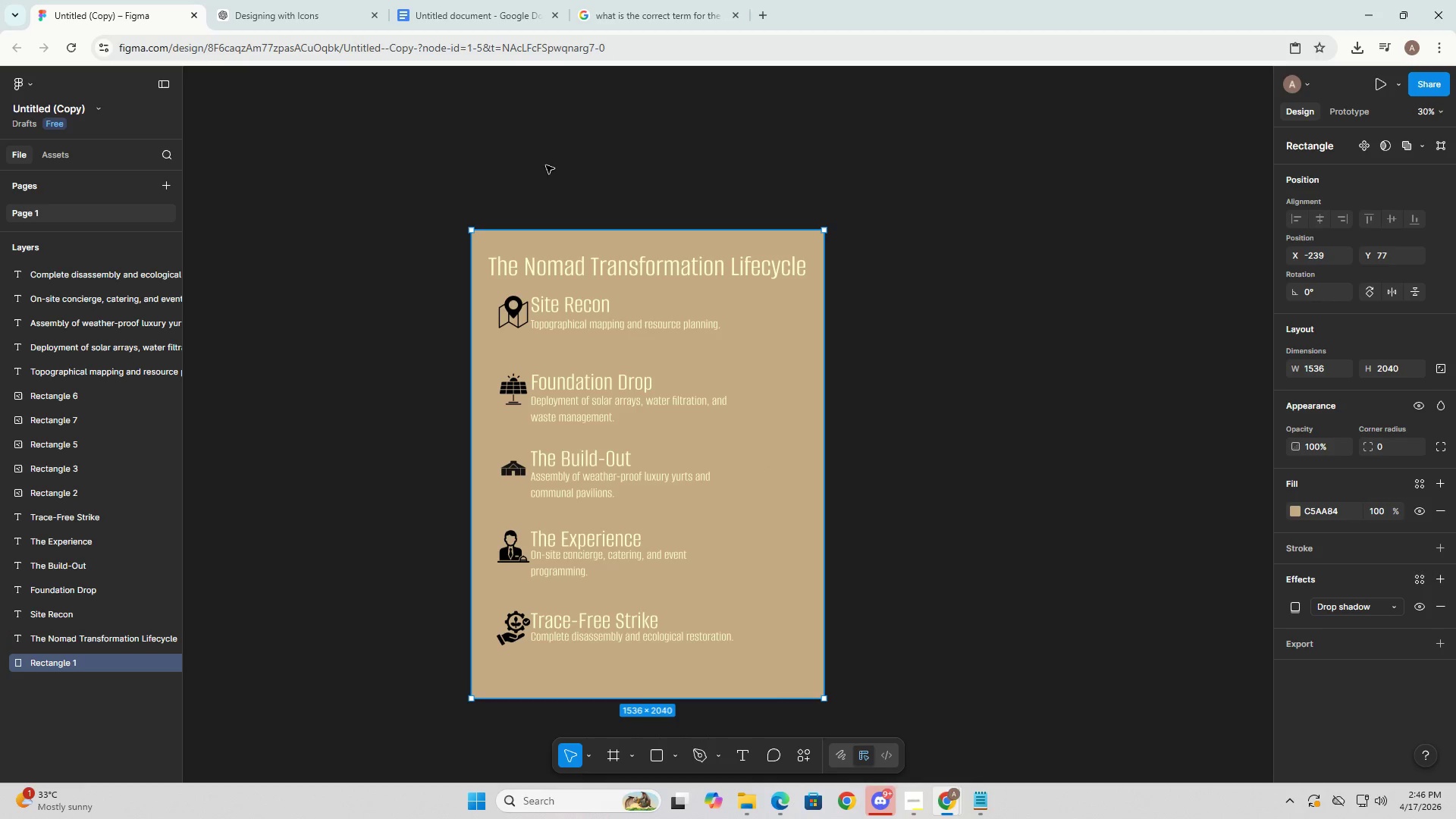 
left_click([323, 0])
 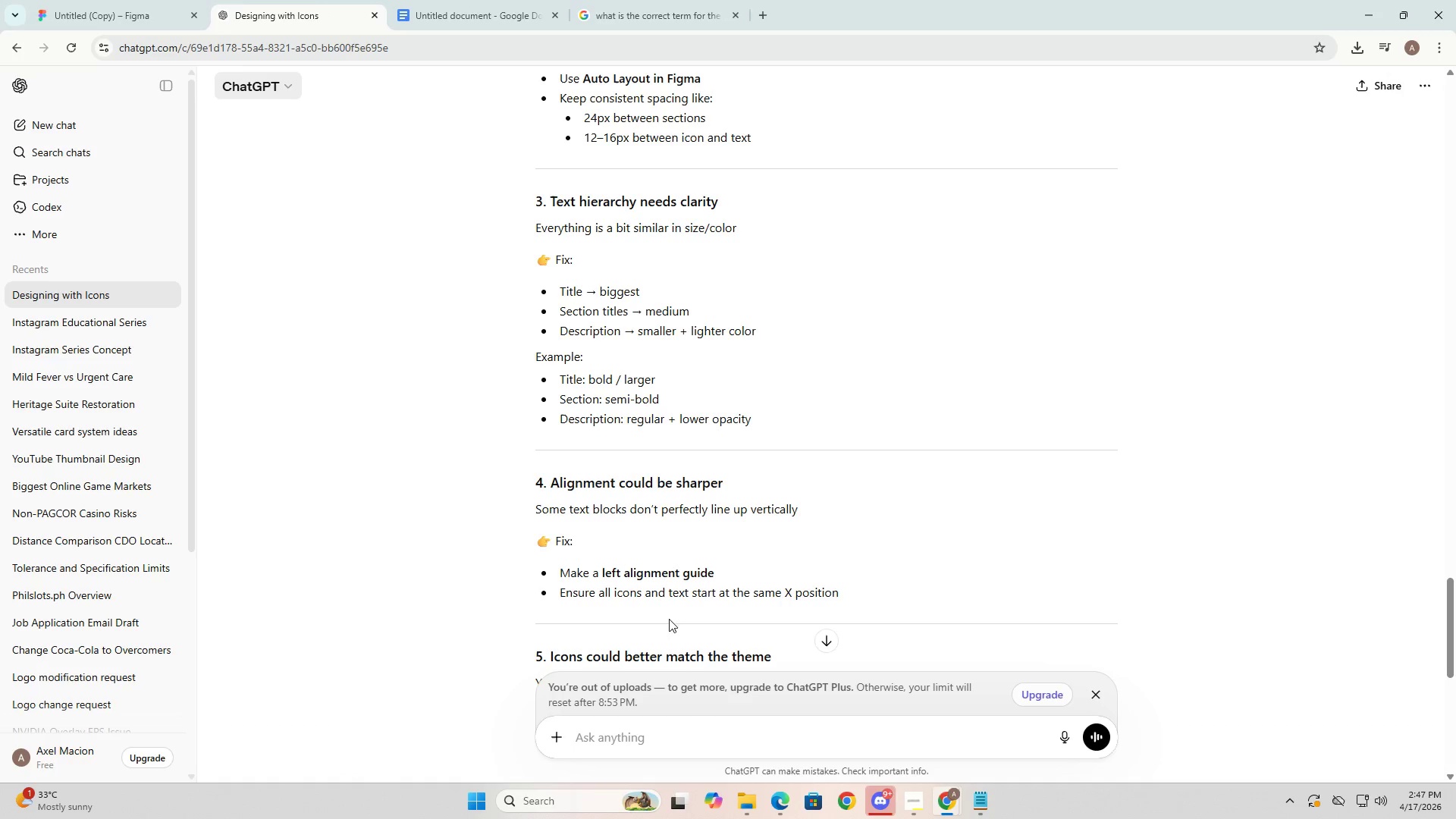 
key(Alt+AltLeft)
 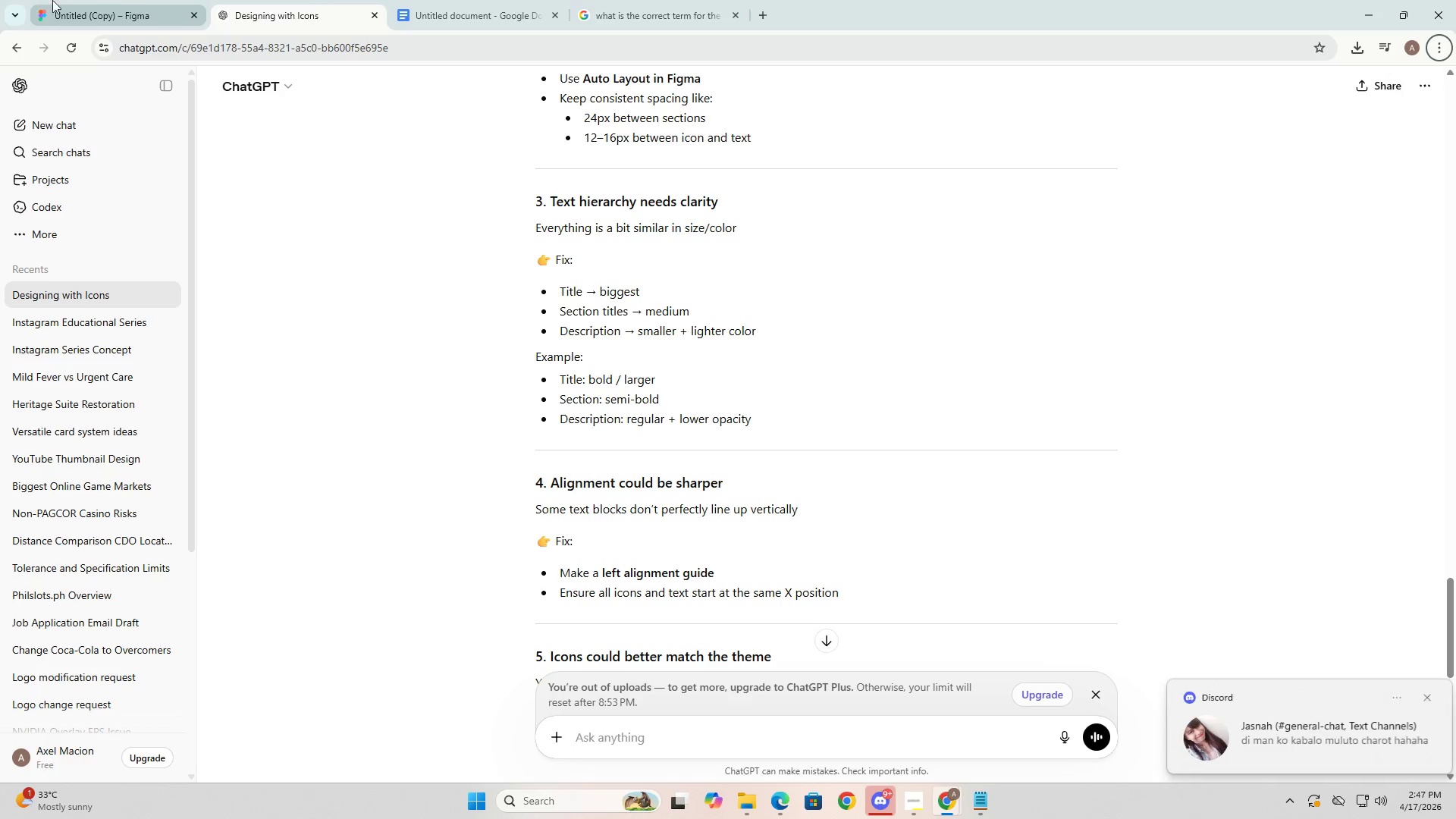 
left_click([112, 0])
 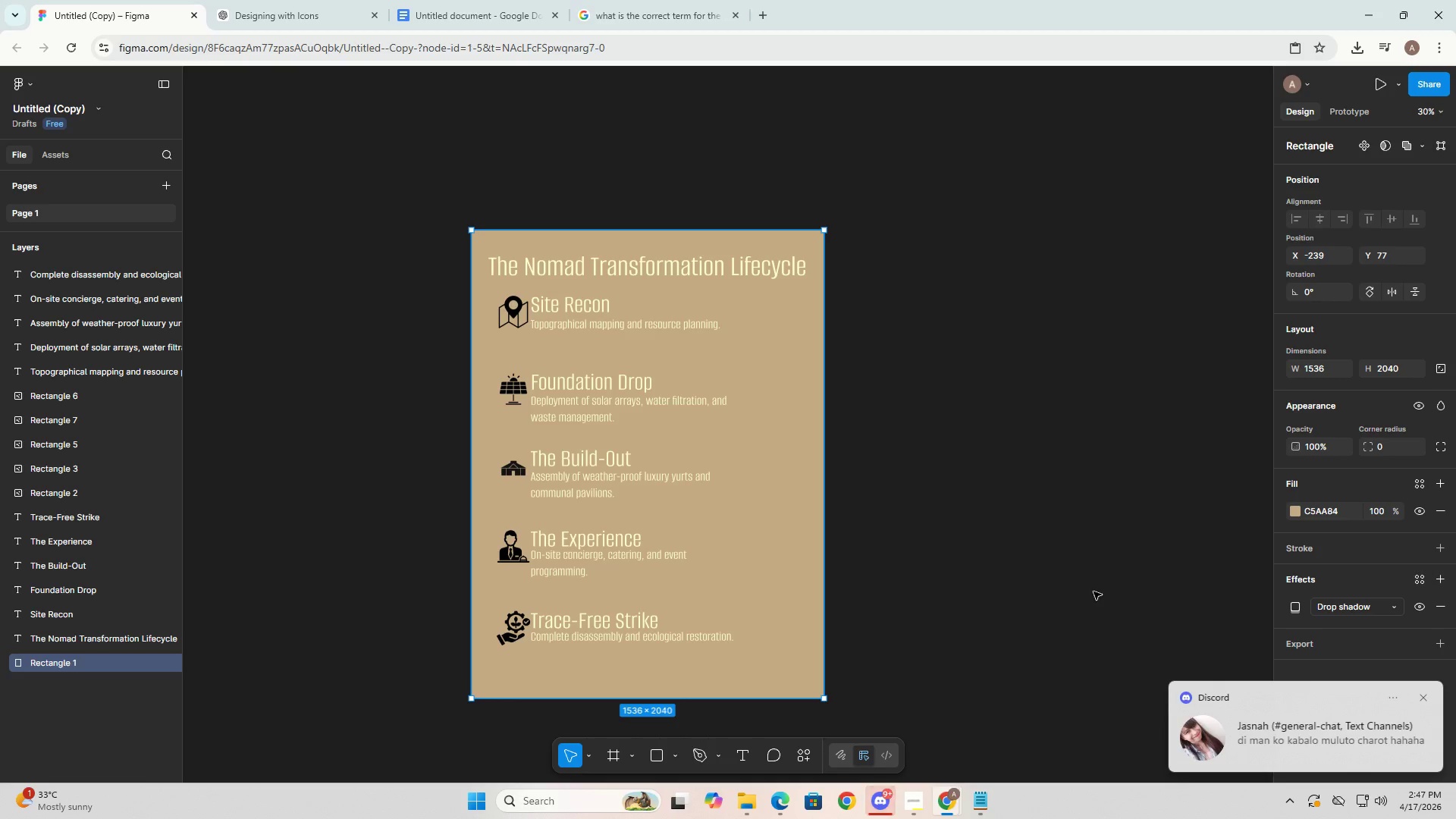 
key(Meta+PrintScreen)
 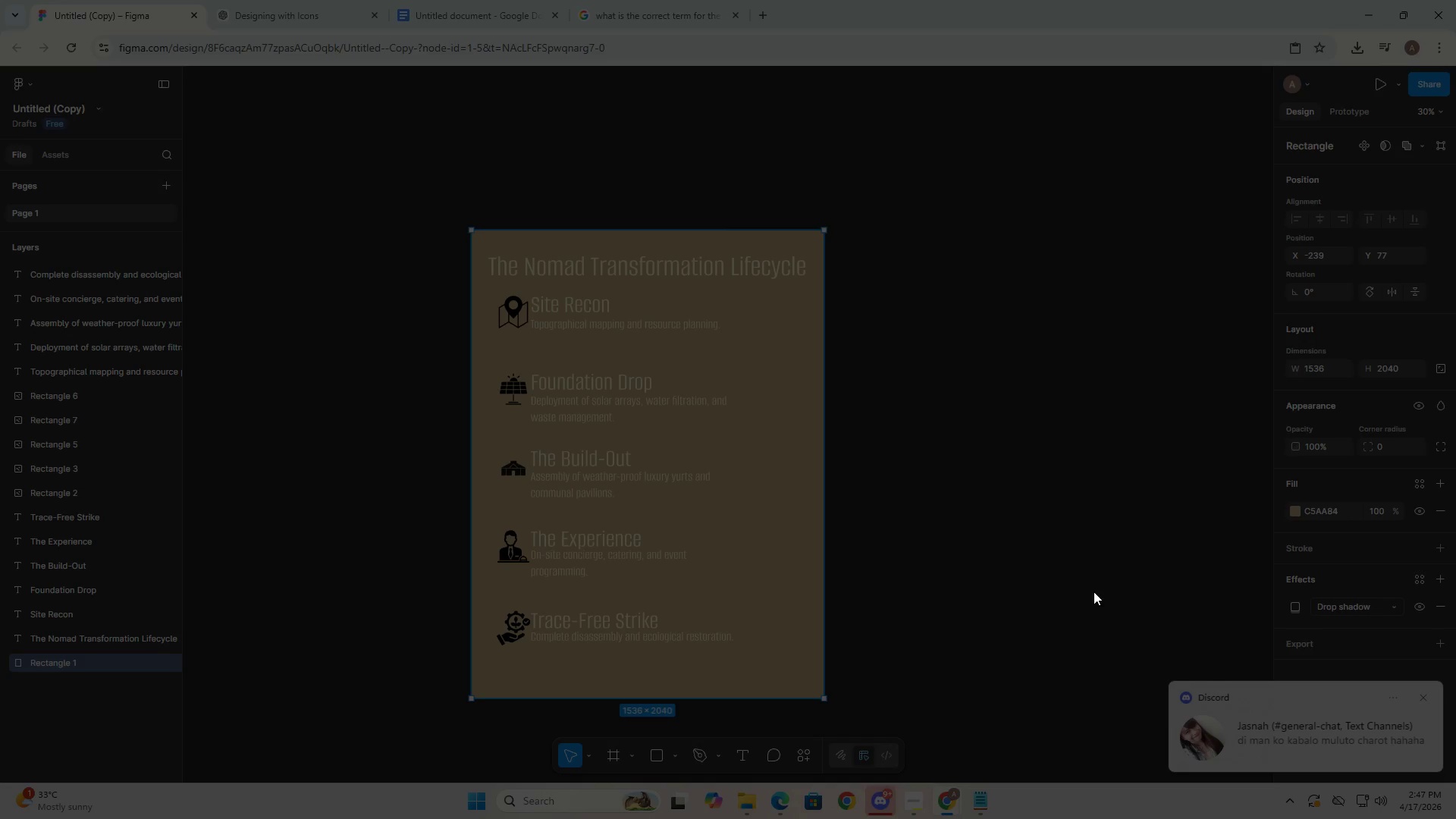 
key(Alt+AltLeft)
 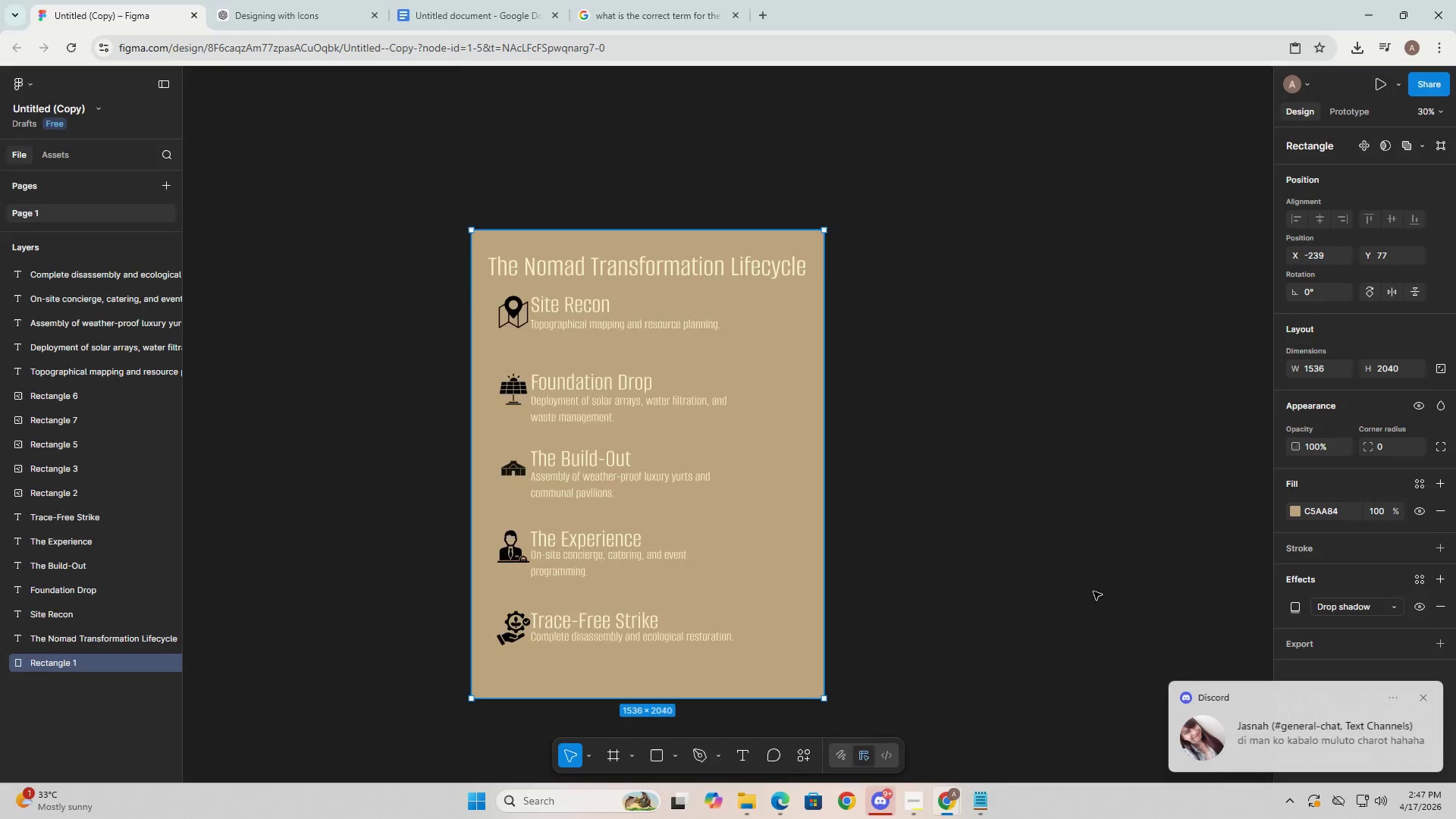 
key(Alt+Tab)
 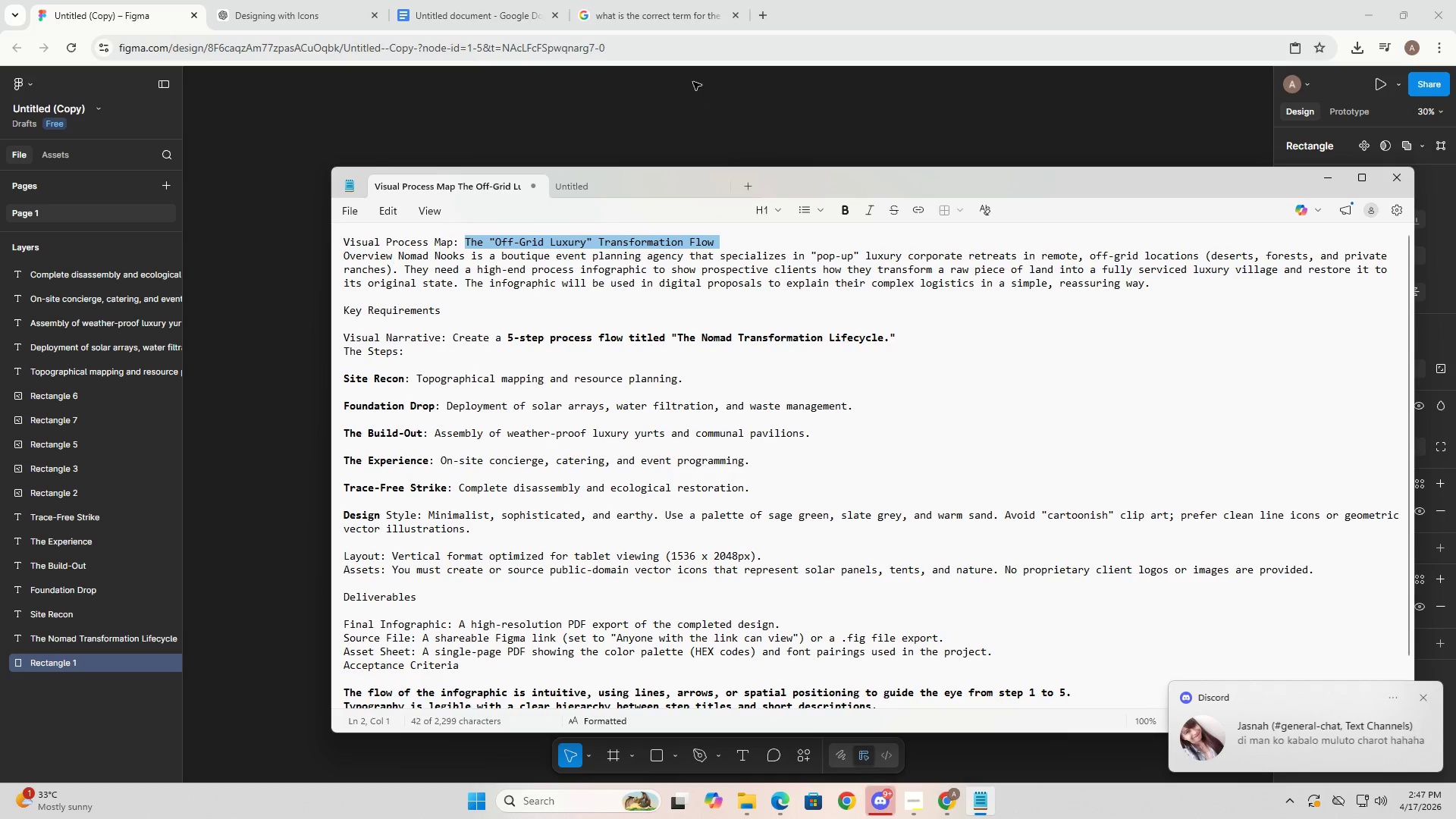 
left_click([289, 0])
 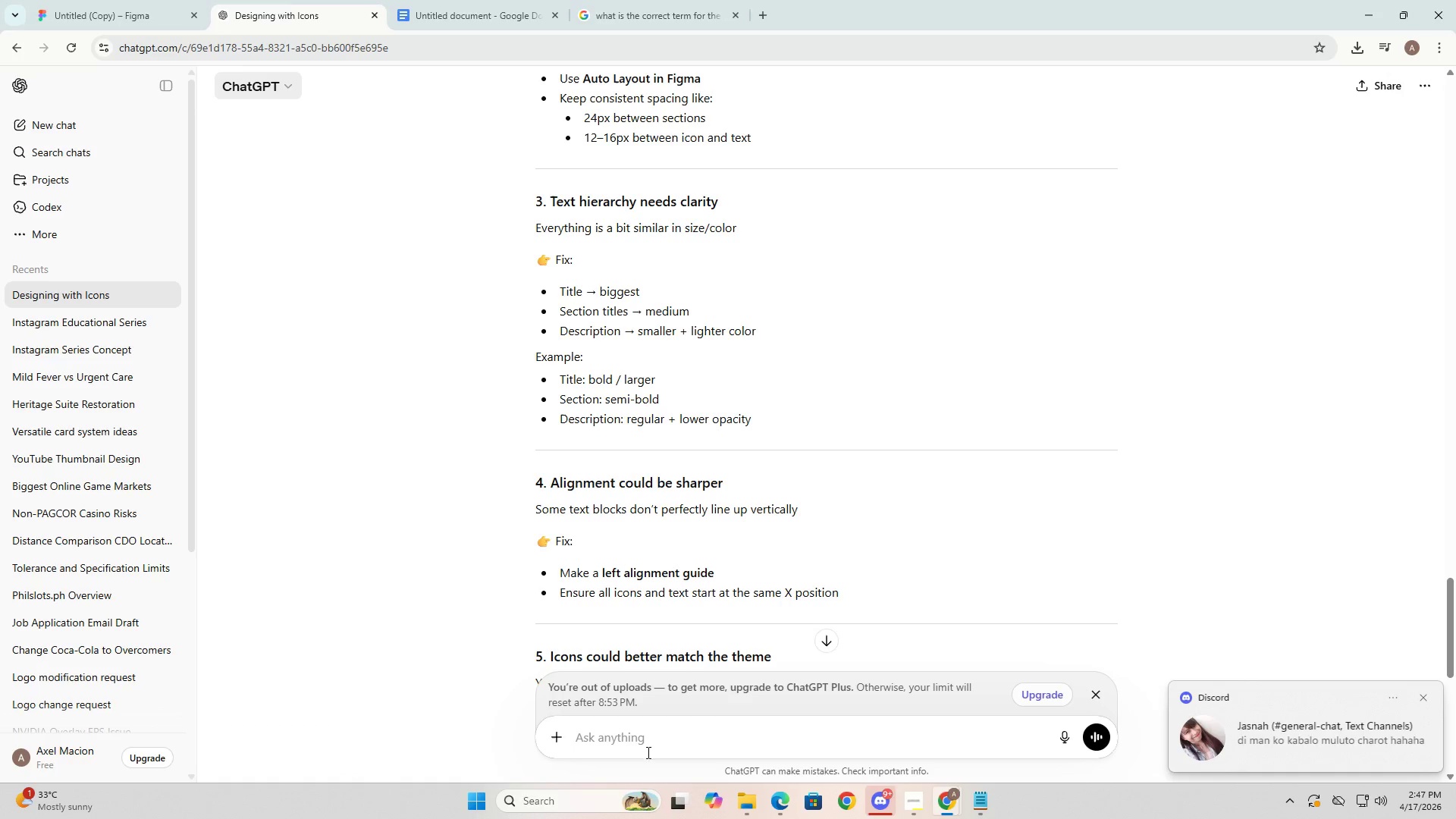 
left_click([630, 728])
 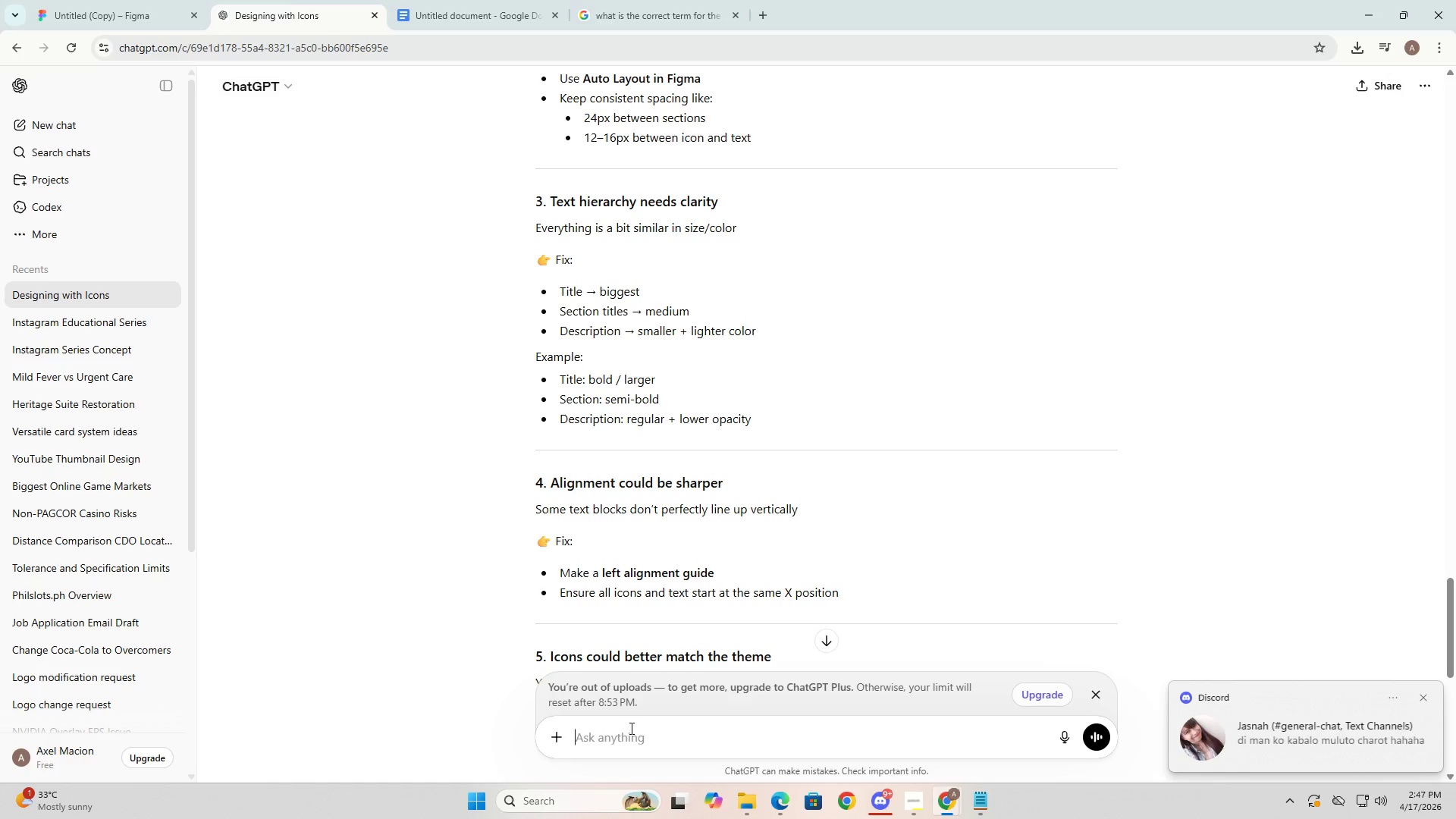 
key(Control+ControlLeft)
 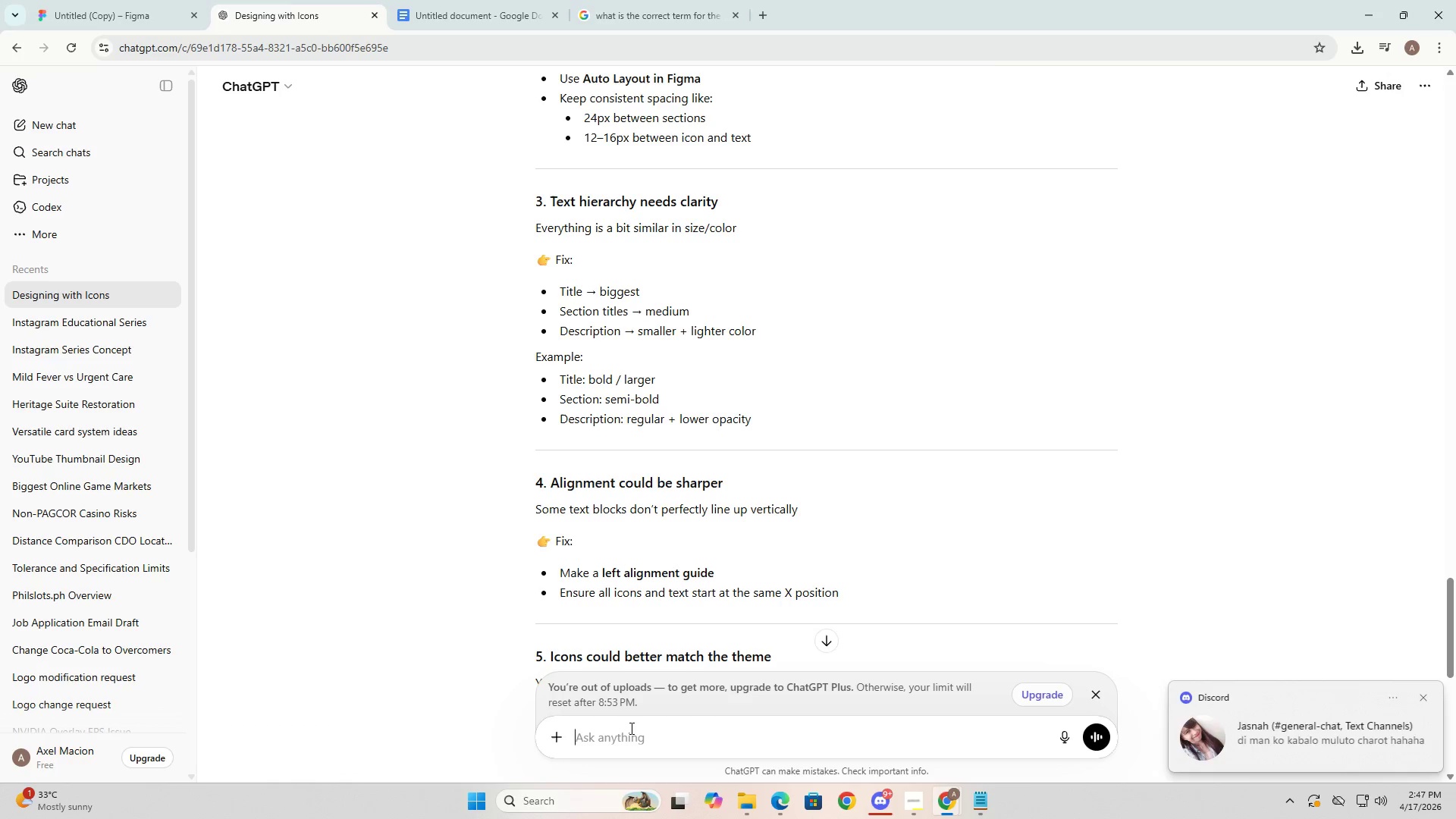 
key(Control+V)
 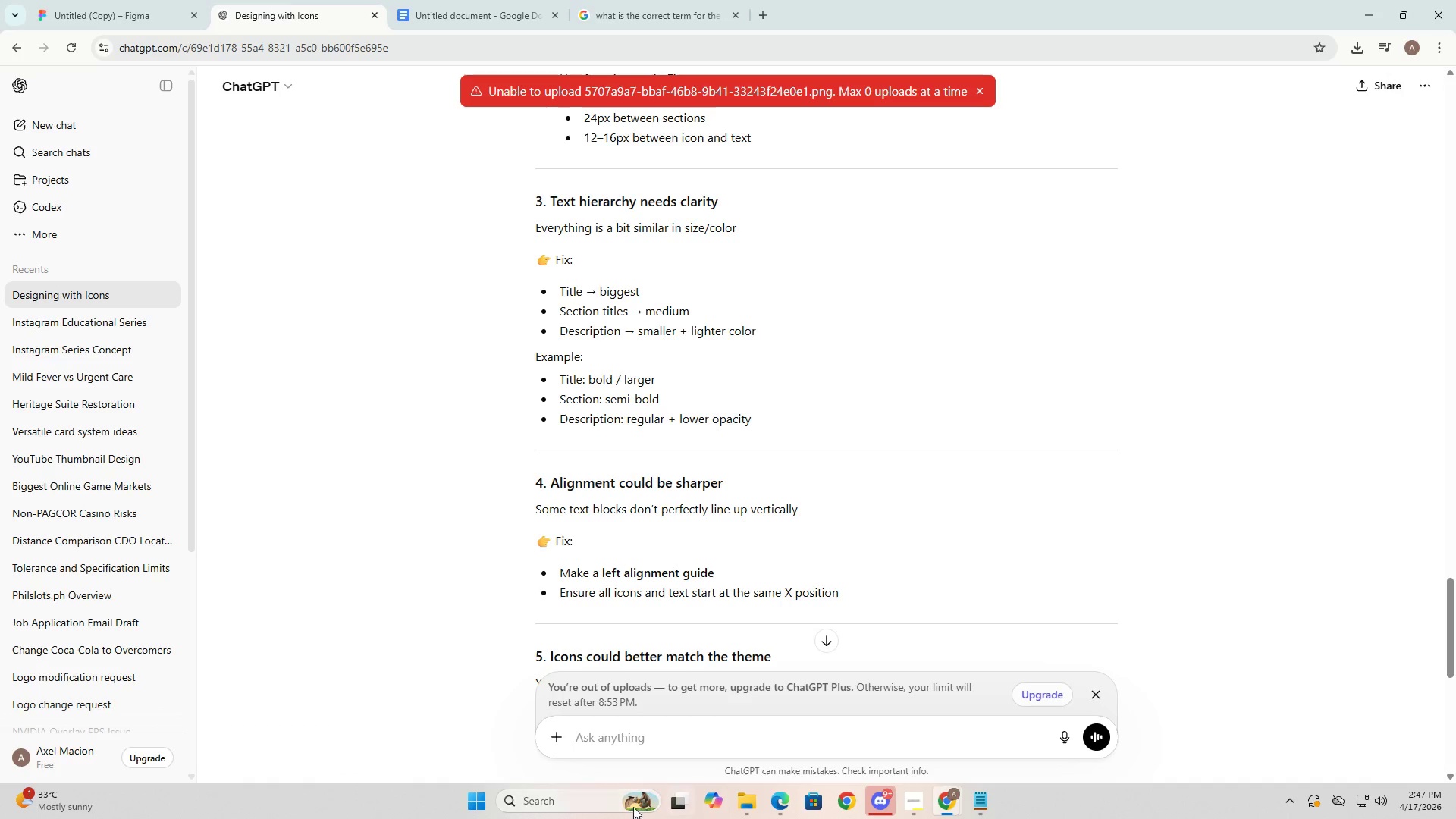 
left_click_drag(start_coordinate=[478, 796], to_coordinate=[481, 792])
 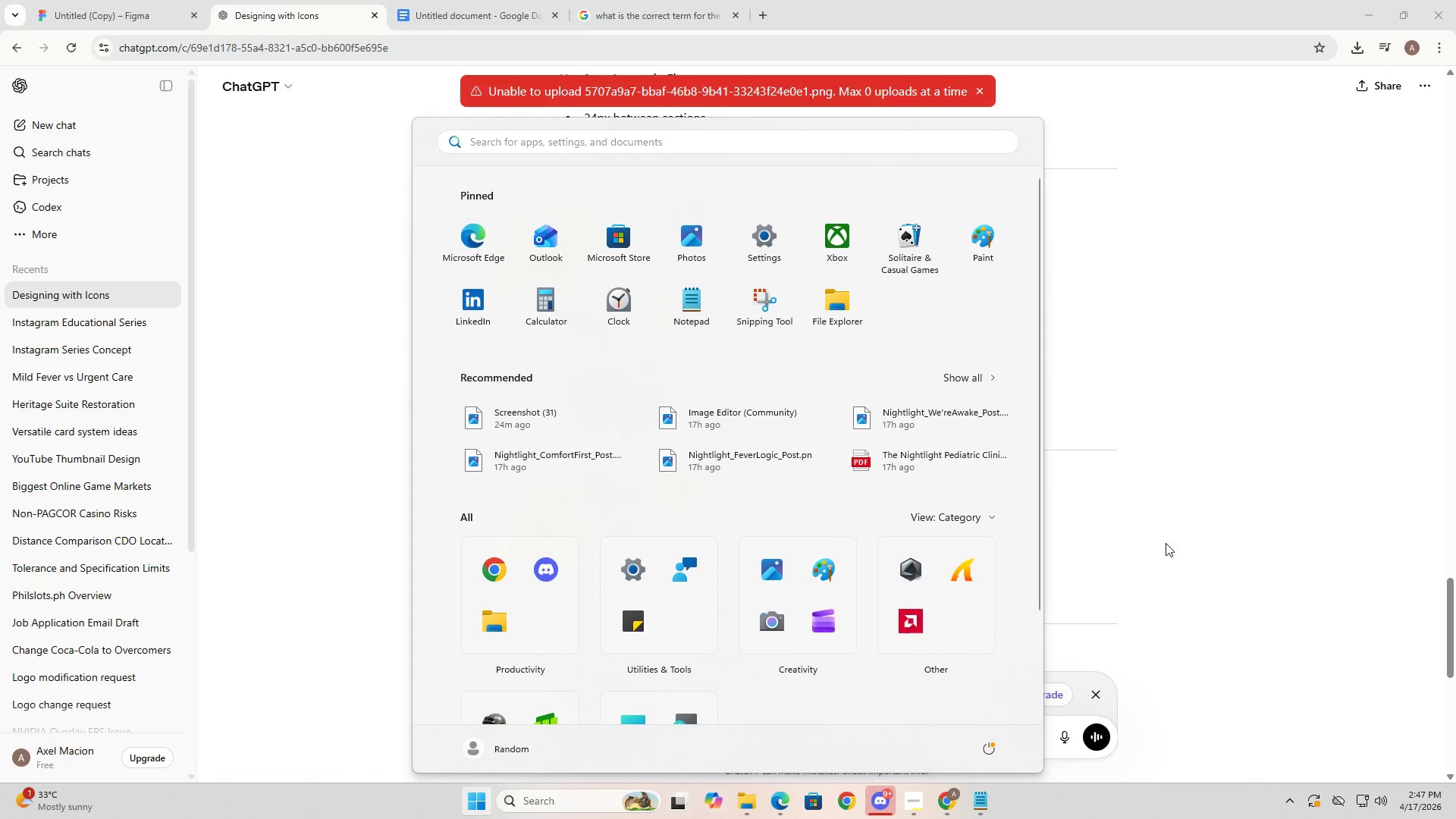 
left_click([1279, 479])
 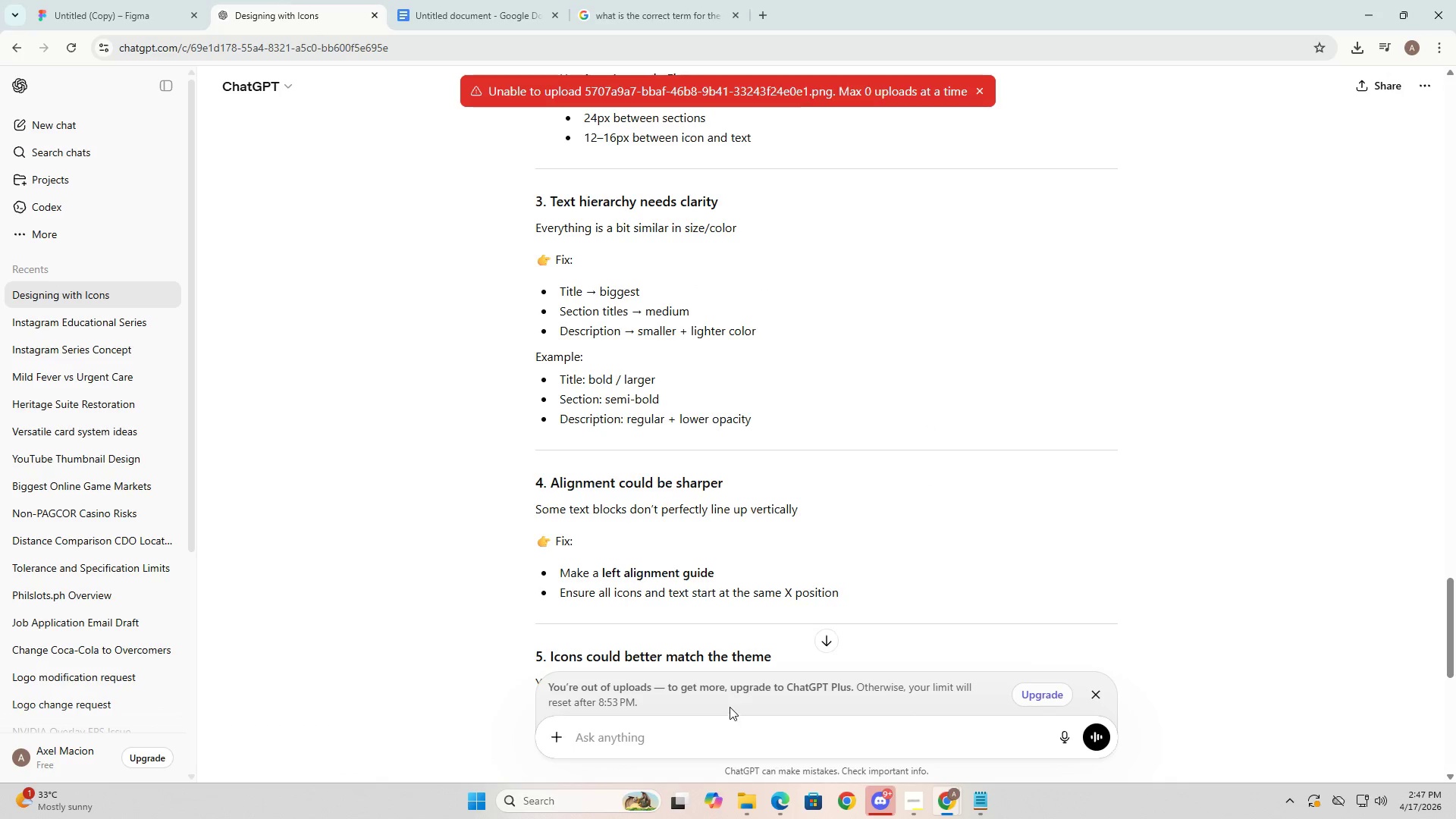 
left_click([705, 730])
 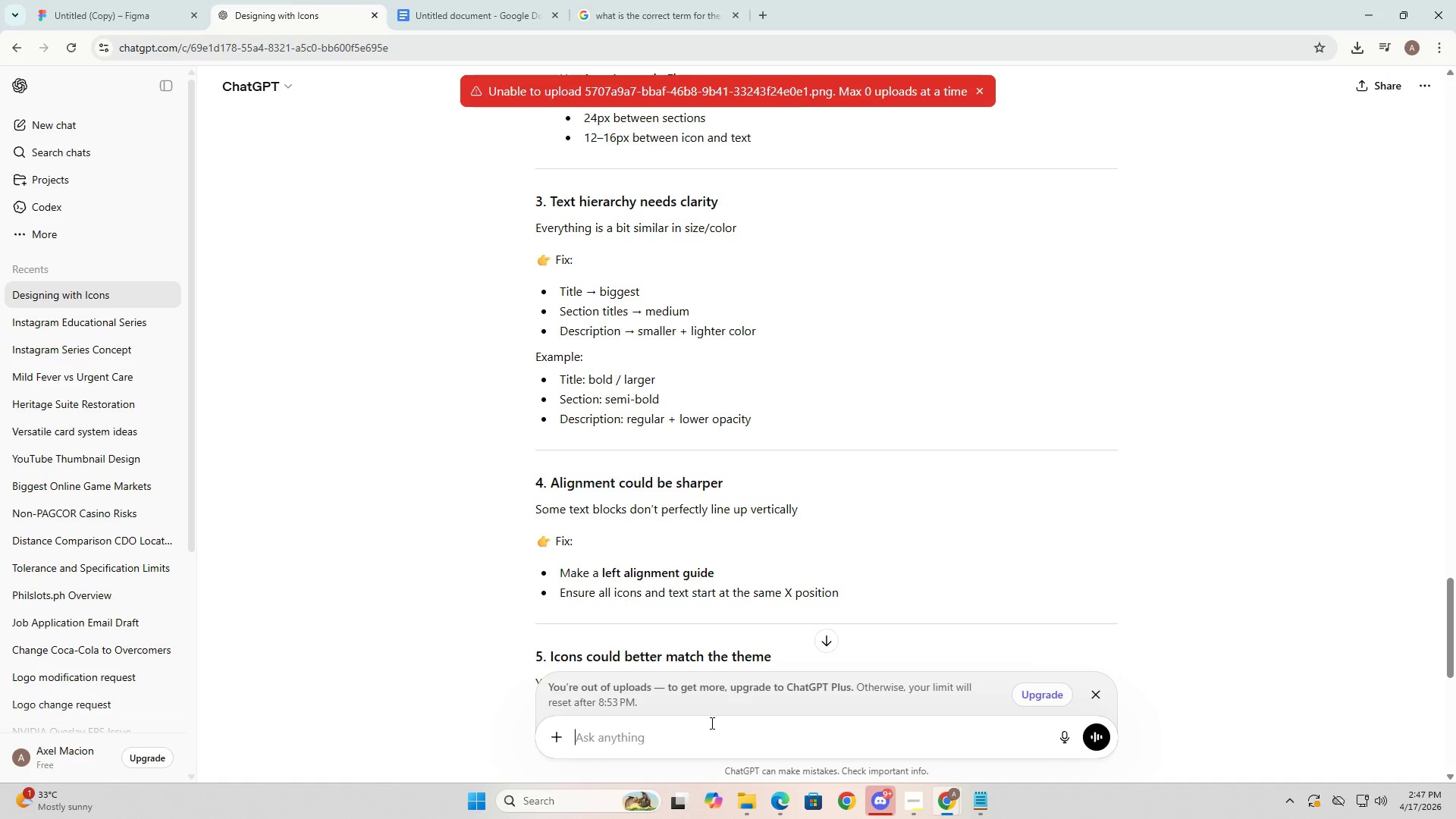 
scroll: coordinate [733, 682], scroll_direction: down, amount: 6.0
 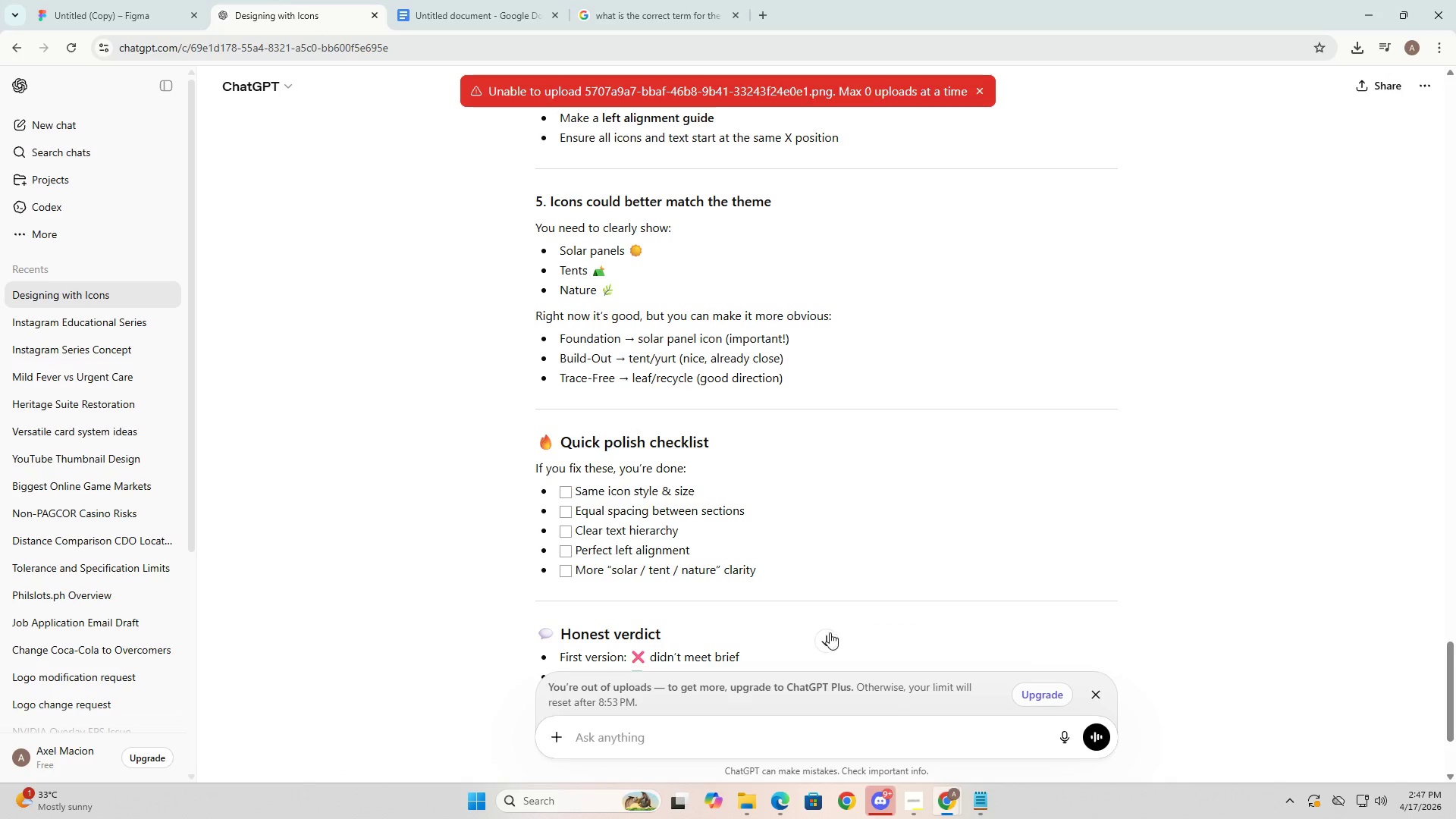 
left_click([826, 635])
 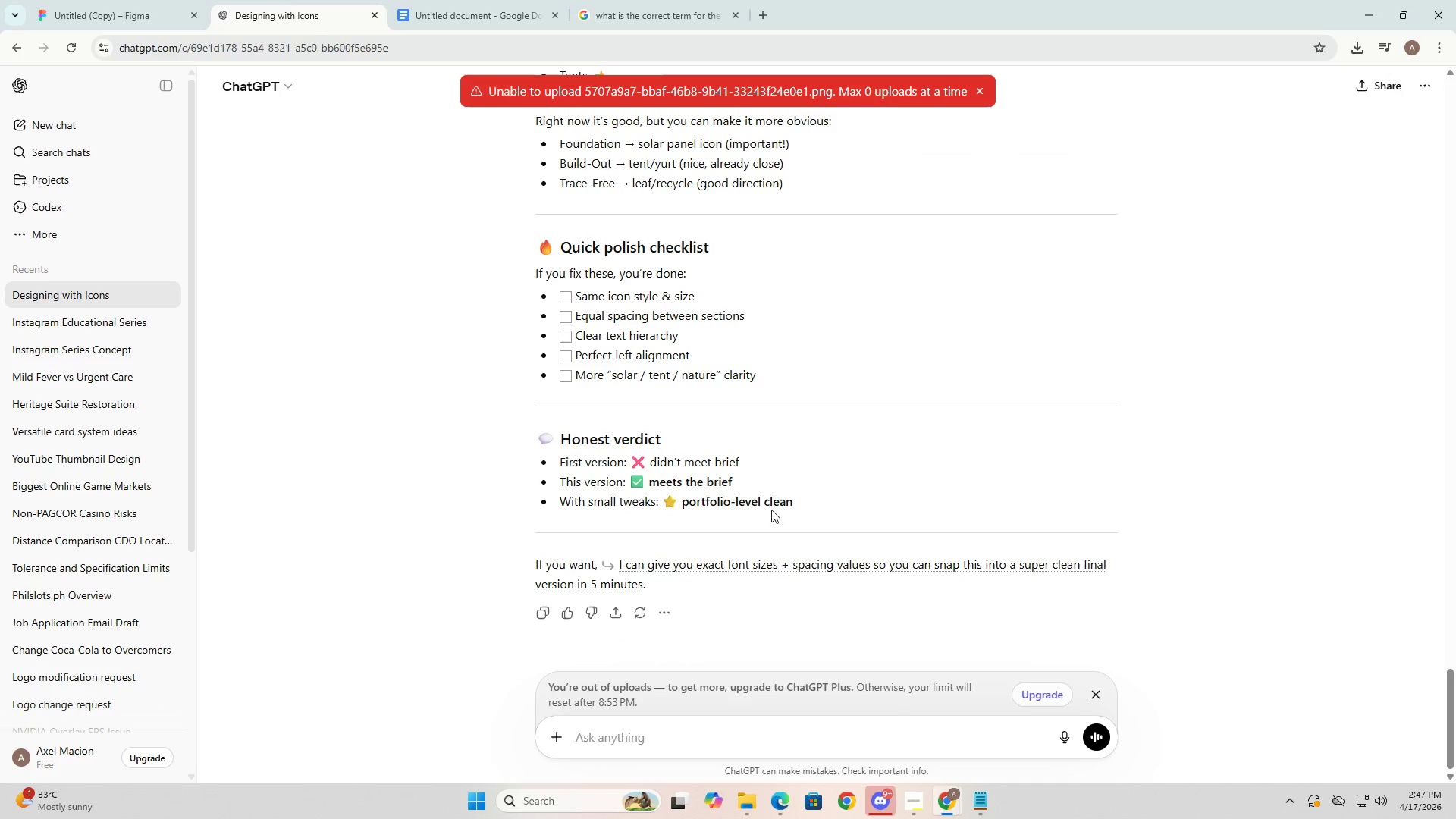 
scroll: coordinate [778, 508], scroll_direction: up, amount: 24.0
 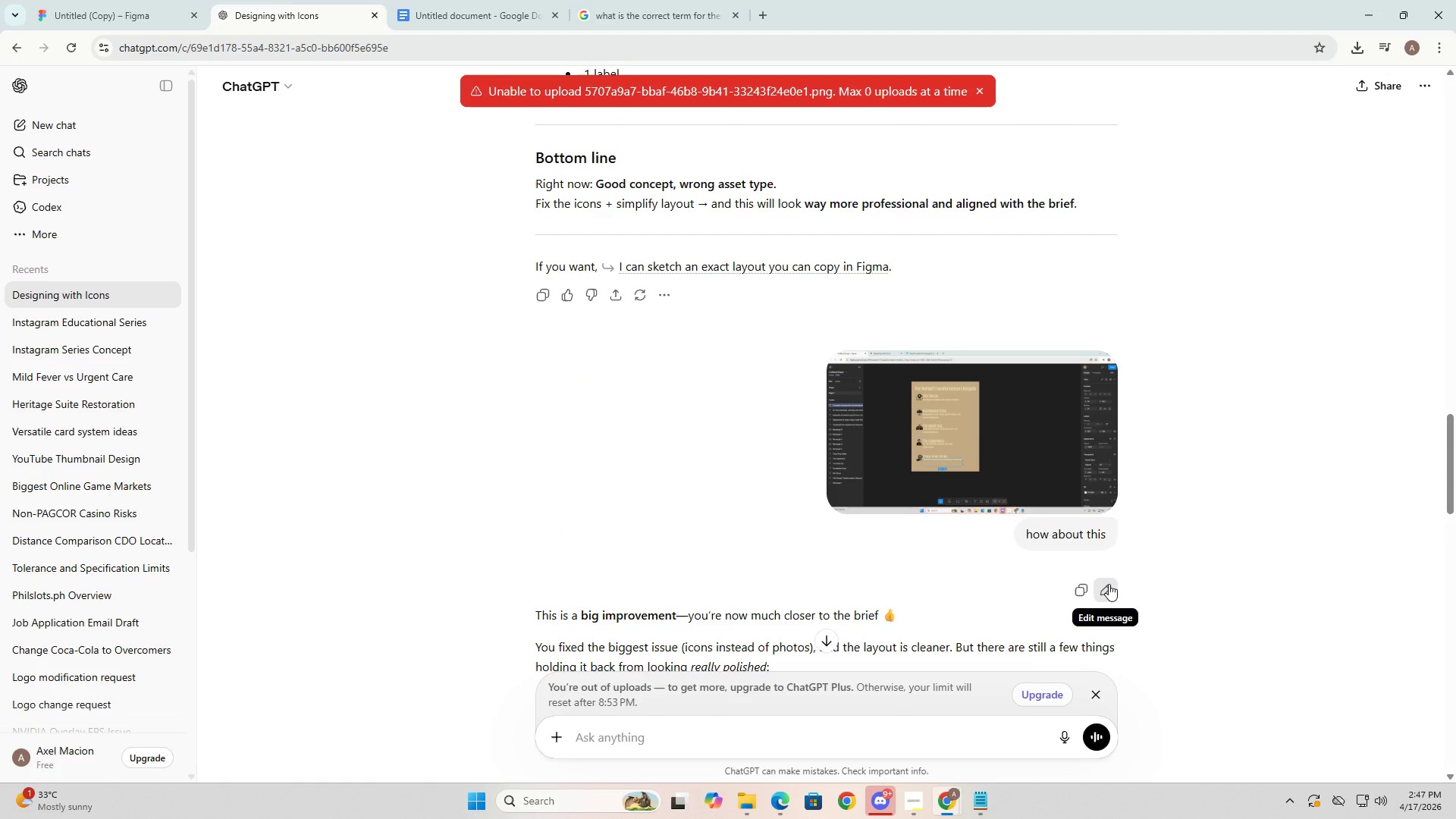 
left_click([1109, 584])
 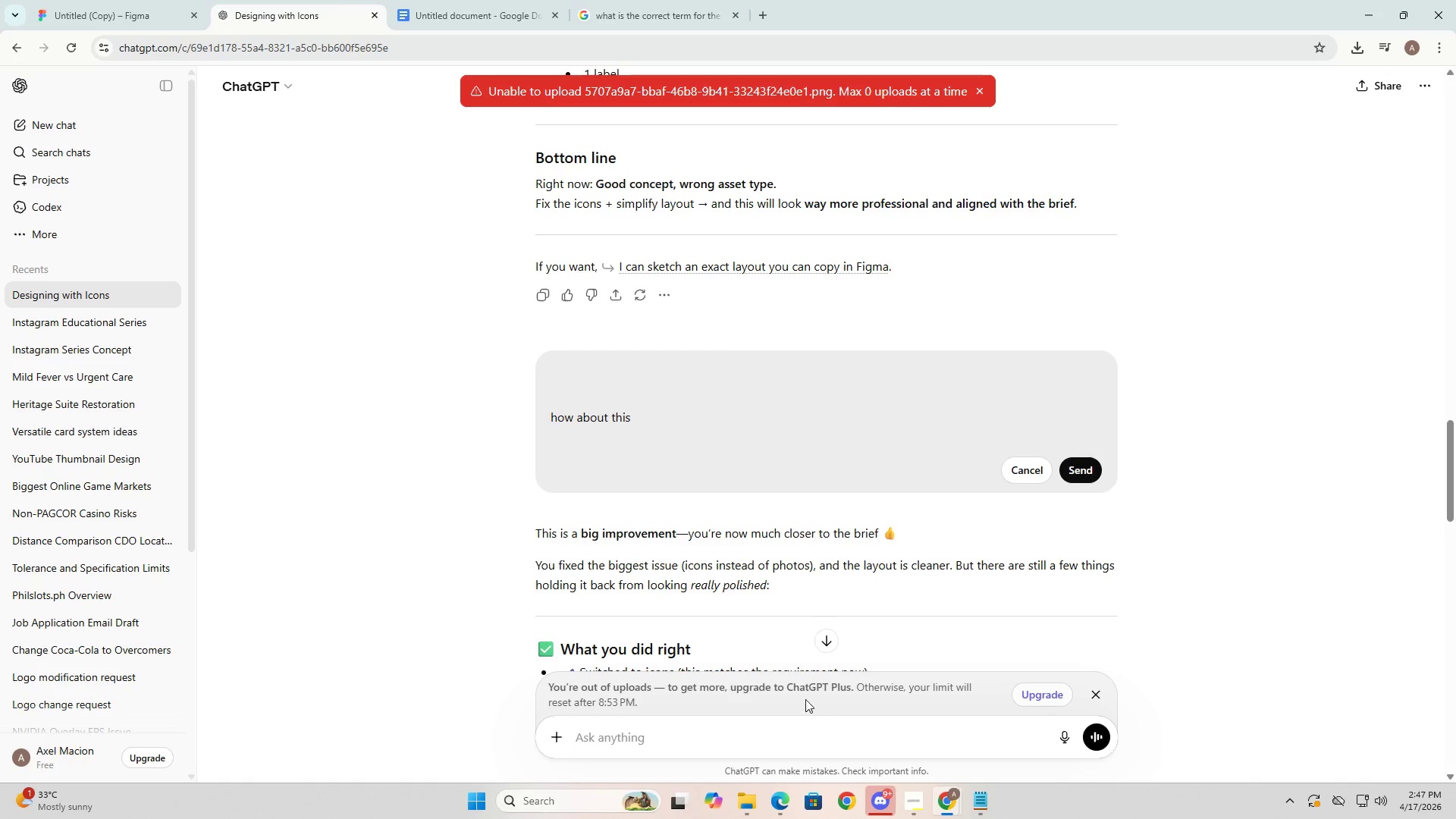 
scroll: coordinate [805, 656], scroll_direction: down, amount: 22.0
 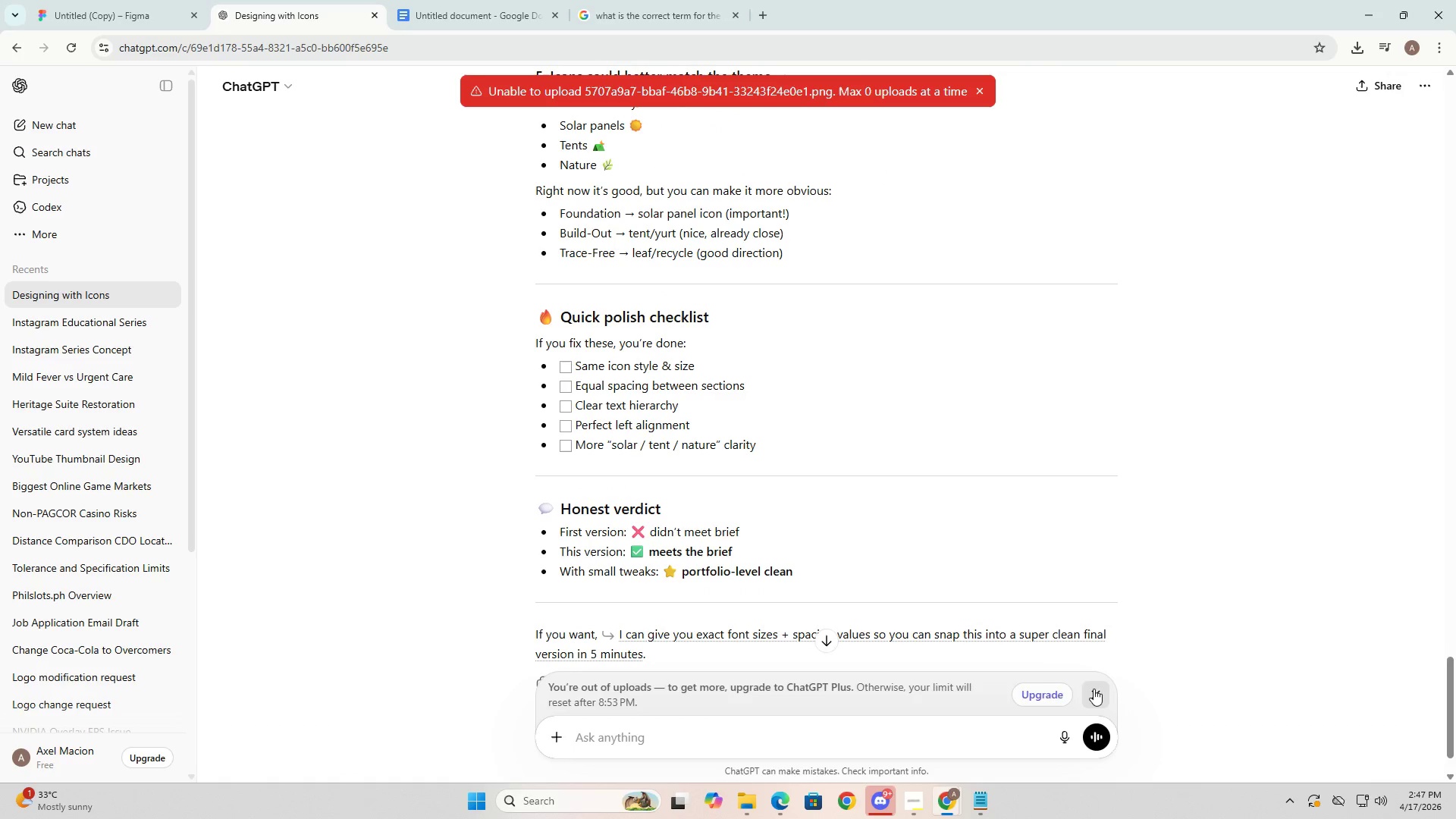 
double_click([873, 739])
 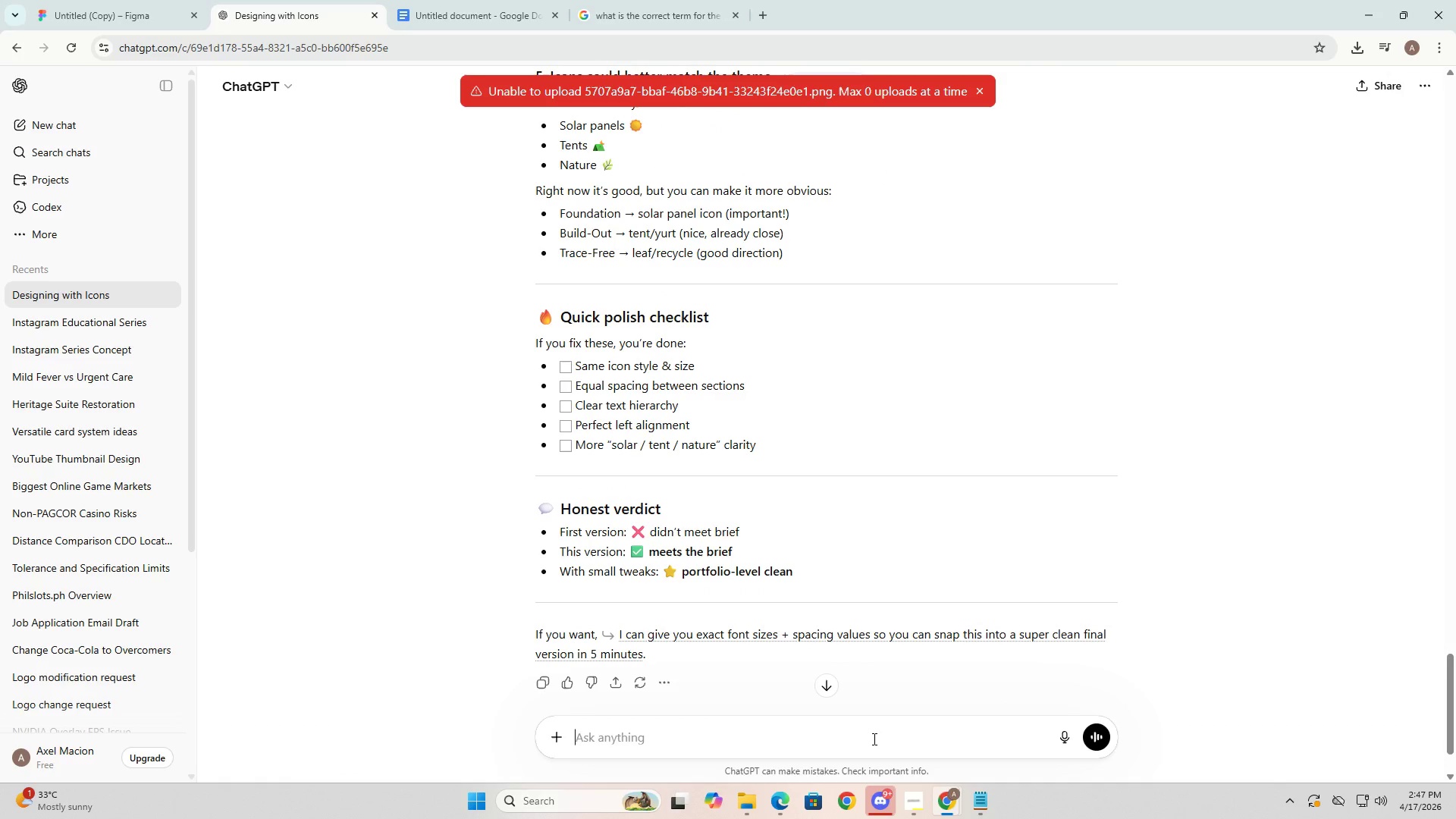 
type(what do s)
key(Backspace)
type(you call the tittle and the words)
key(Backspace)
key(Backspace)
key(Backspace)
key(Backspace)
key(Backspace)
type(big wr)
key(Backspace)
type(ords before the explaination)
key(Backspace)
key(Backspace)
key(Backspace)
key(Backspace)
key(Backspace)
key(Backspace)
key(Backspace)
type(nation)
 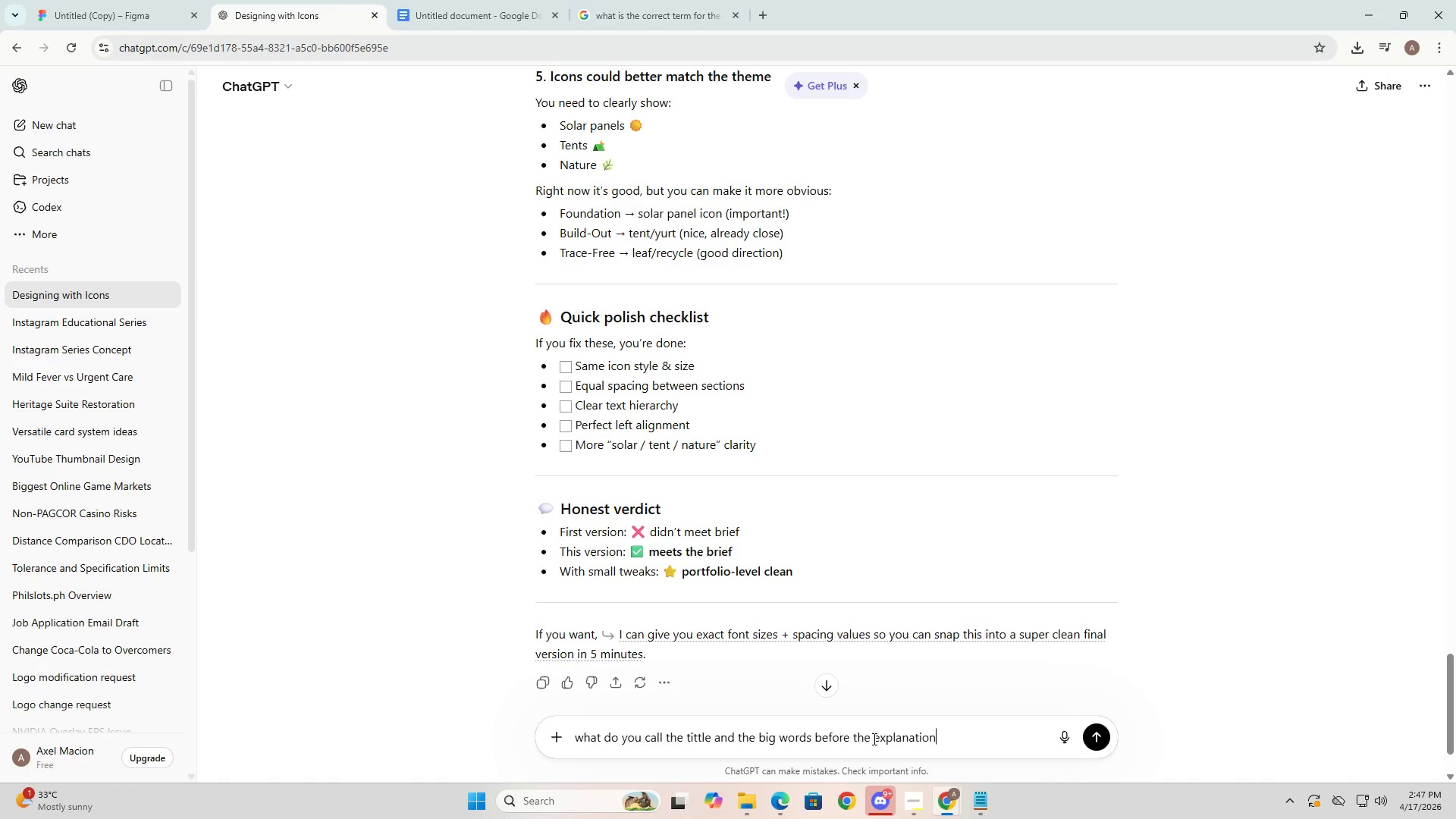 
key(Enter)
 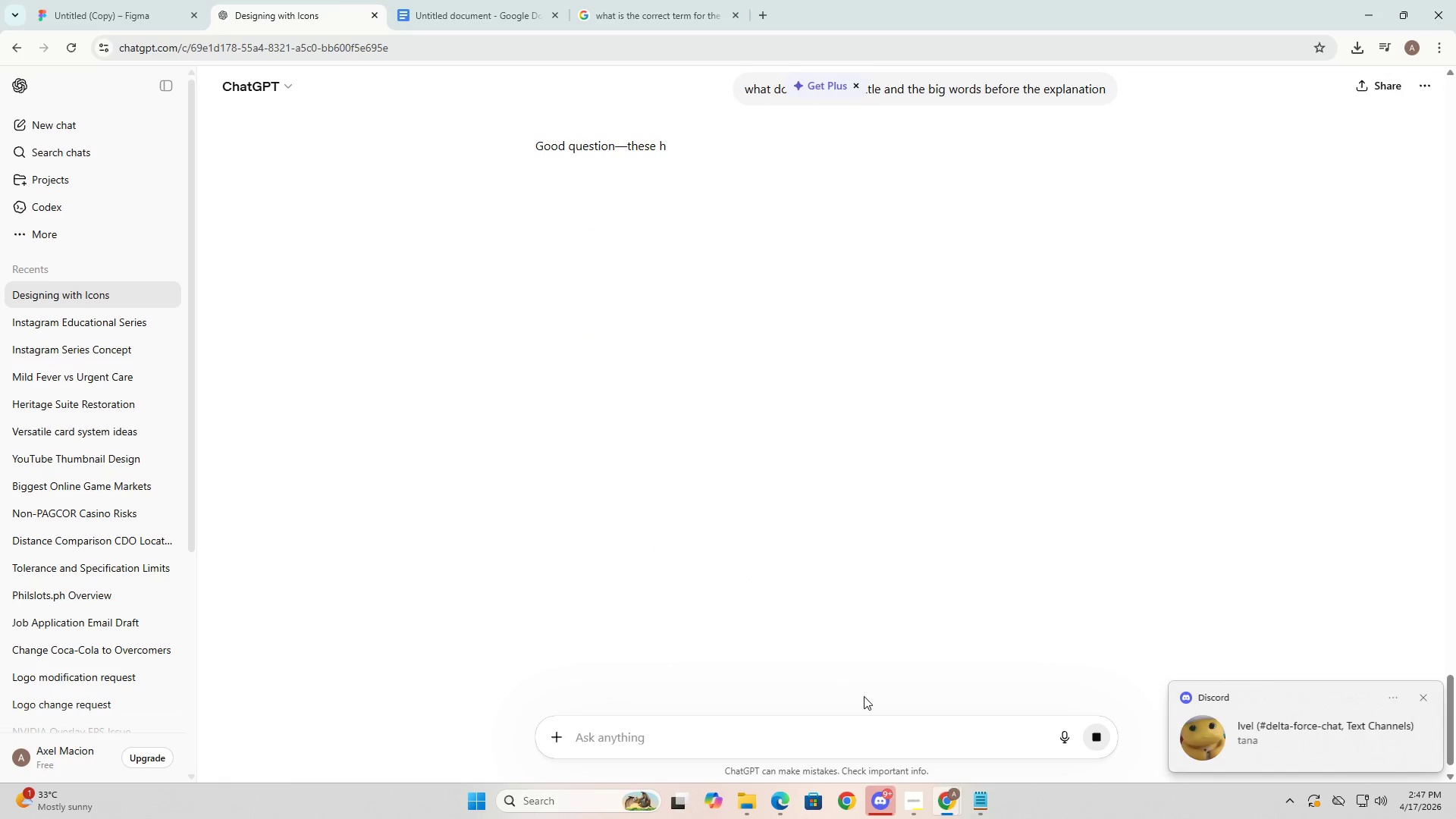 
left_click([1429, 695])
 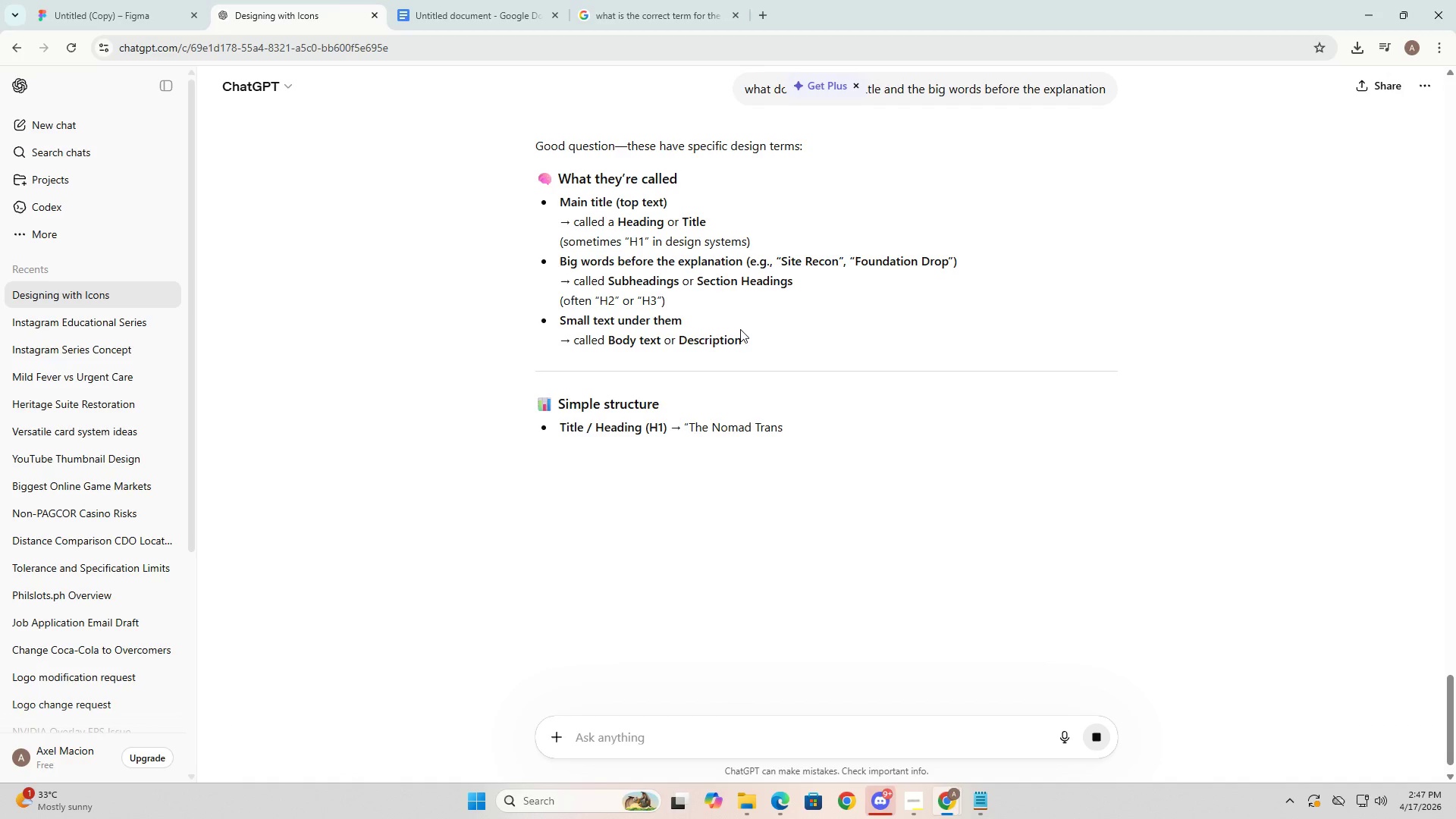 
wait(8.5)
 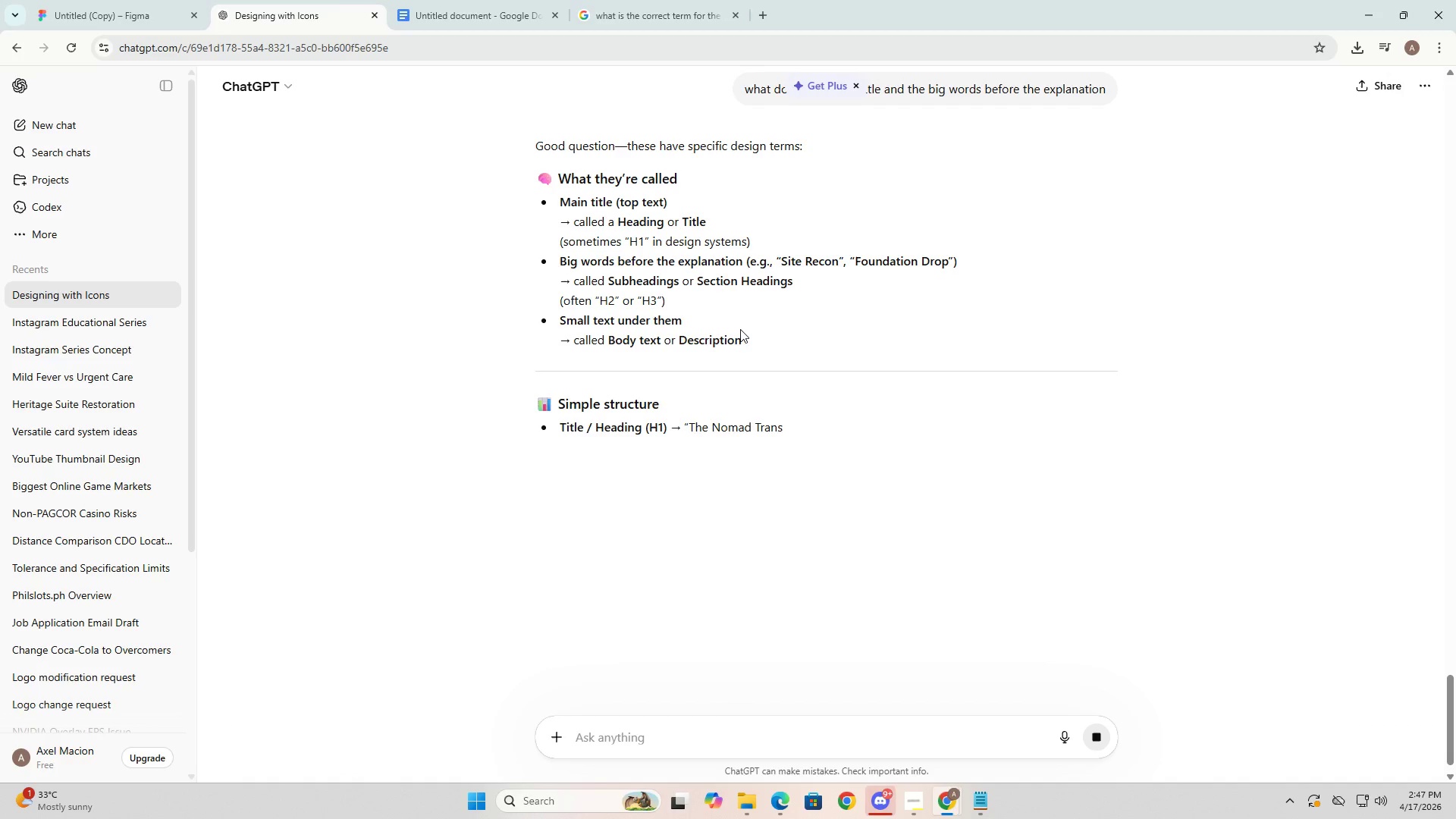 
key(Alt+AltLeft)
 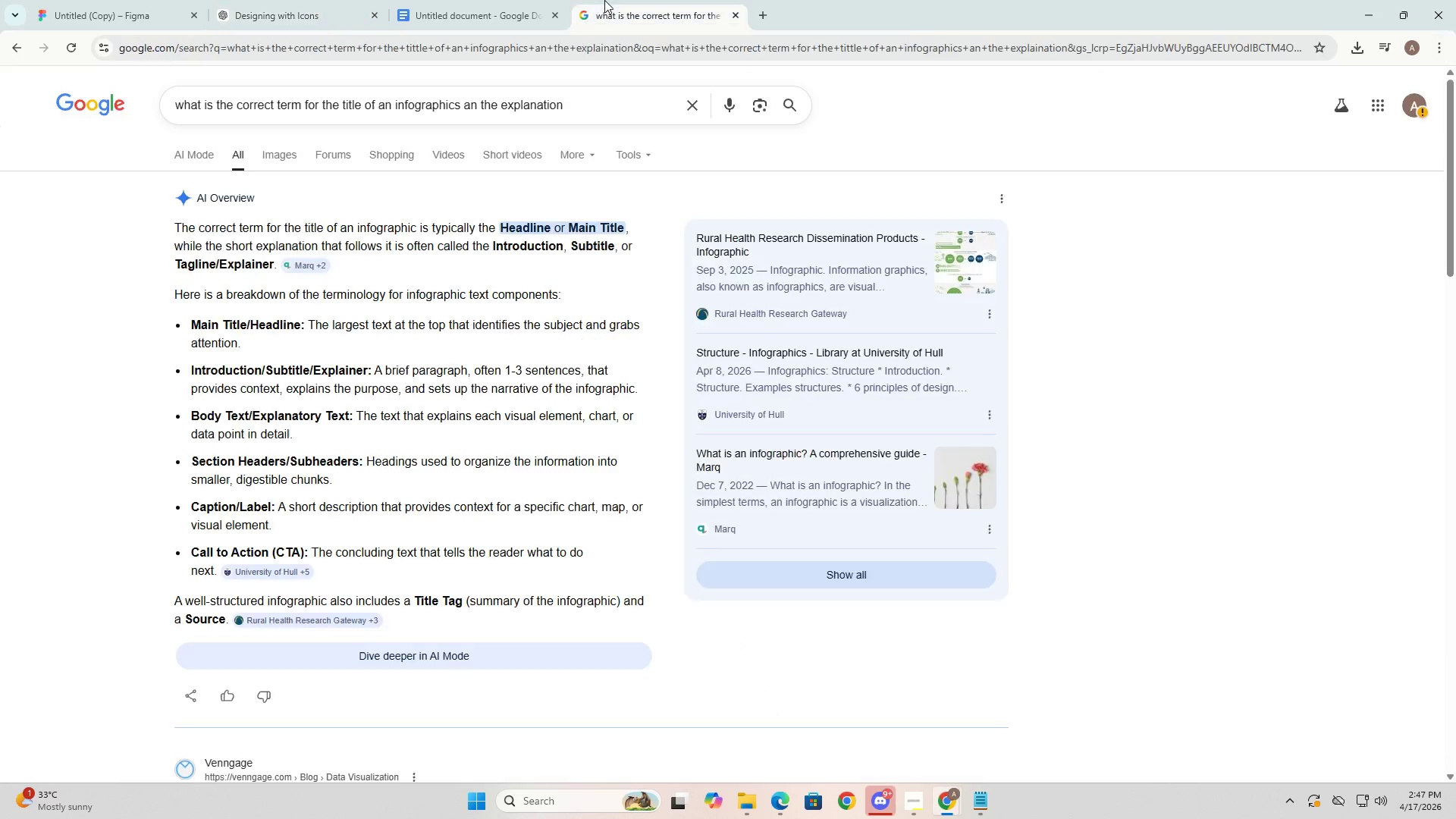 
left_click([604, 0])
 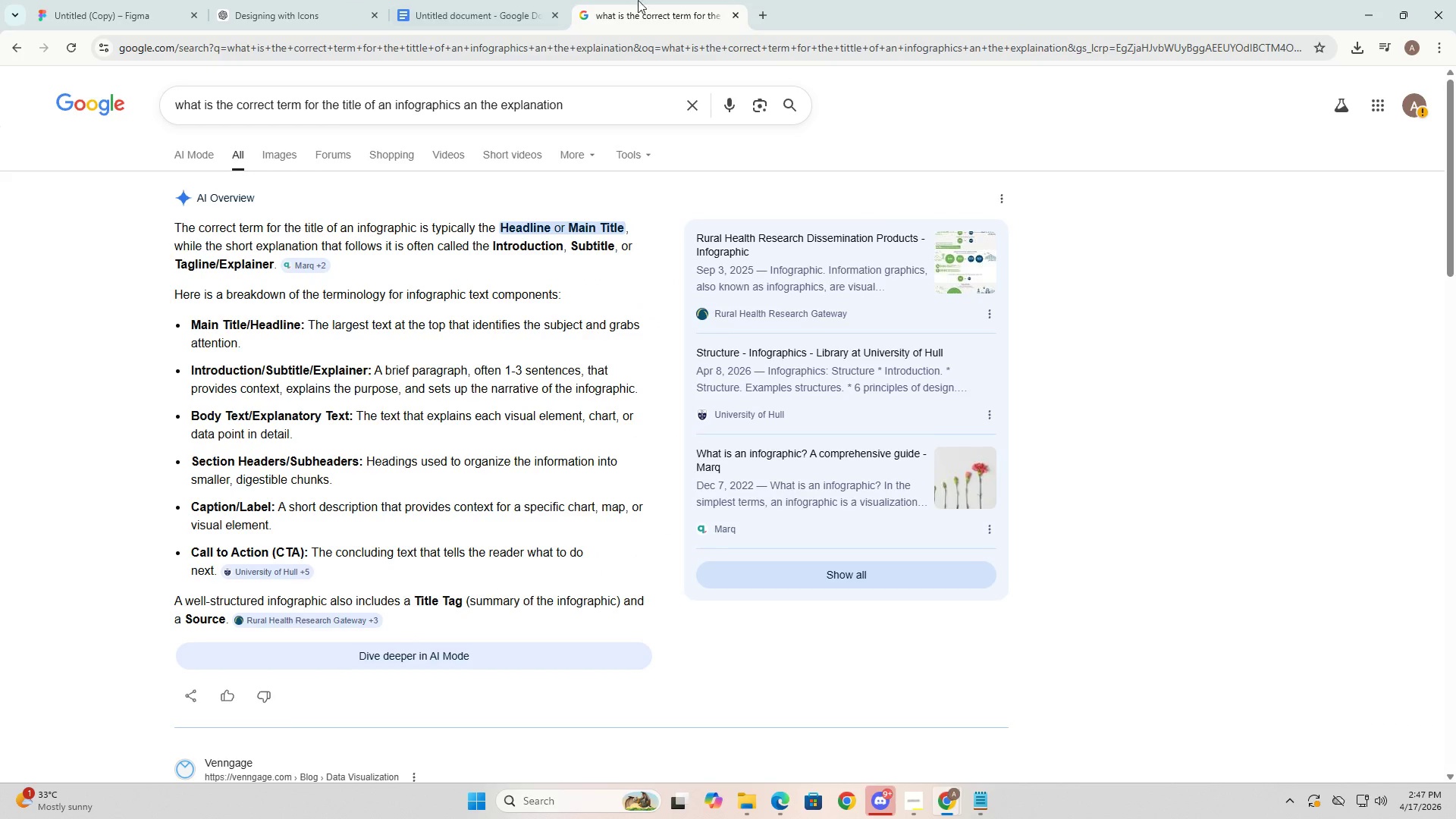 
left_click([313, 0])
 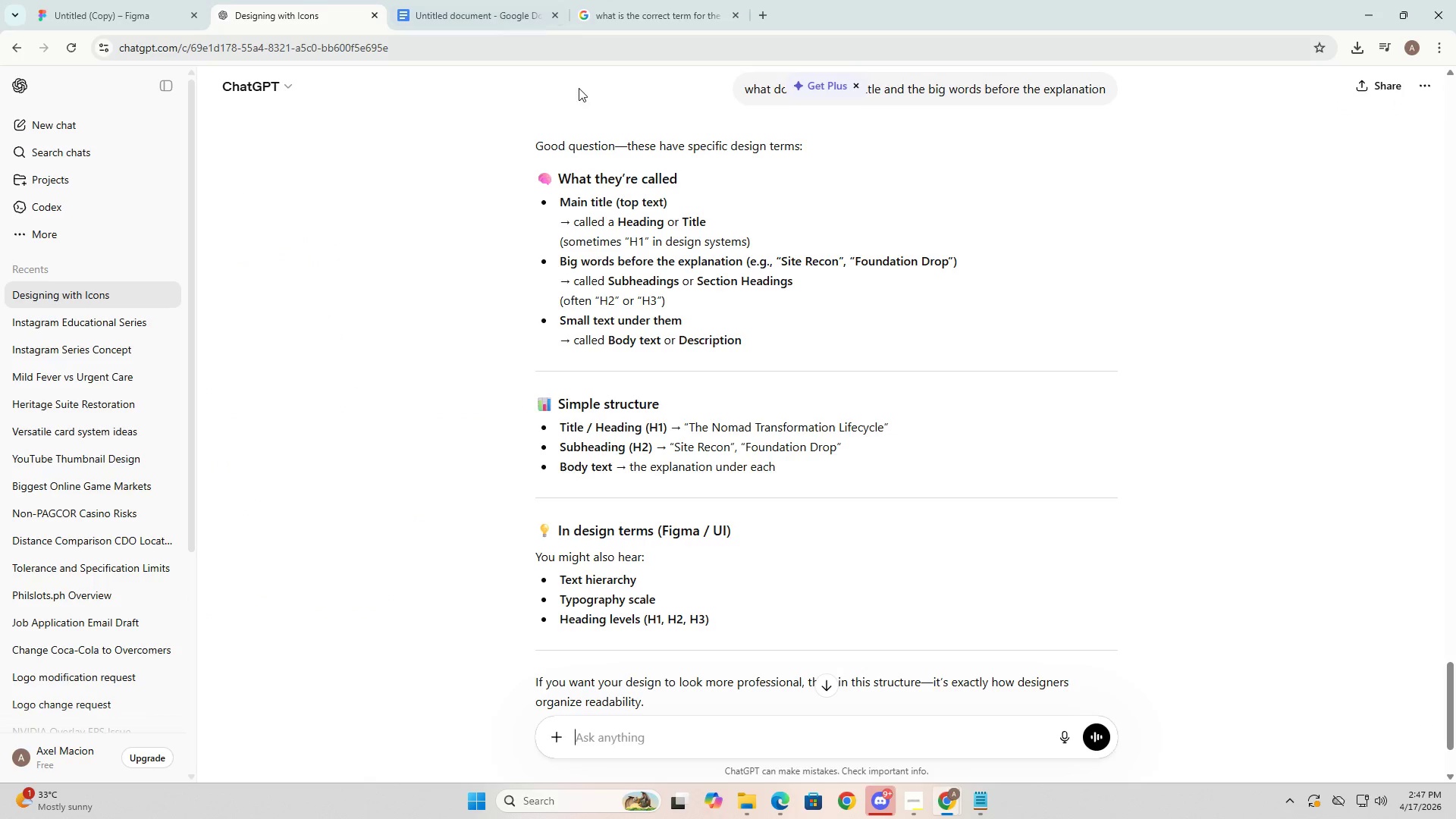 
key(Alt+Tab)
 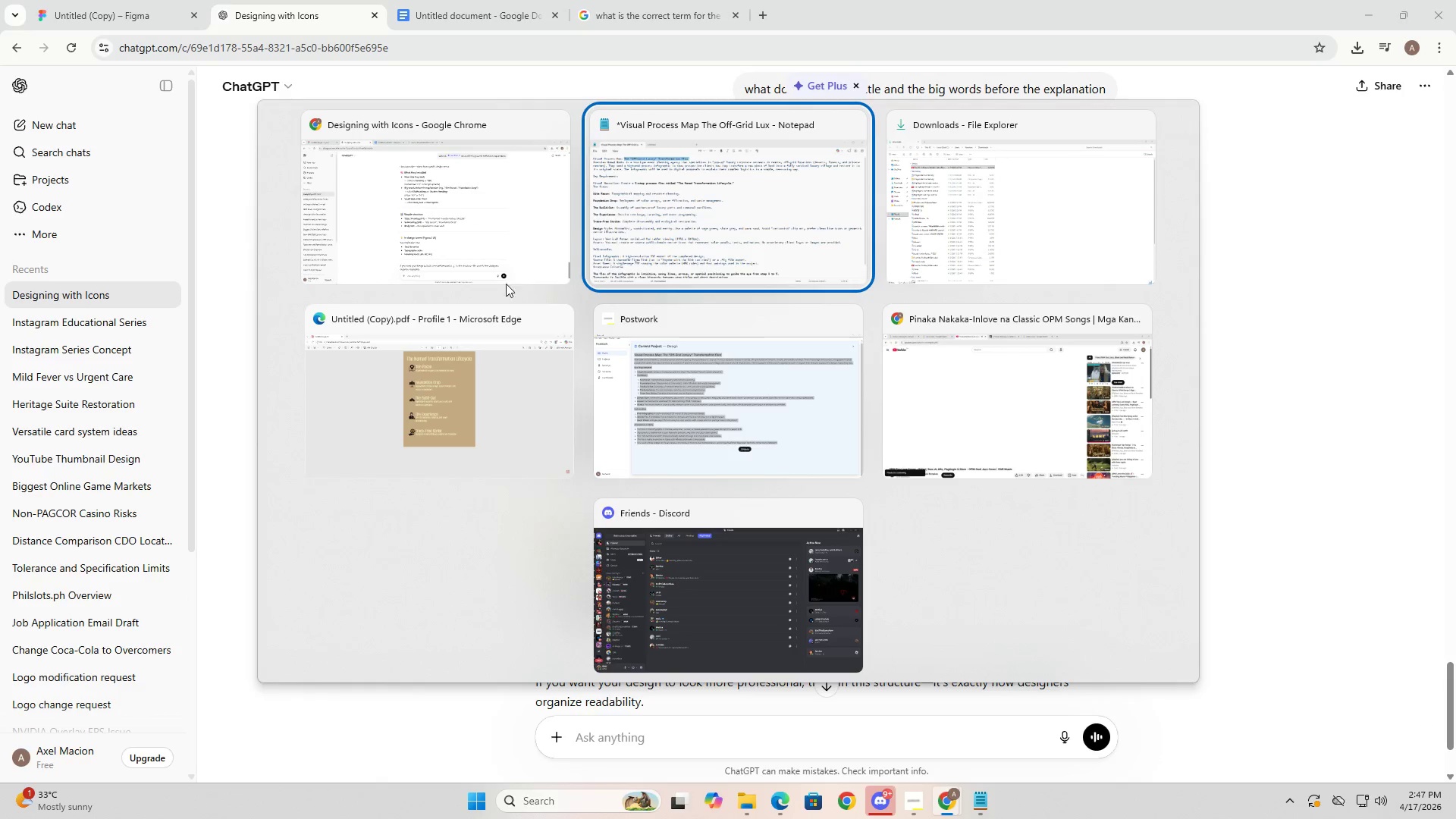 
left_click([507, 200])
 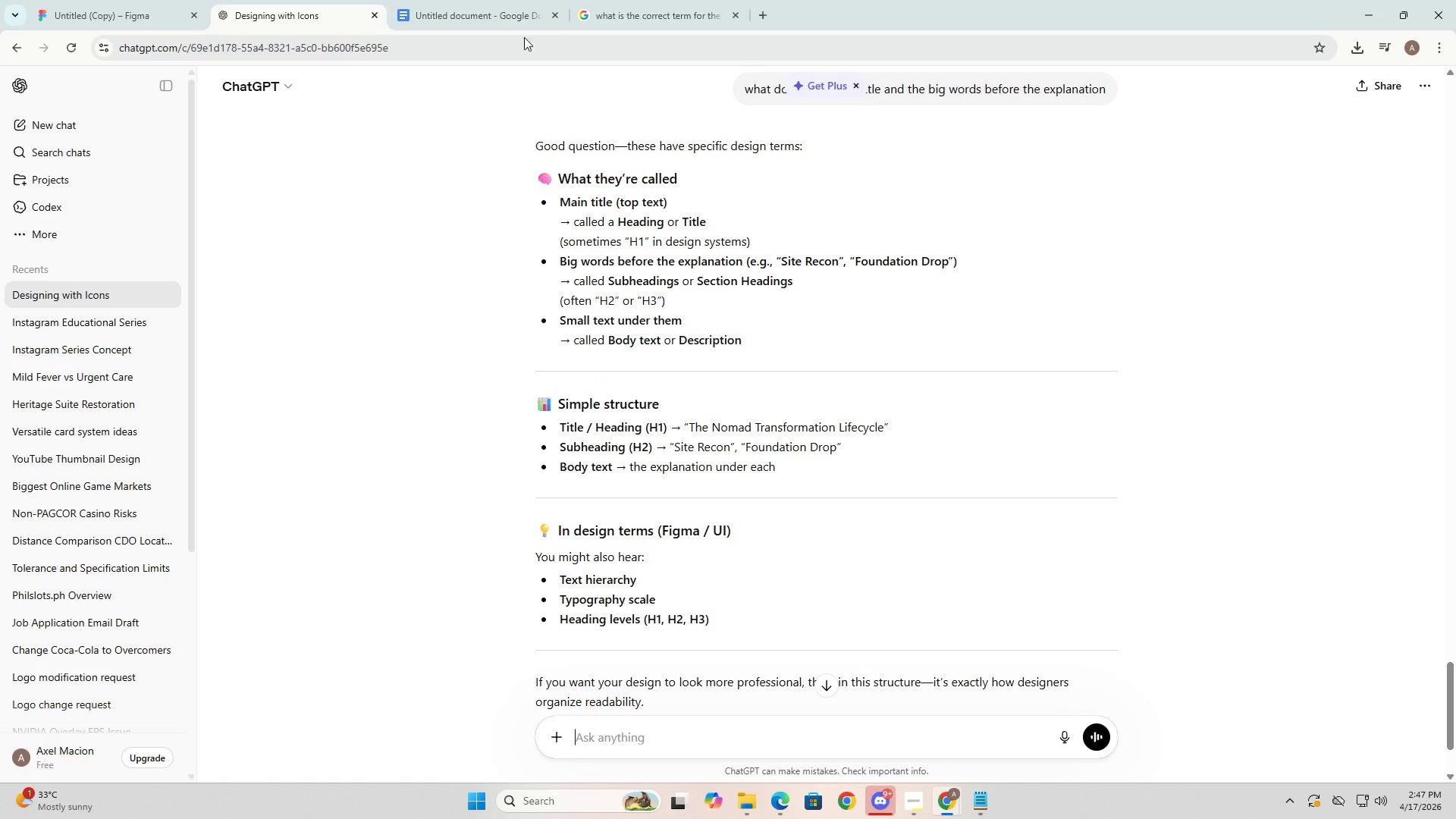 
double_click([524, 0])
 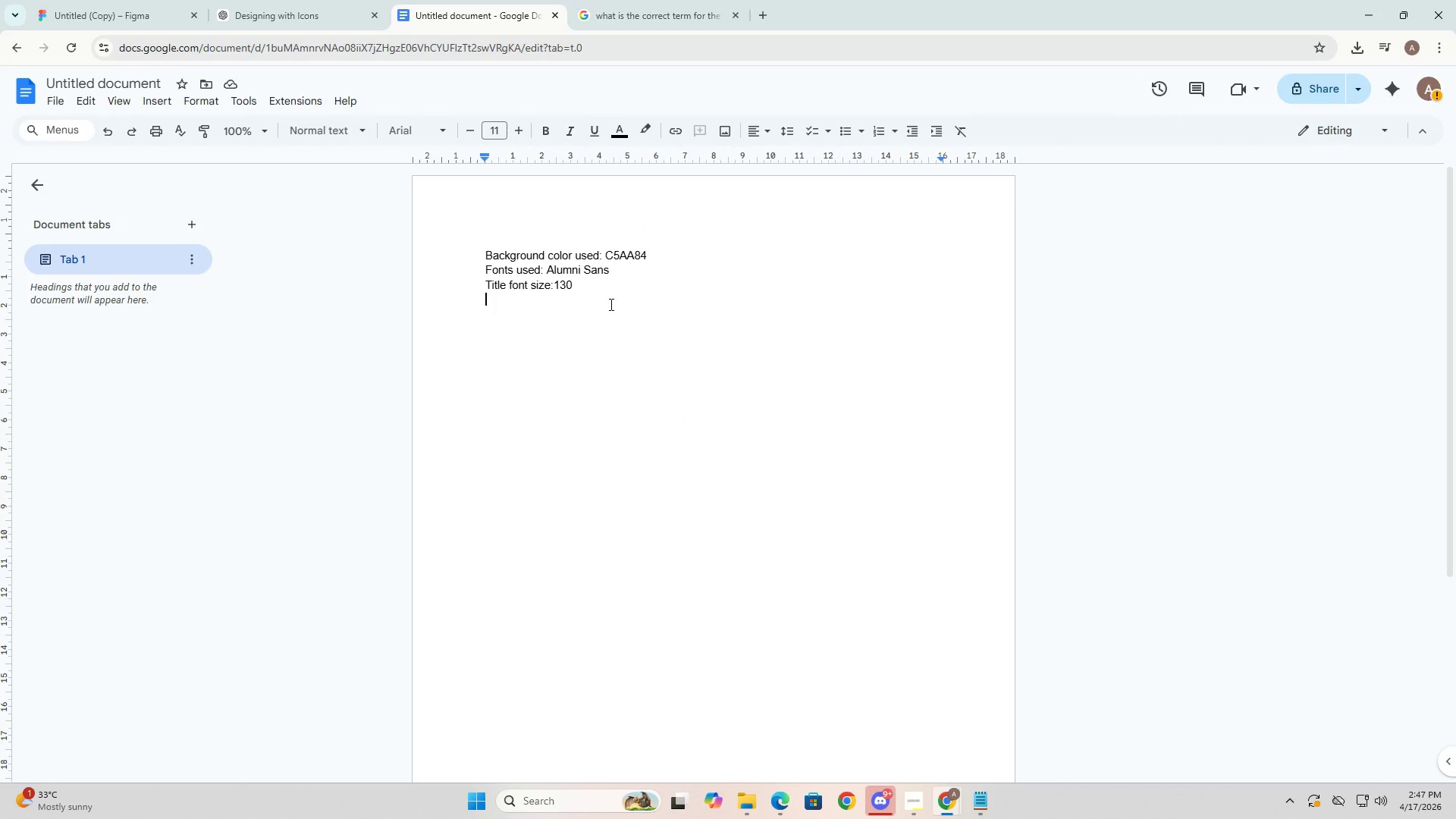 
key(ArrowUp)
 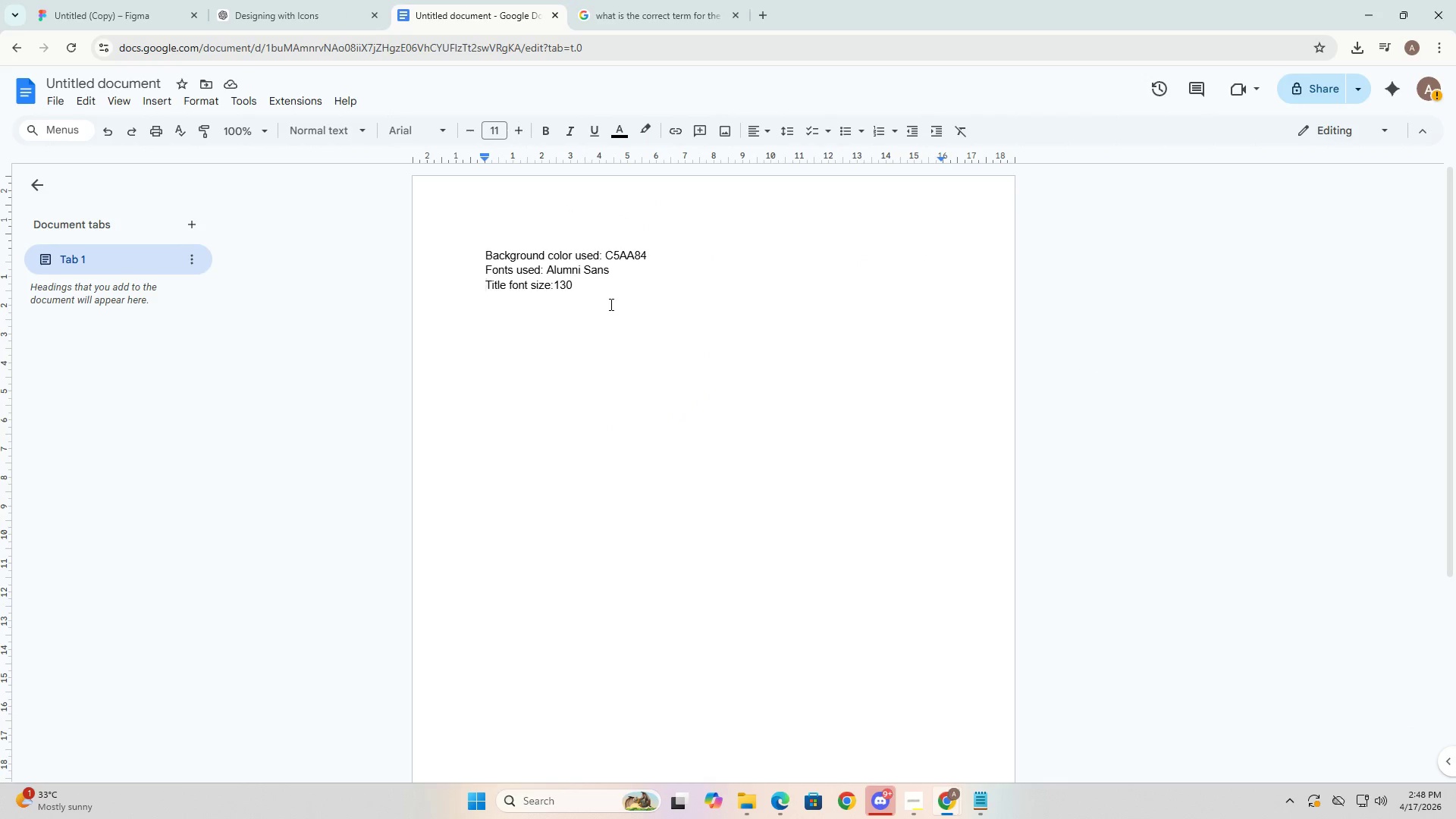 
key(Alt+AltLeft)
 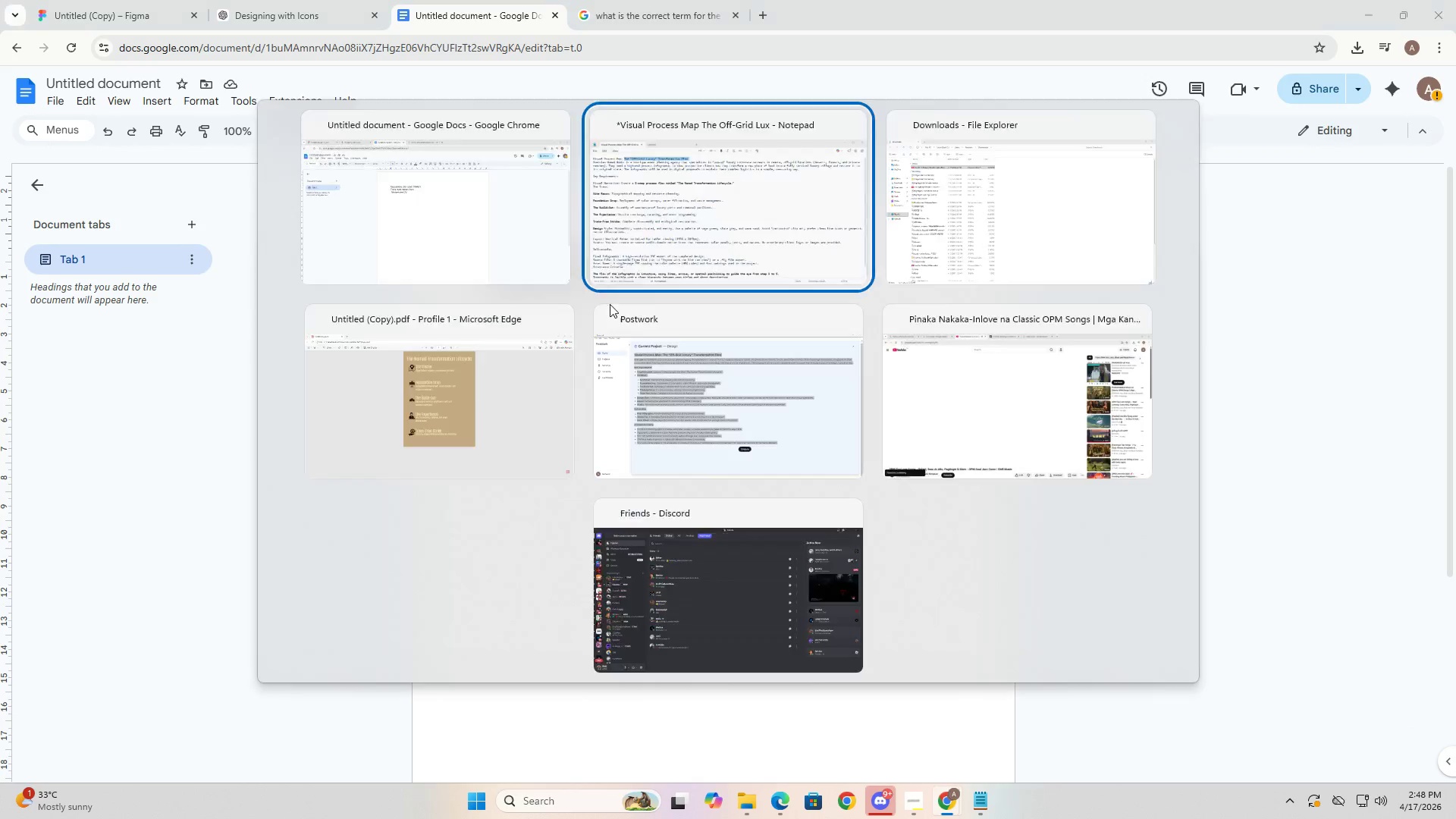 
key(Alt+Tab)
 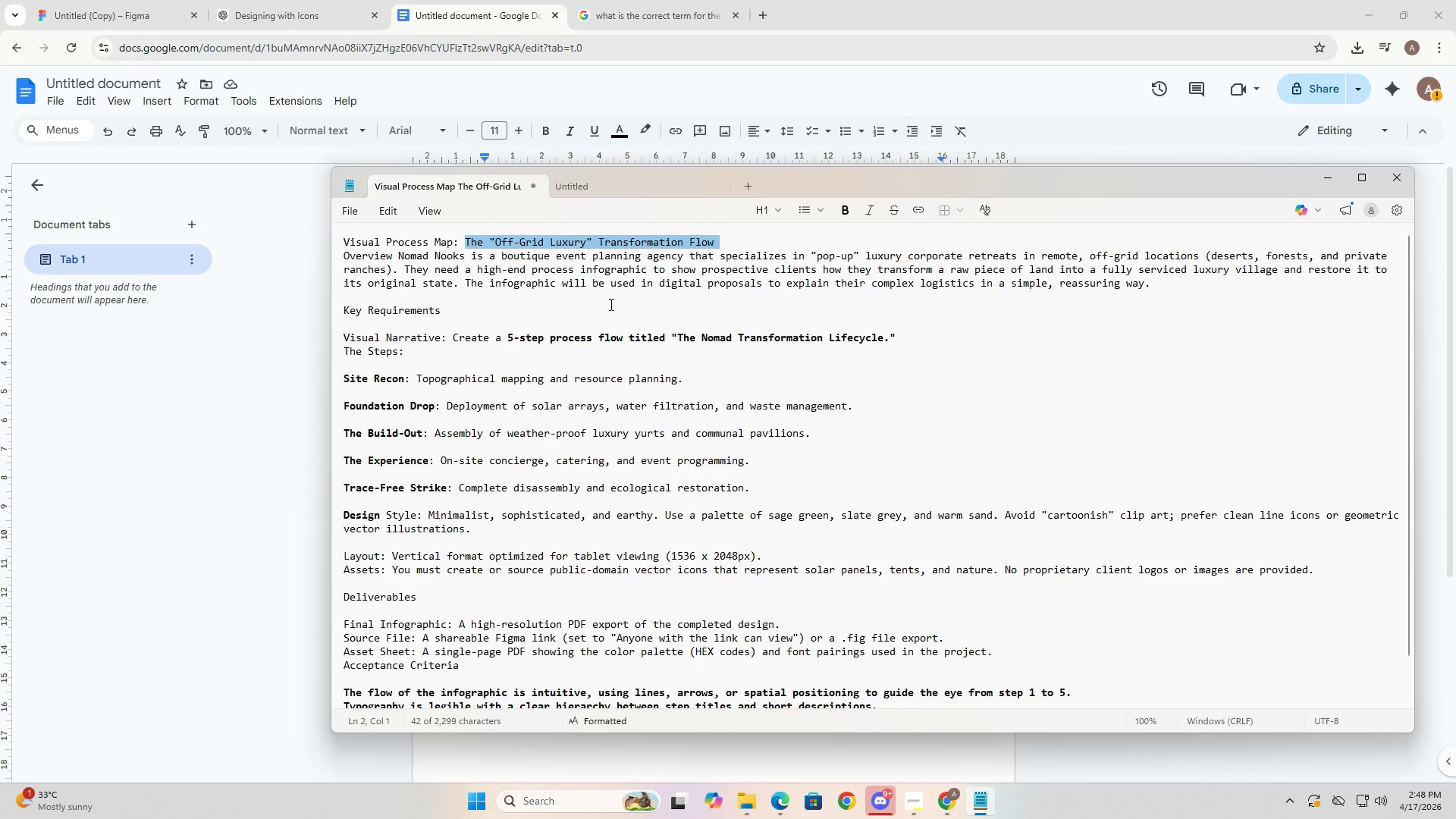 
key(Alt+AltLeft)
 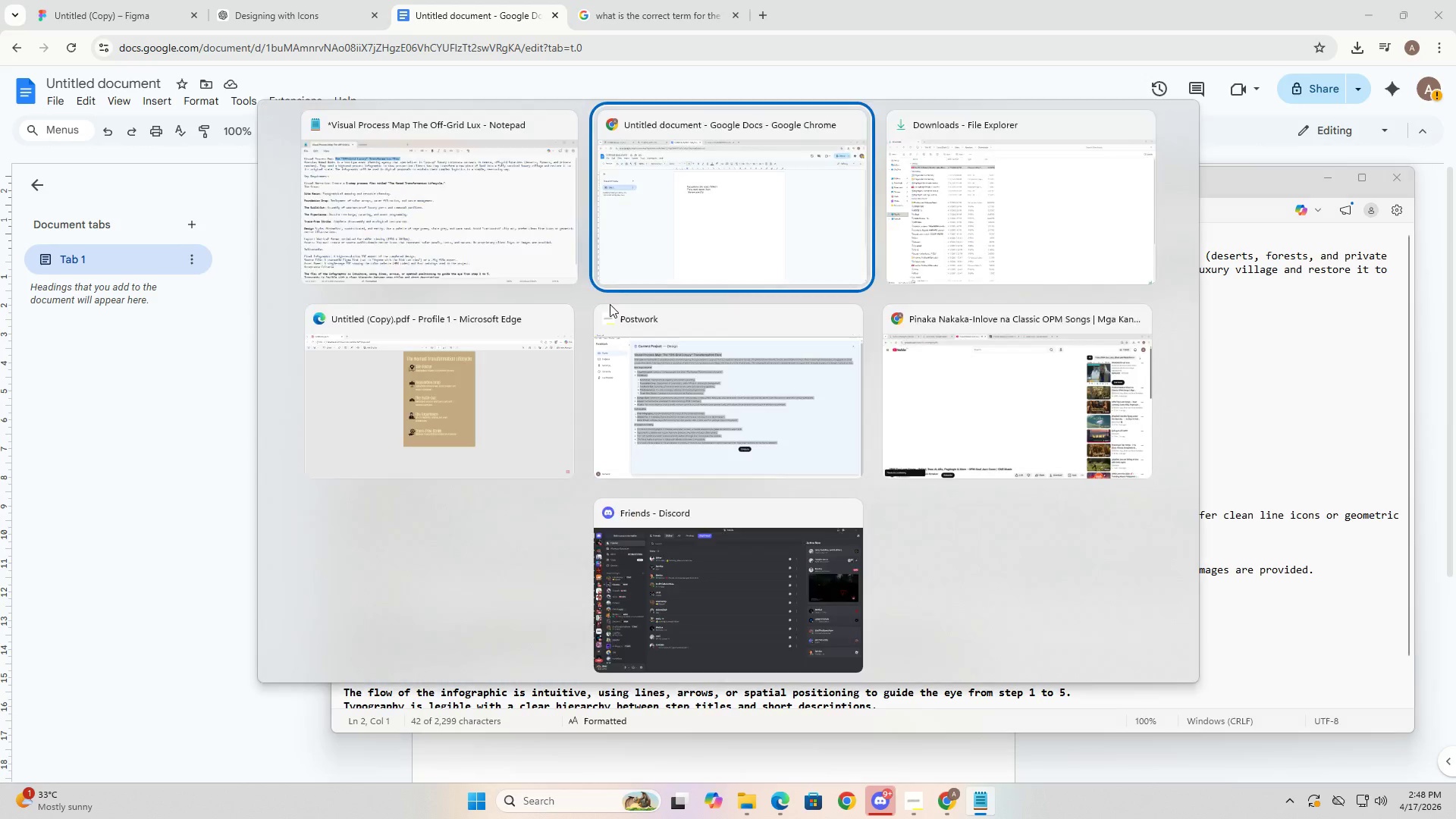 
key(Alt+Tab)
 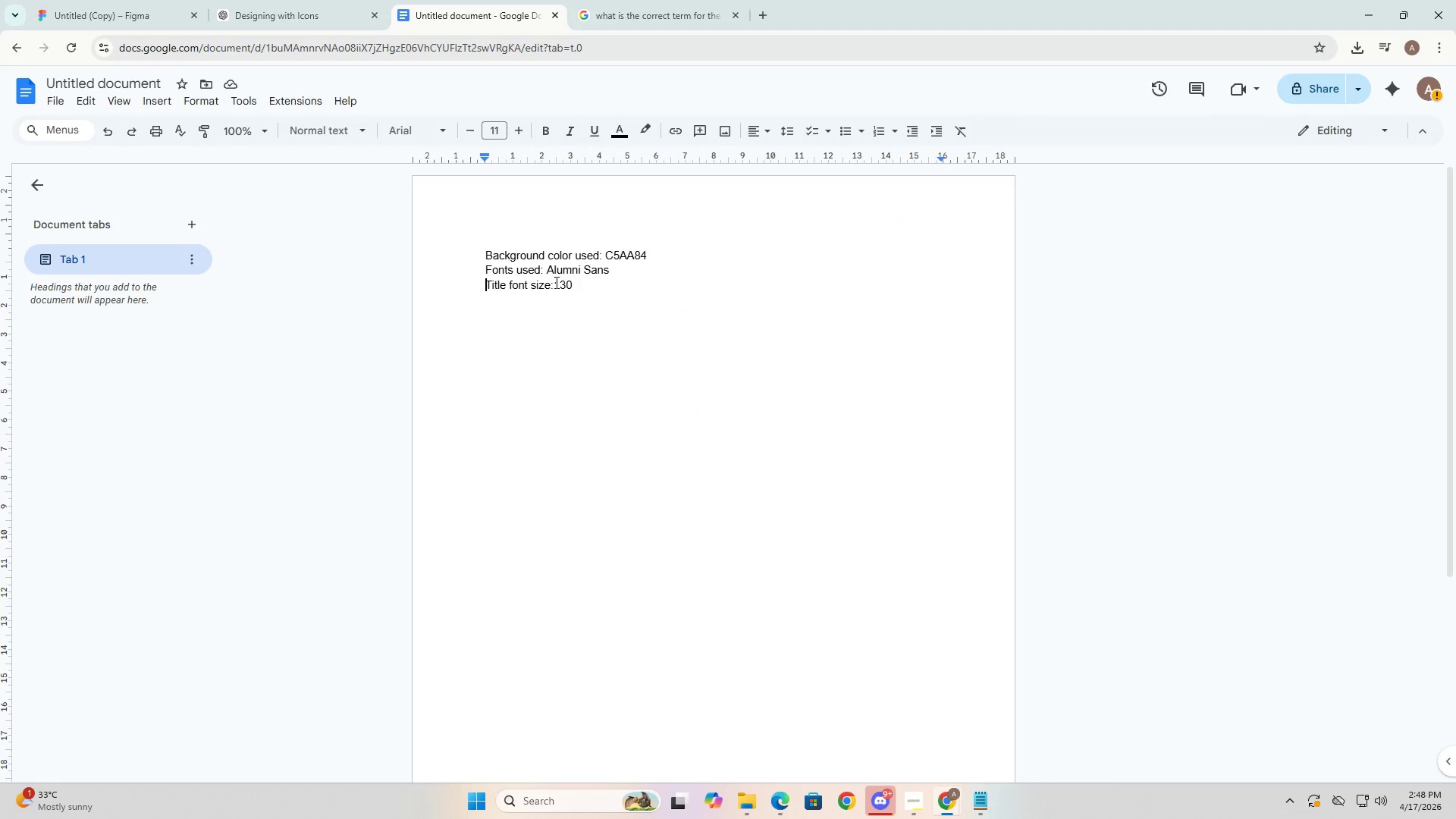 
left_click([287, 0])
 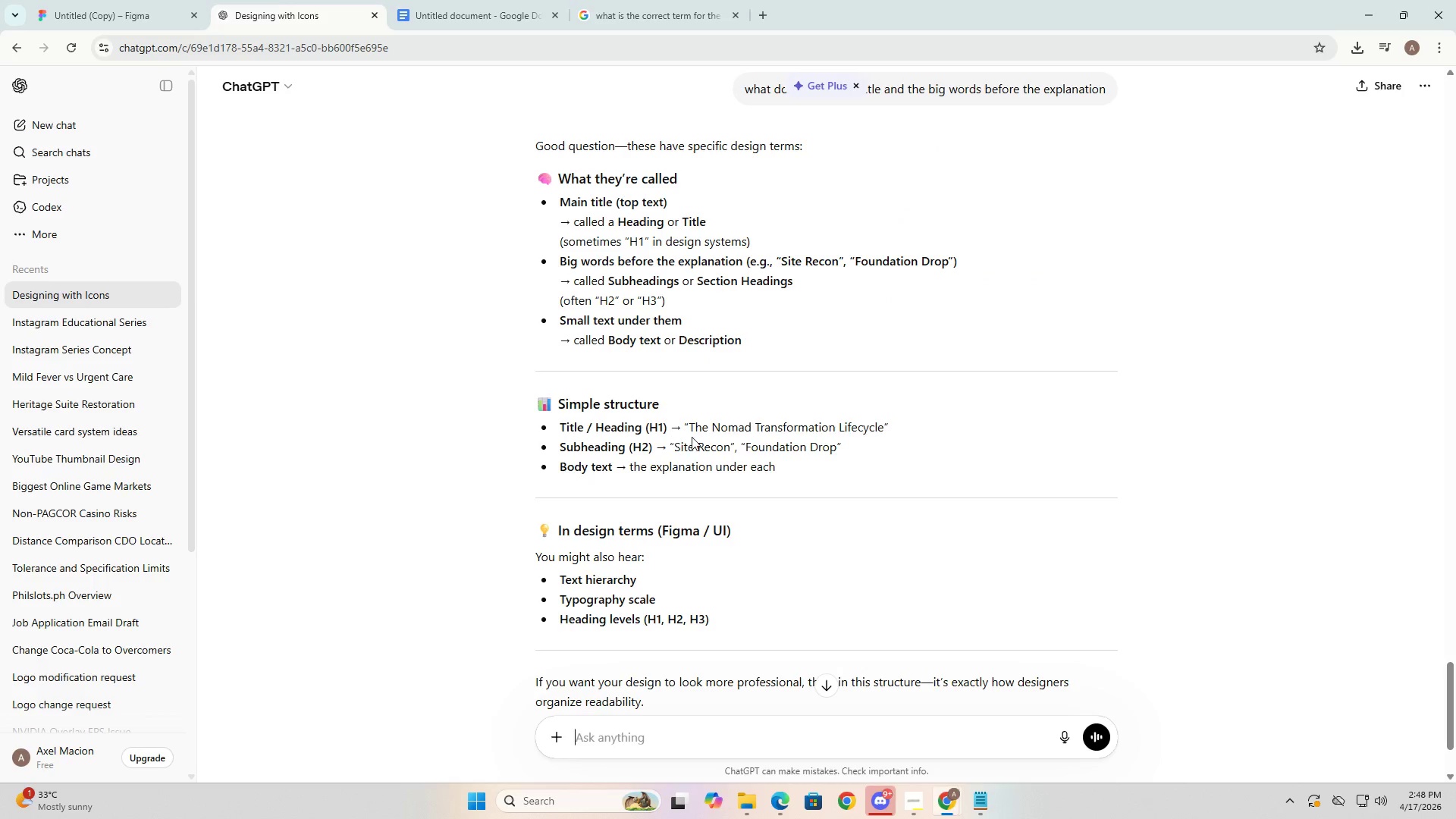 
key(Alt+AltLeft)
 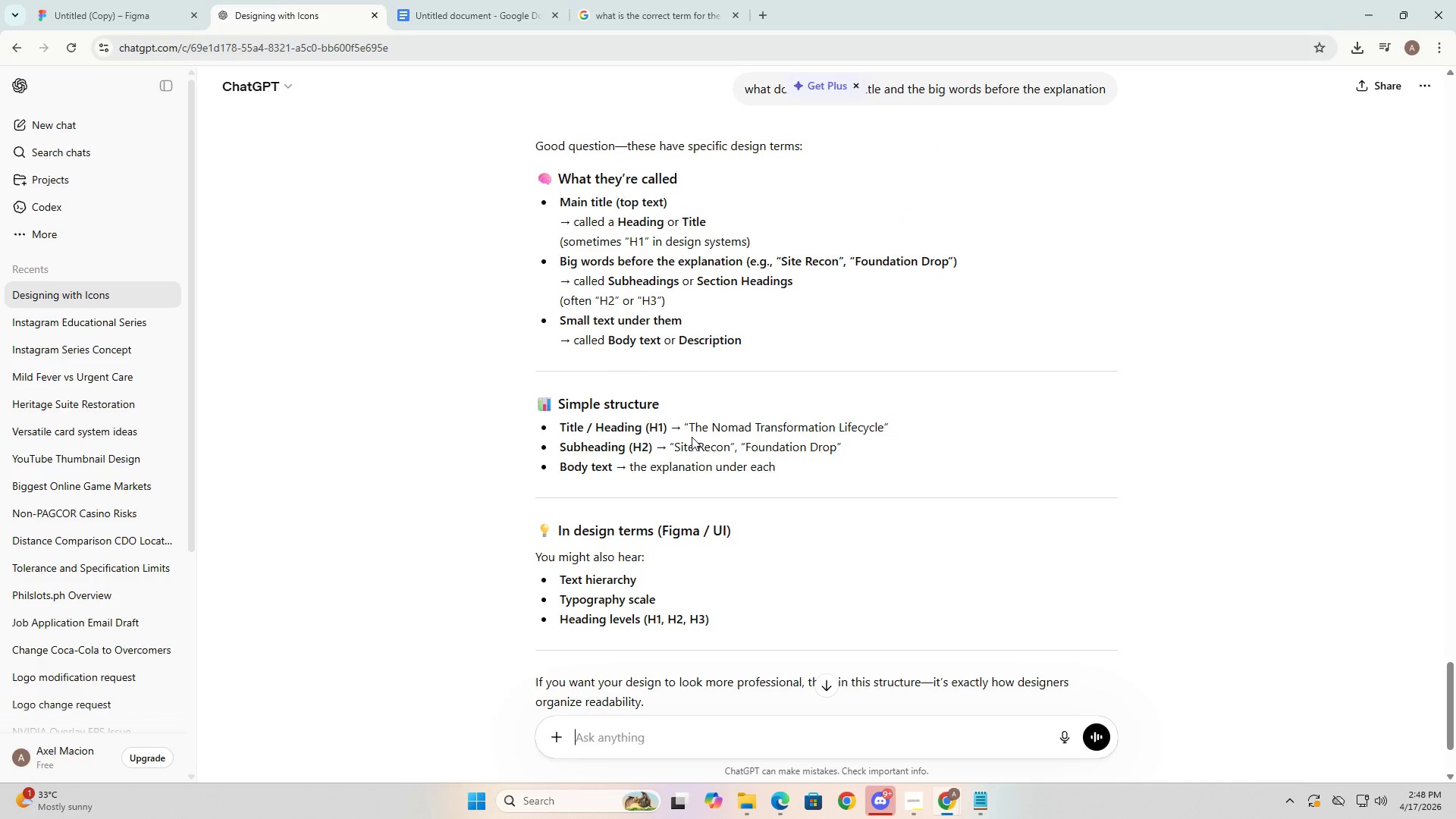 
key(Alt+Tab)
 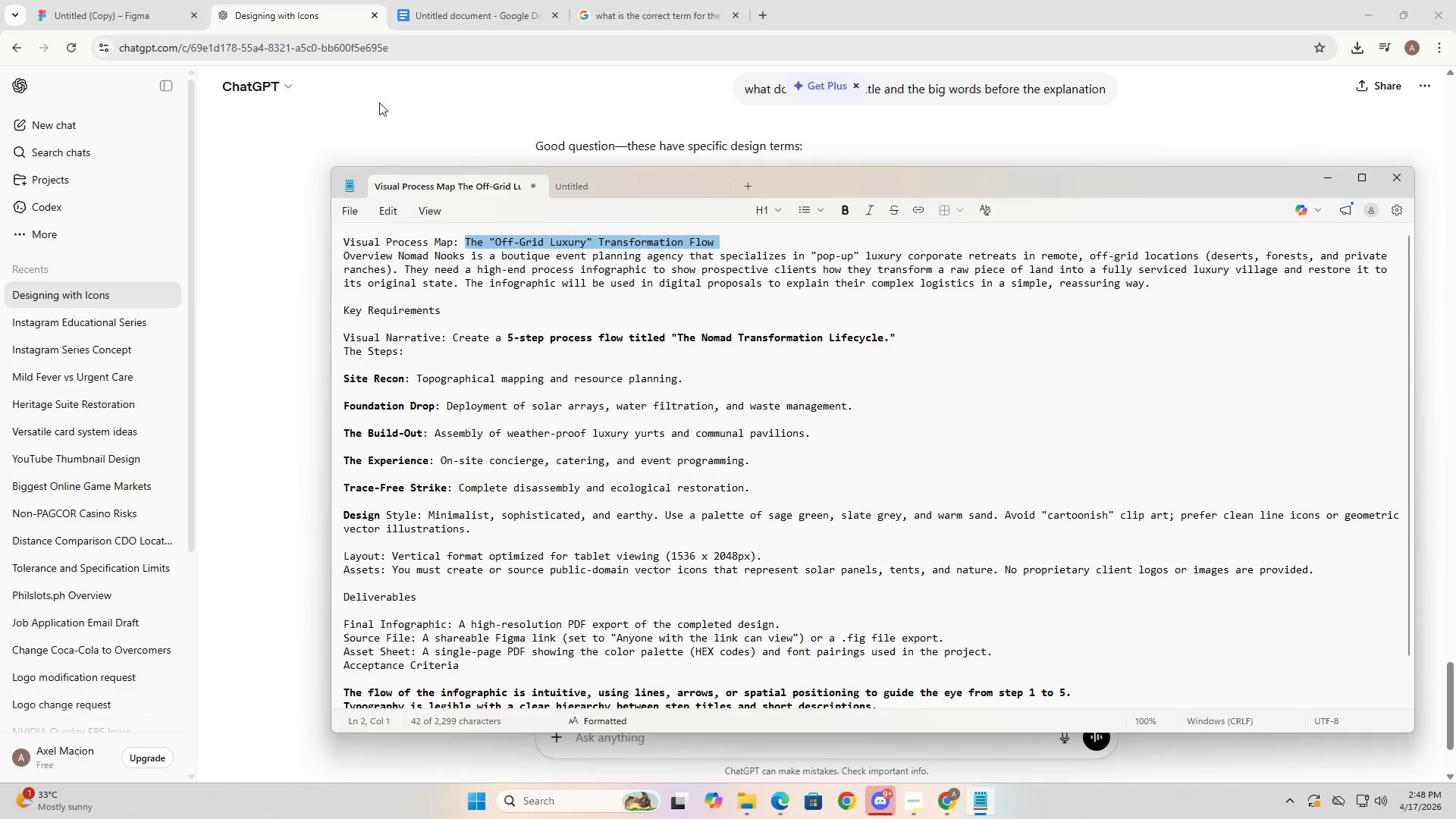 
left_click([468, 0])
 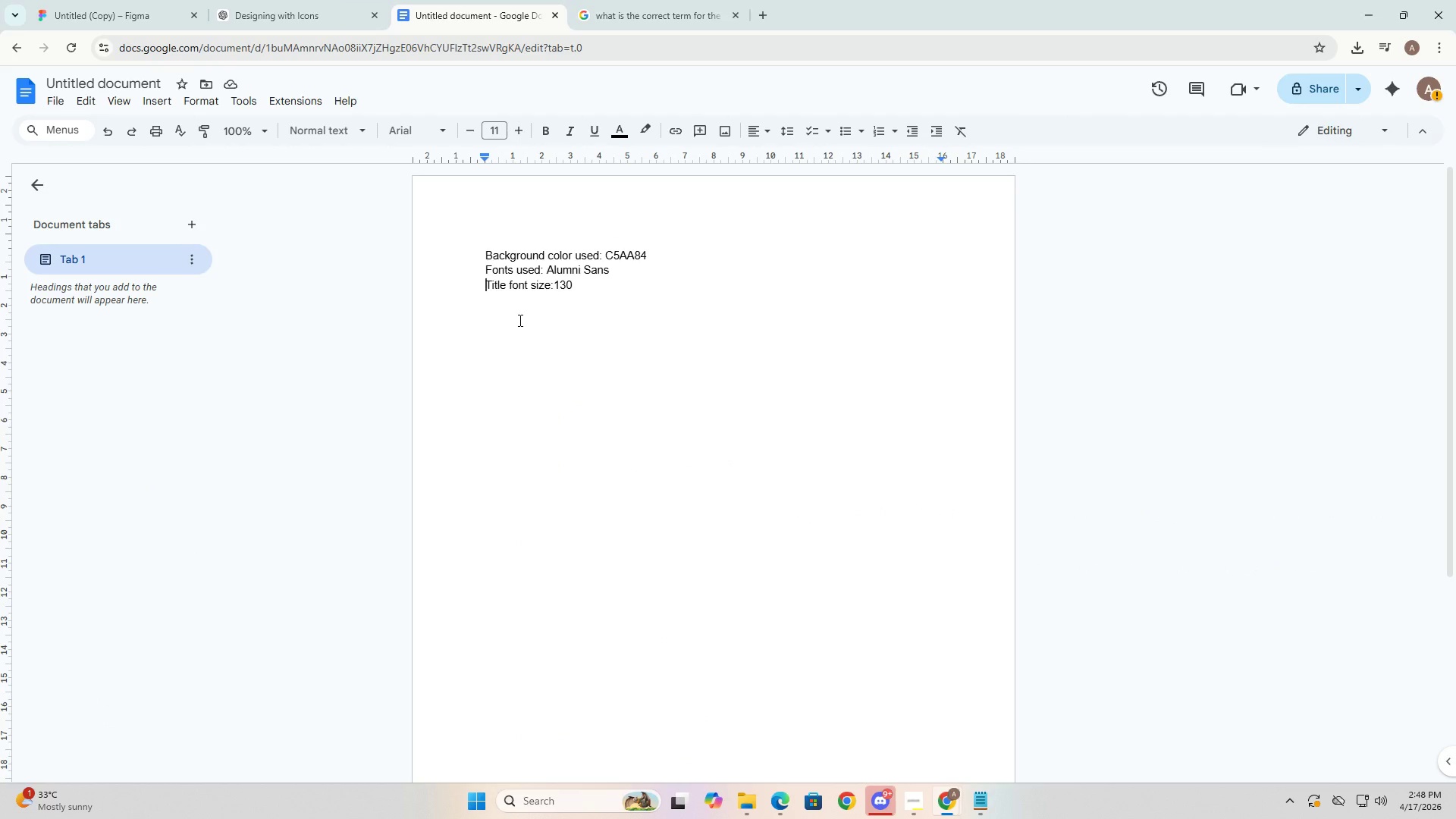 
key(ArrowDown)
 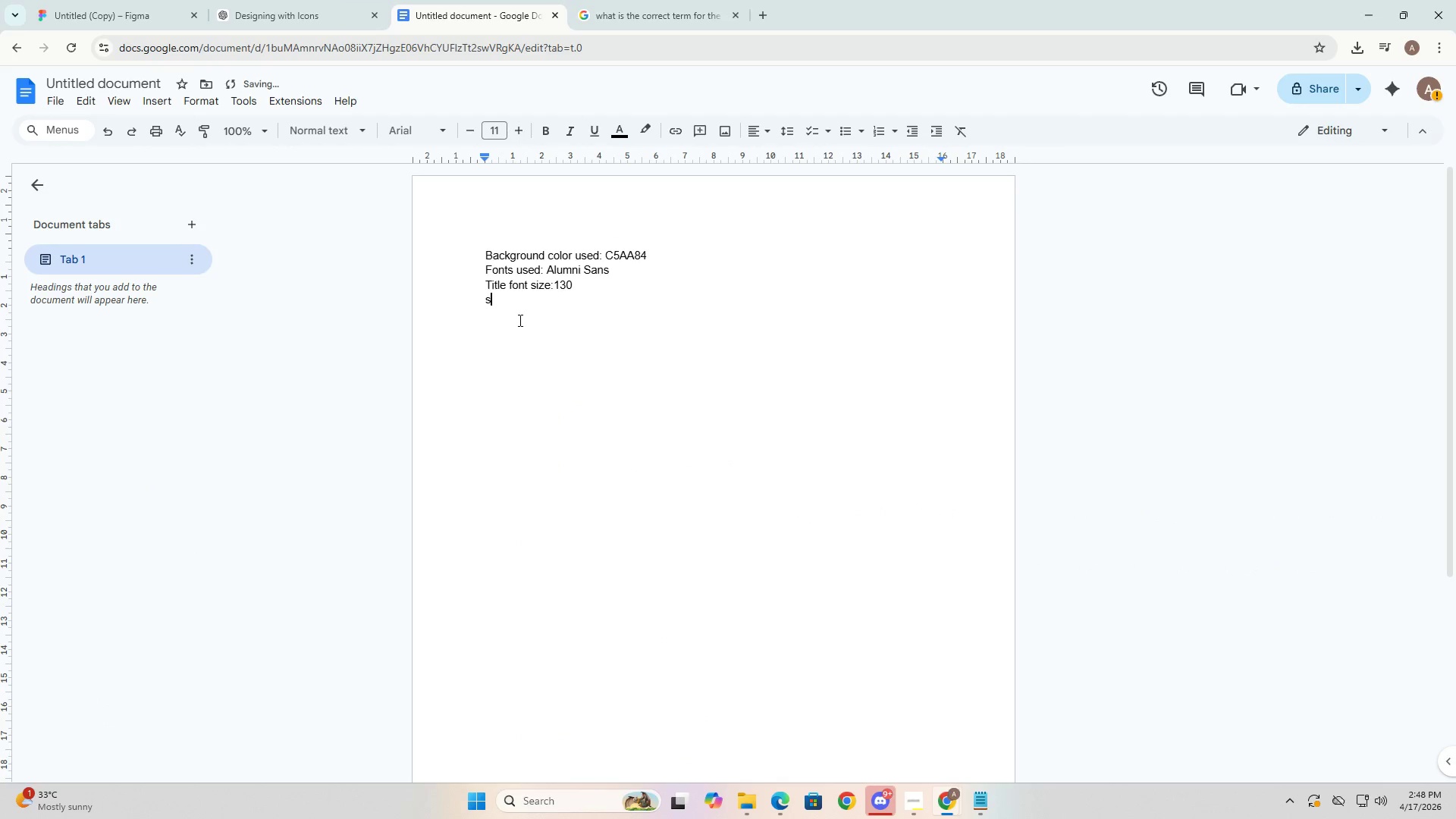 
type(s)
key(Backspace)
type(Subheading z)
key(Backspace)
type(size: )
key(Backspace)
type(110)
 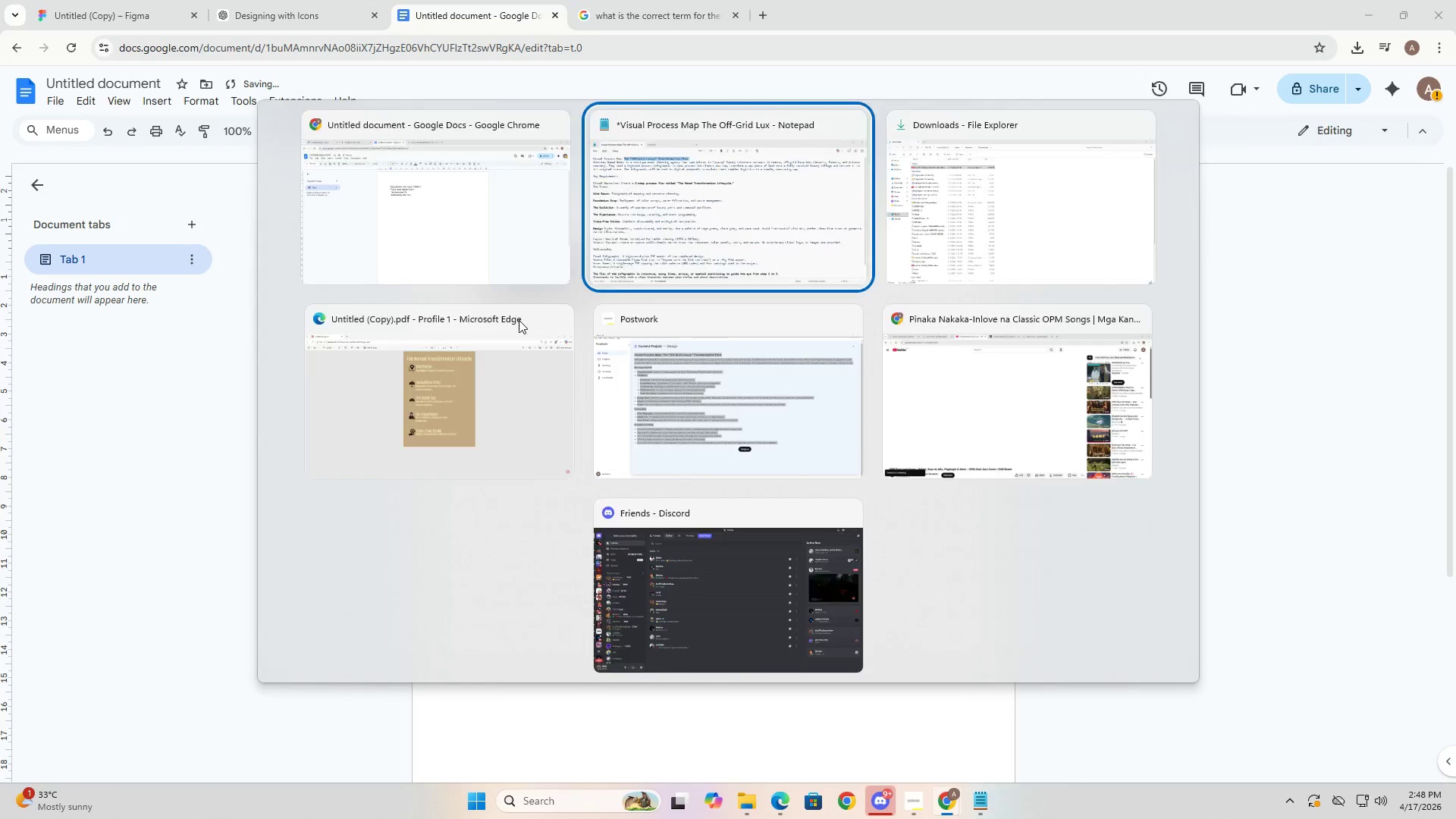 
 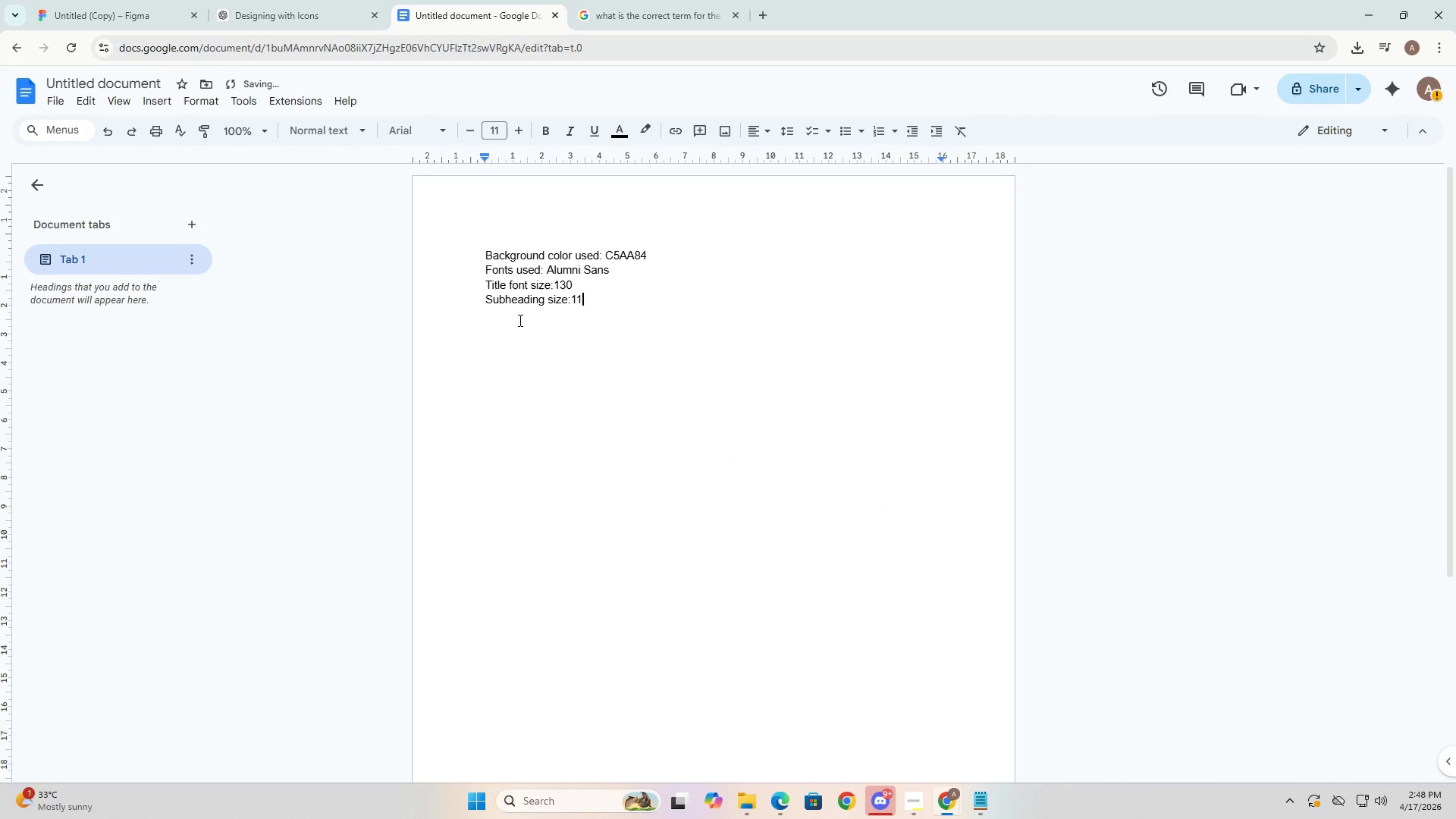 
key(Alt+AltLeft)
 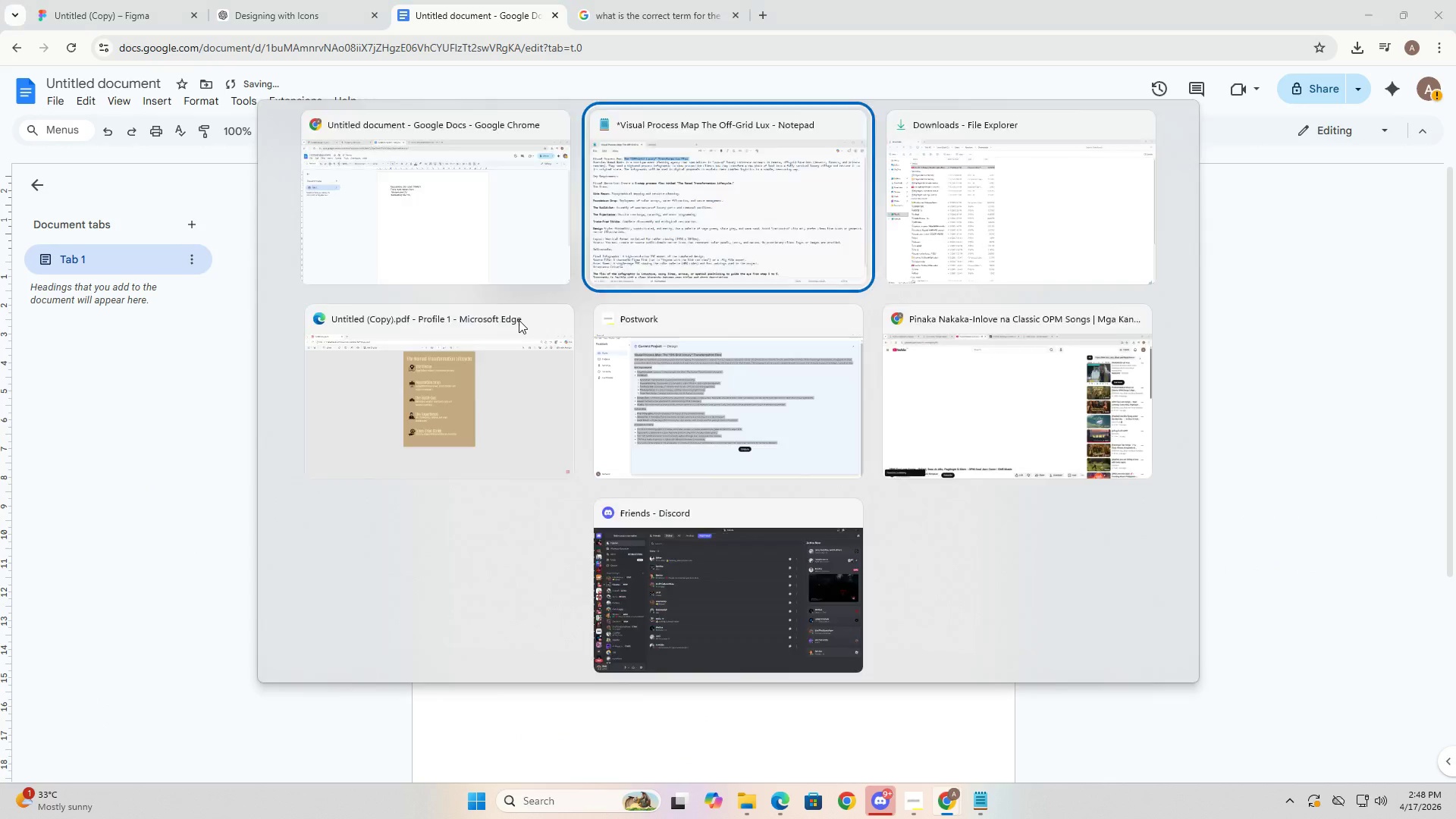 
key(Alt+Tab)
 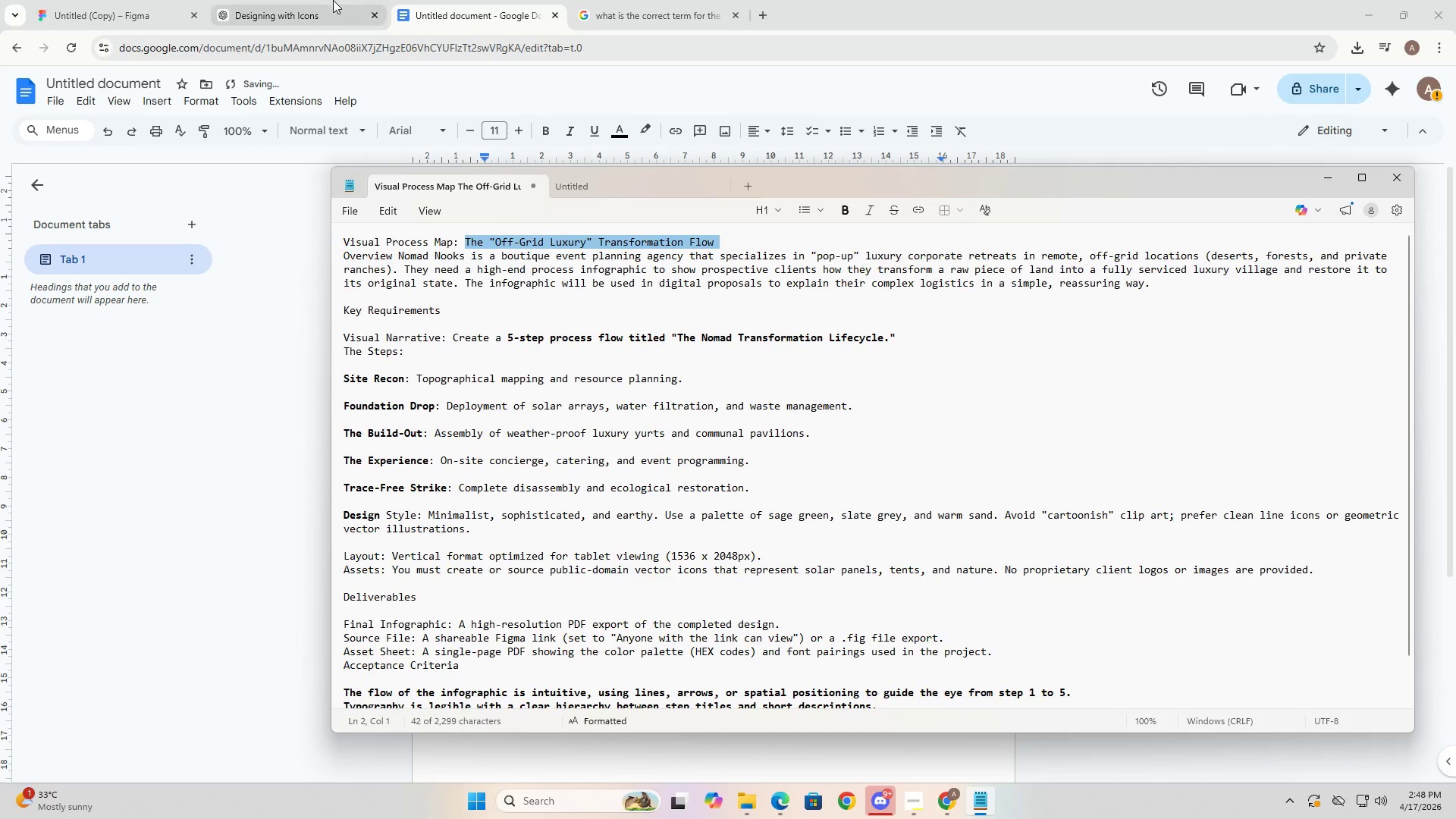 
left_click([52, 0])
 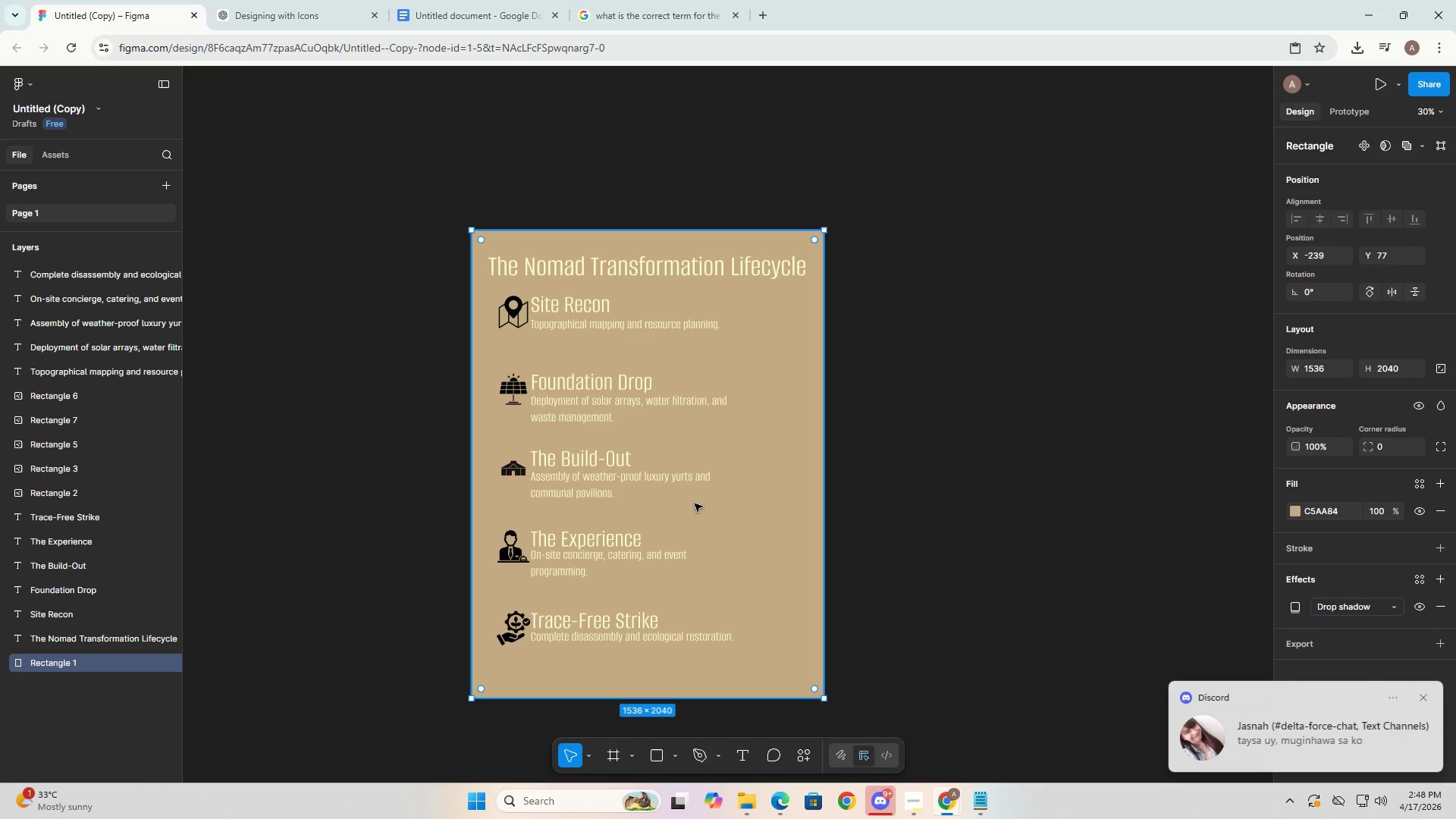 
left_click([581, 538])
 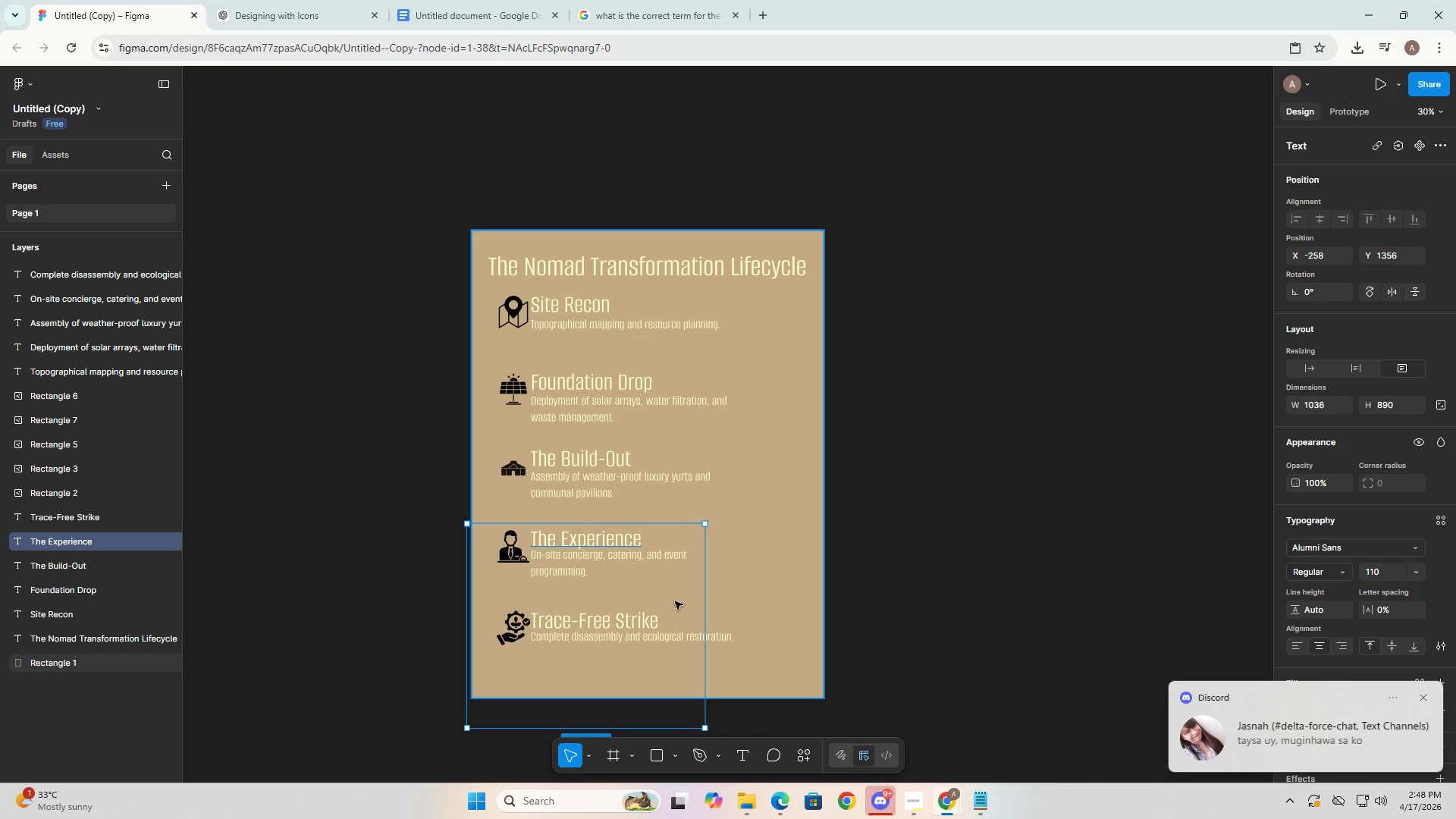 
left_click([622, 639])
 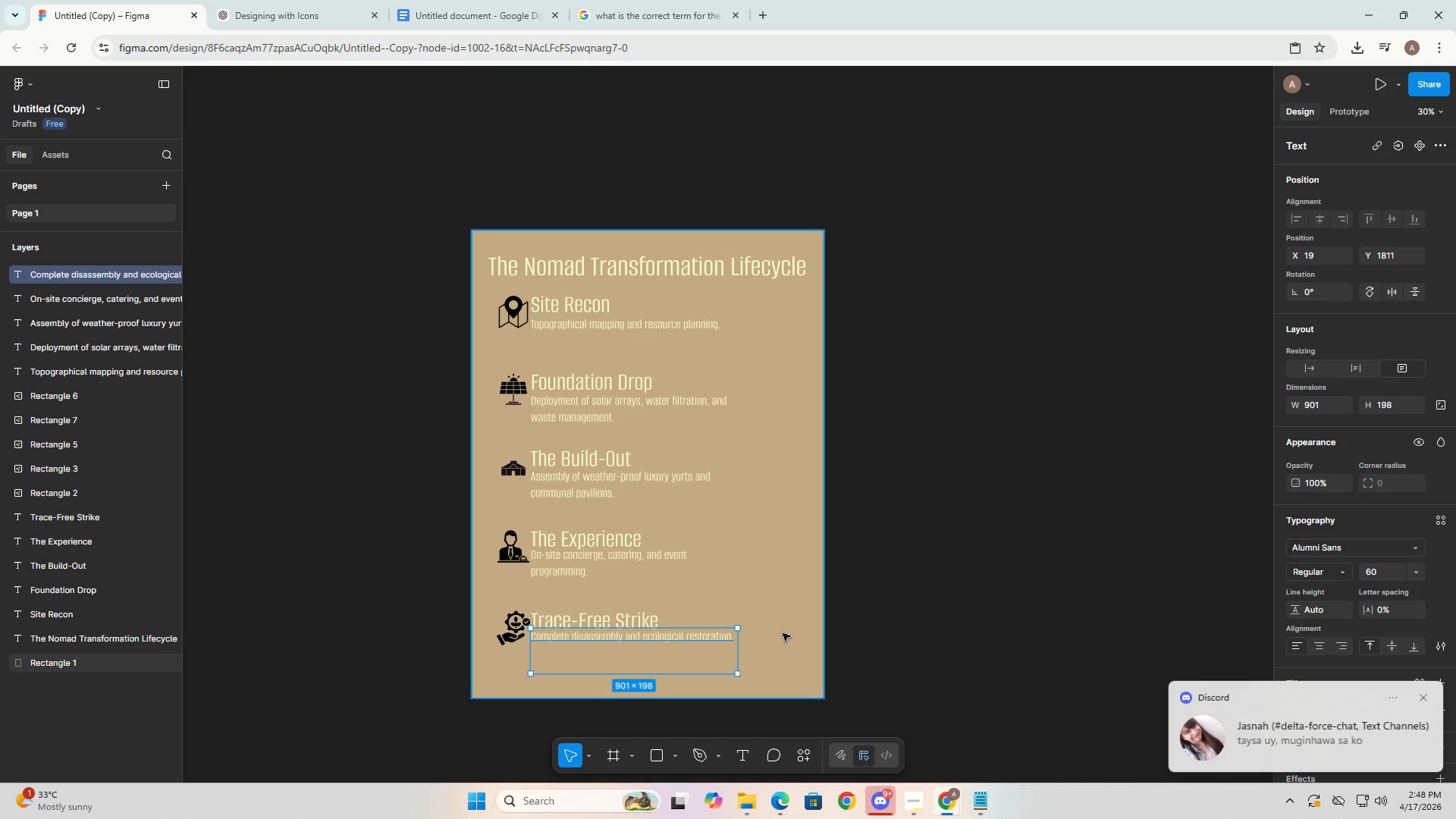 
key(Alt+Tab)
 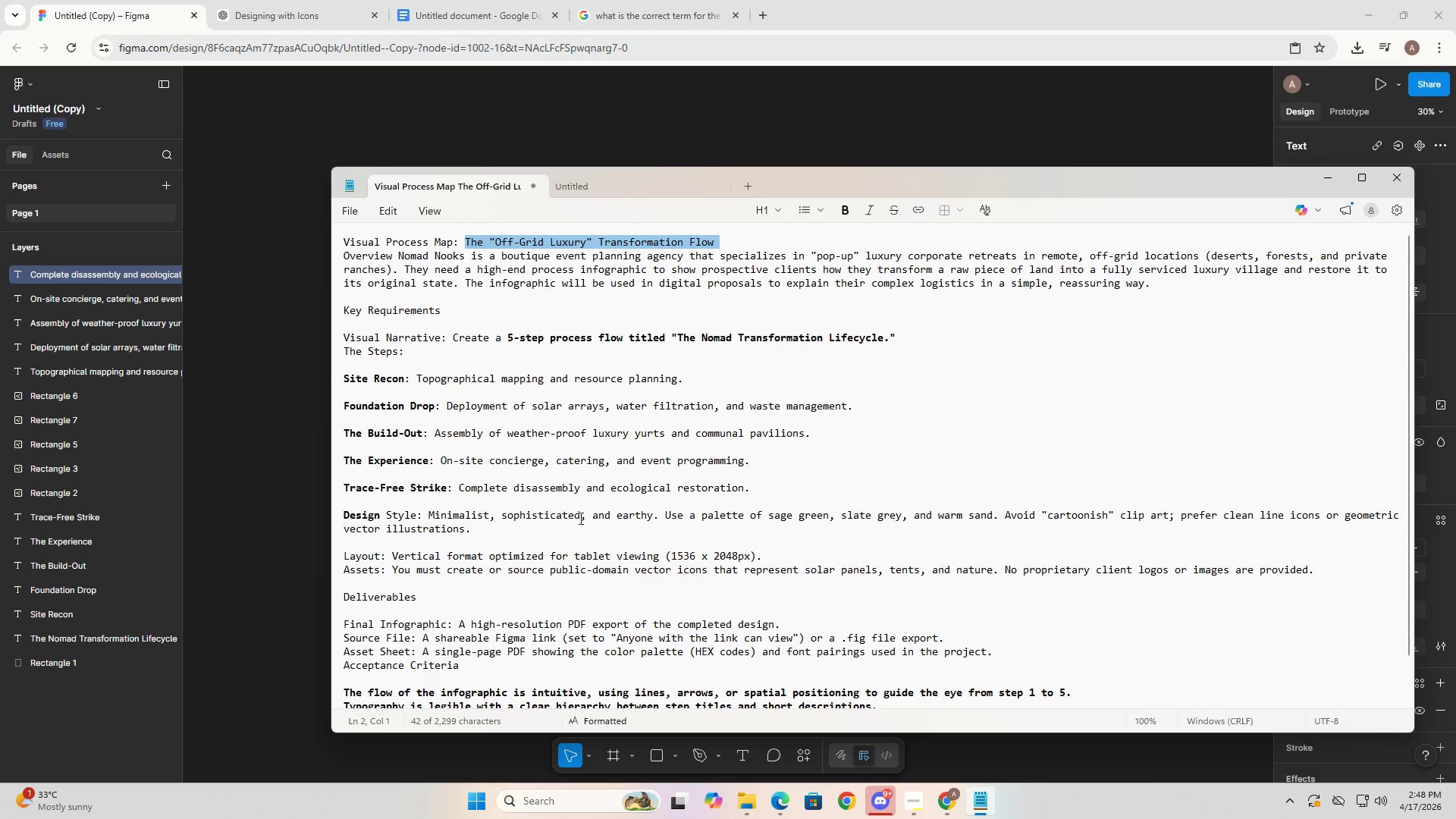 
left_click([271, 252])
 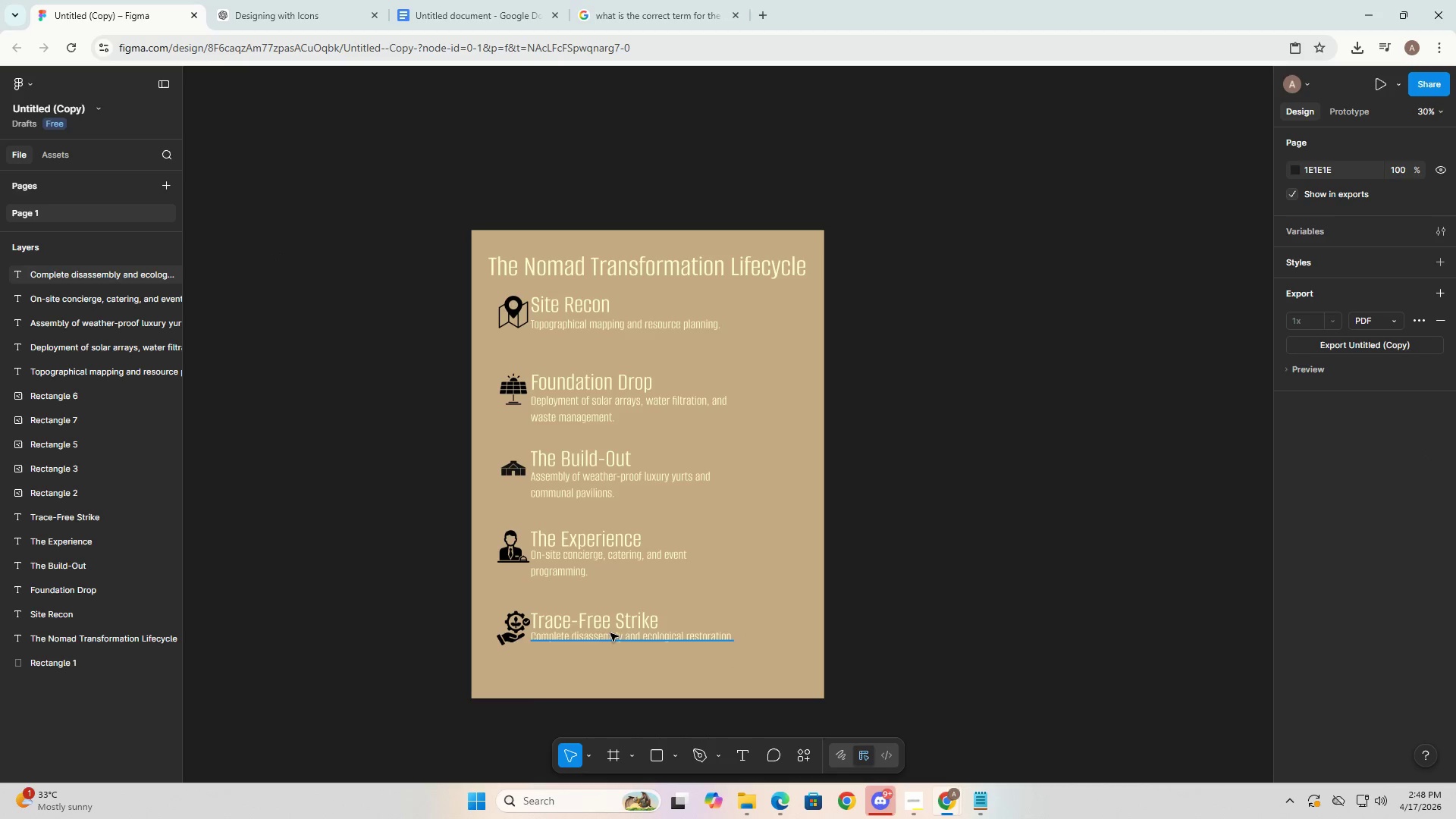 
left_click([610, 635])
 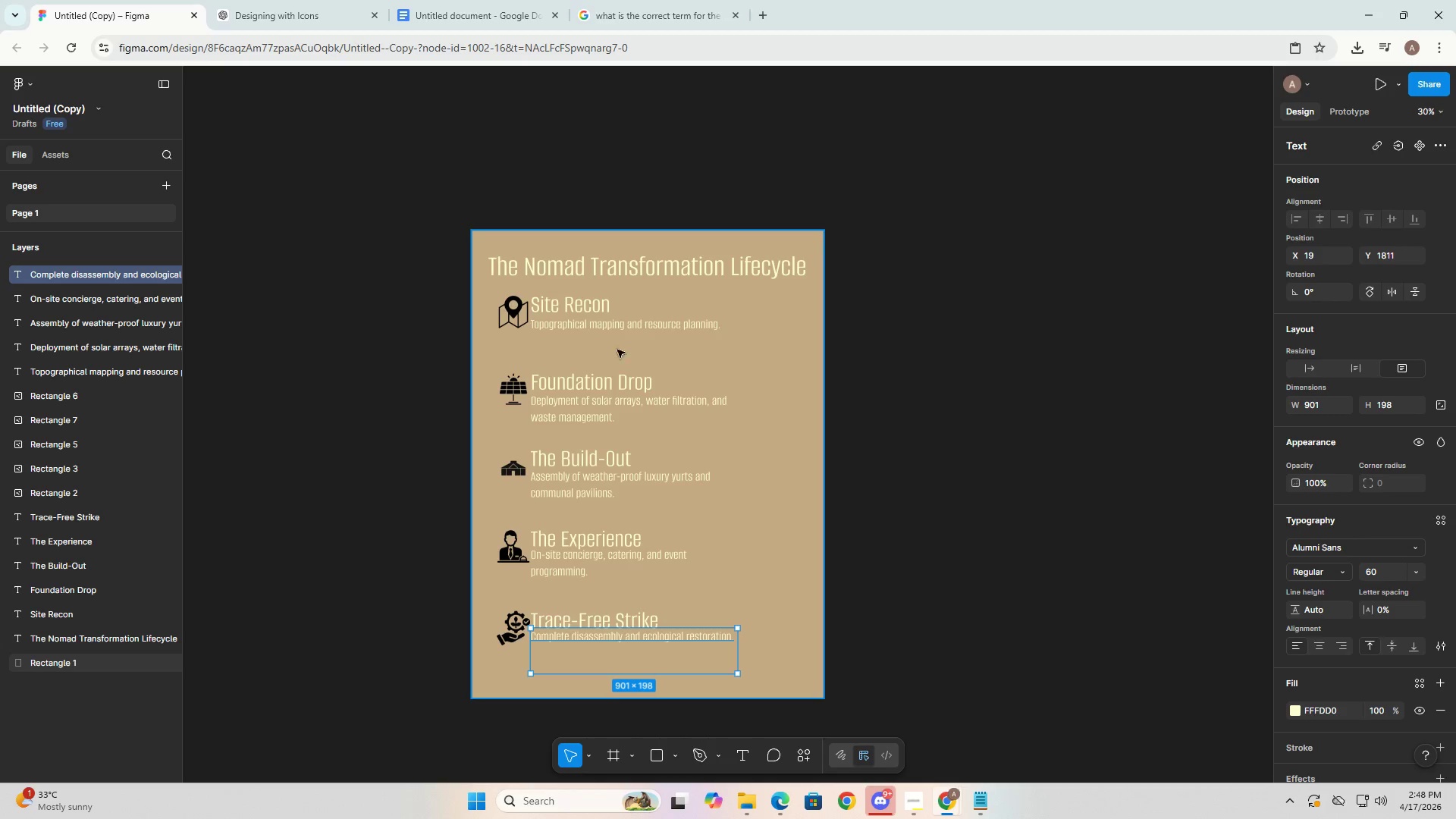 
left_click([282, 0])
 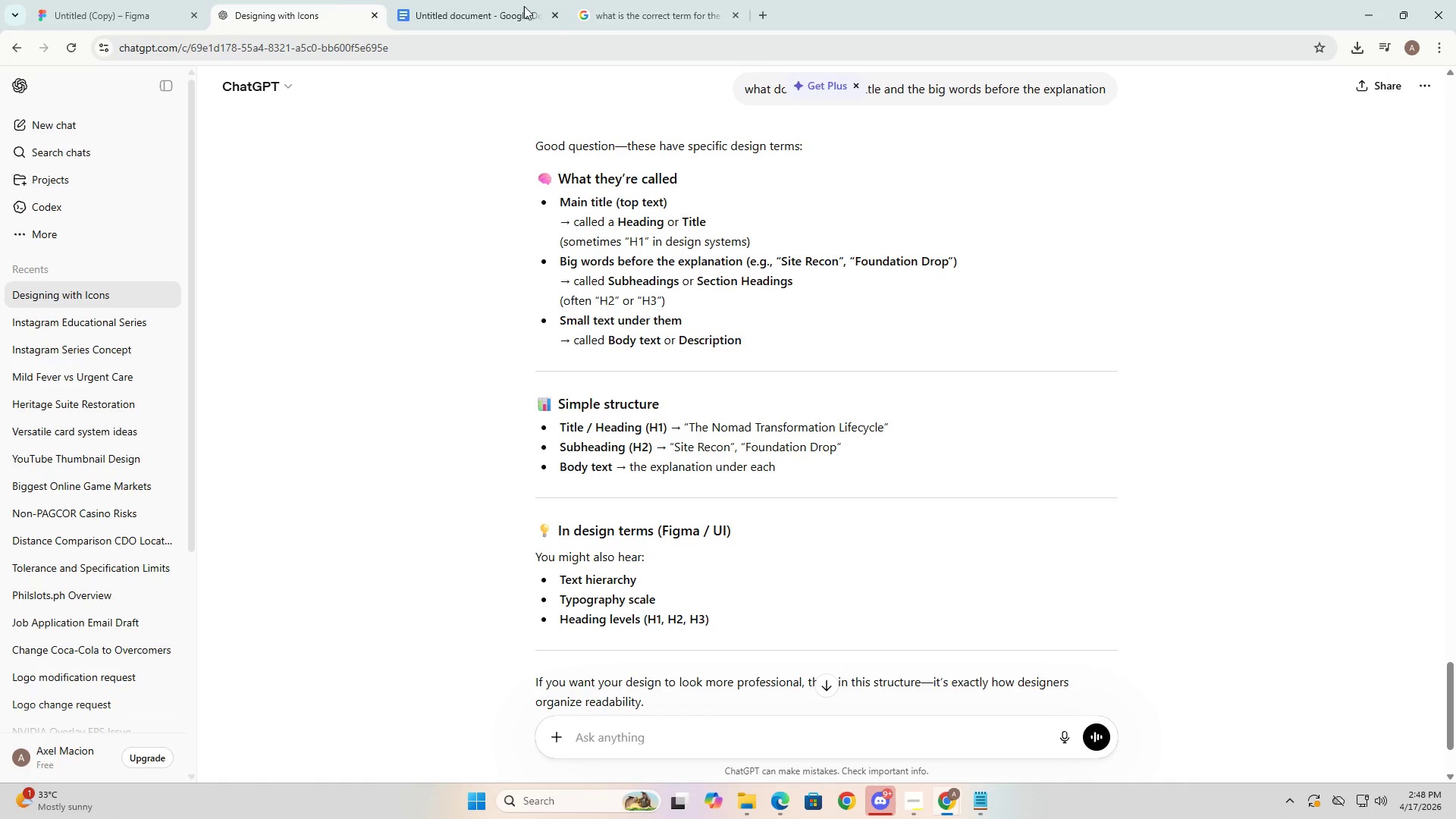 
left_click([491, 0])
 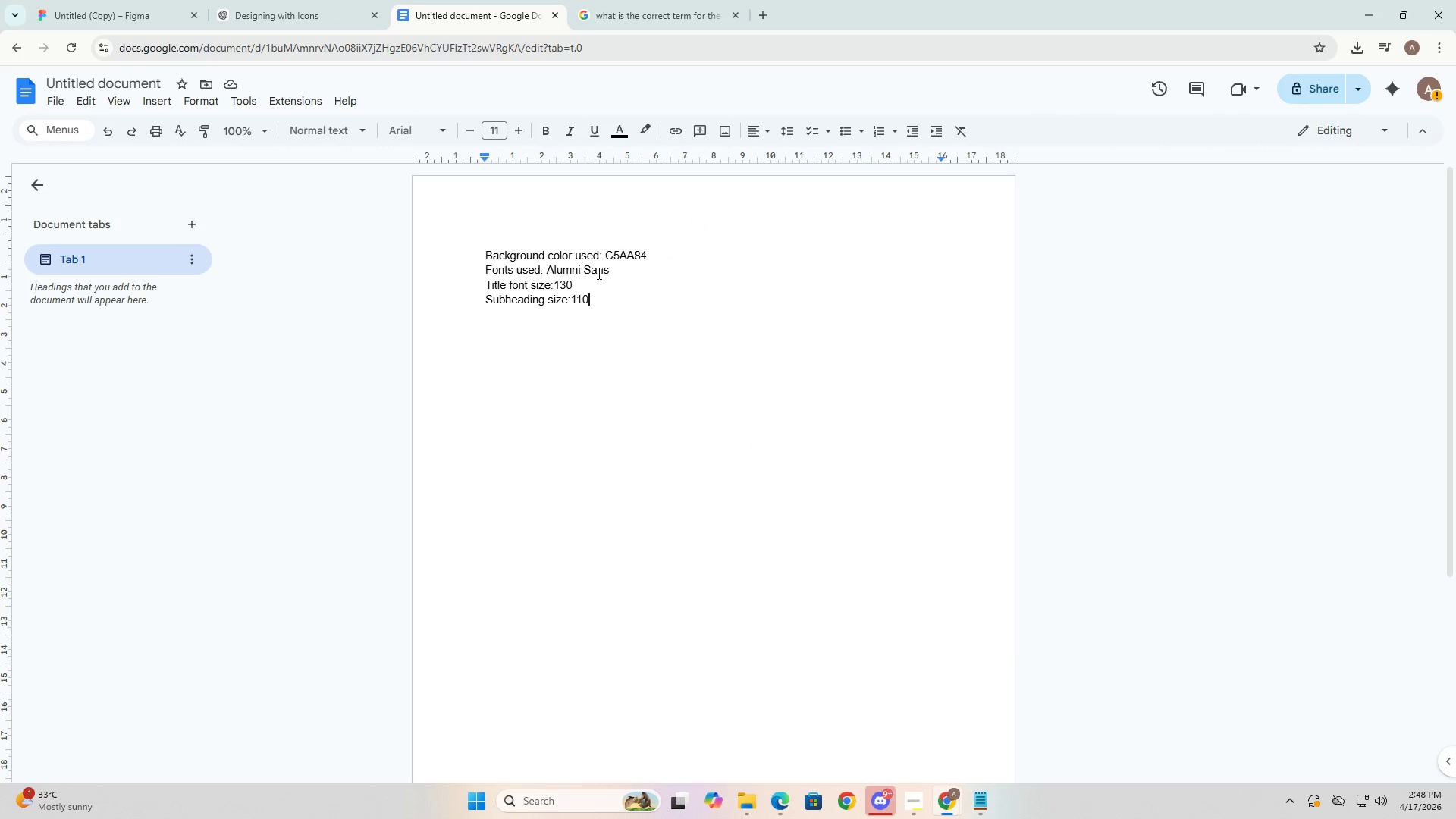 
key(Shift+Enter)
 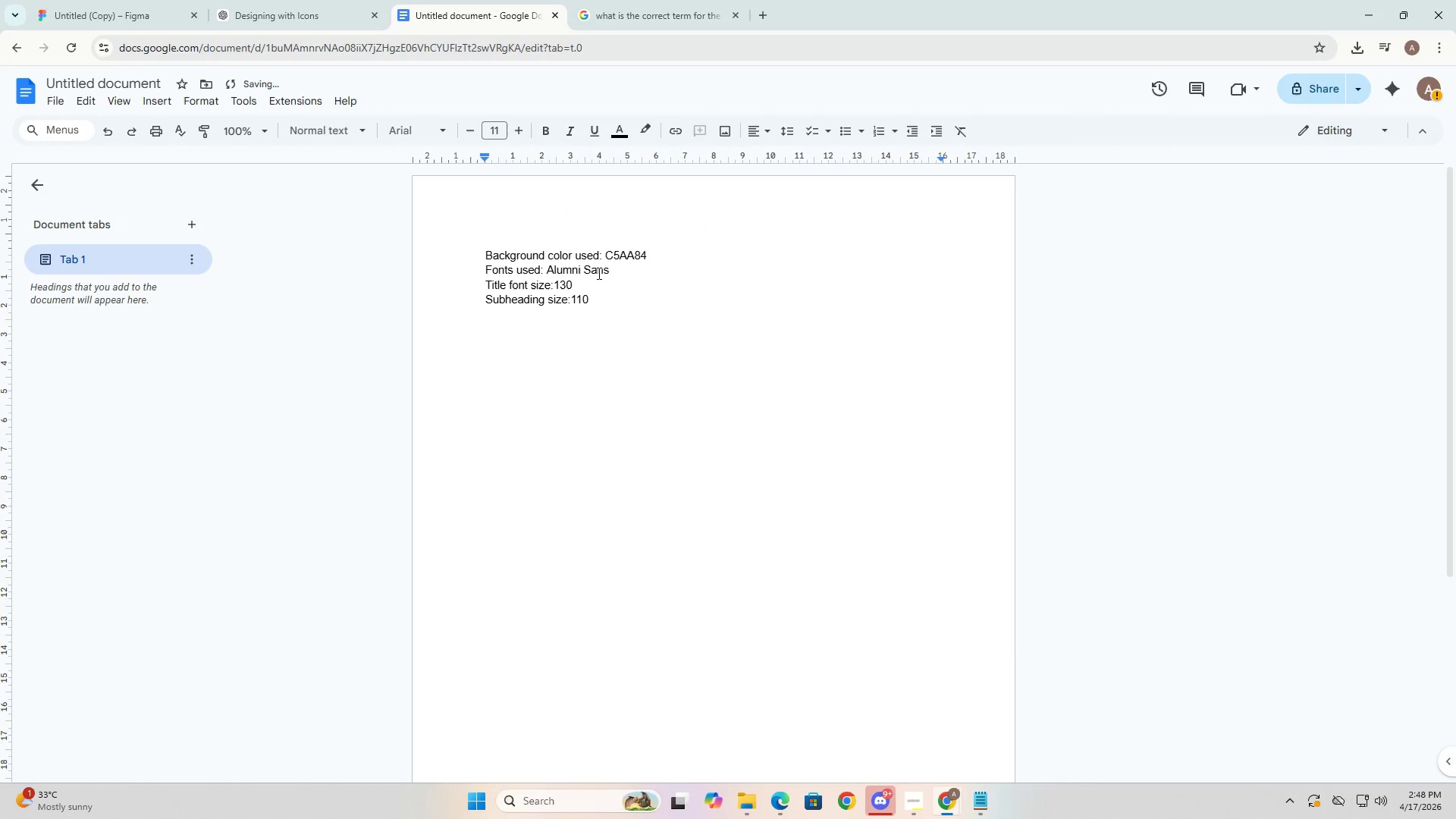 
key(Backspace)
 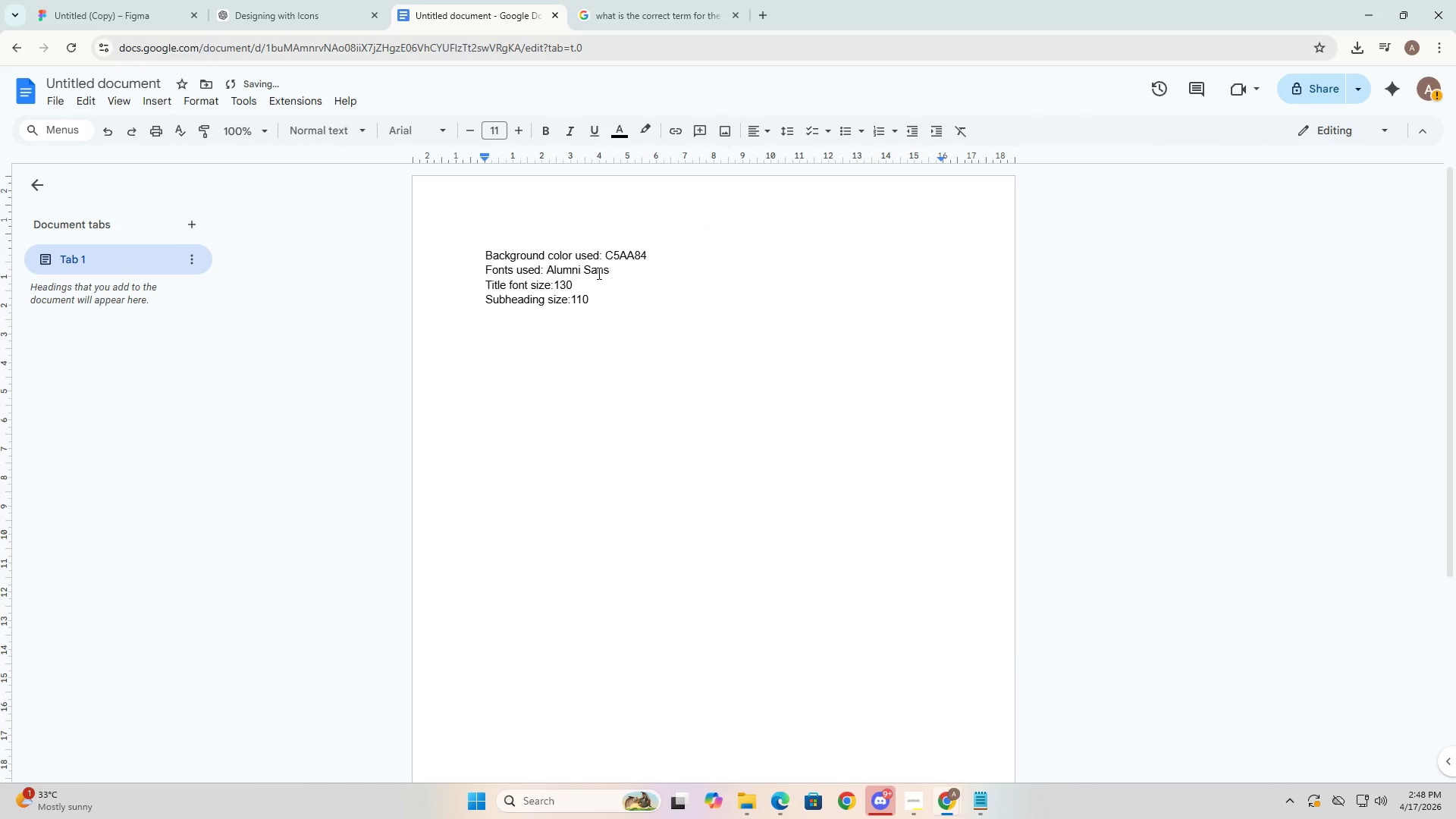 
key(Enter)
 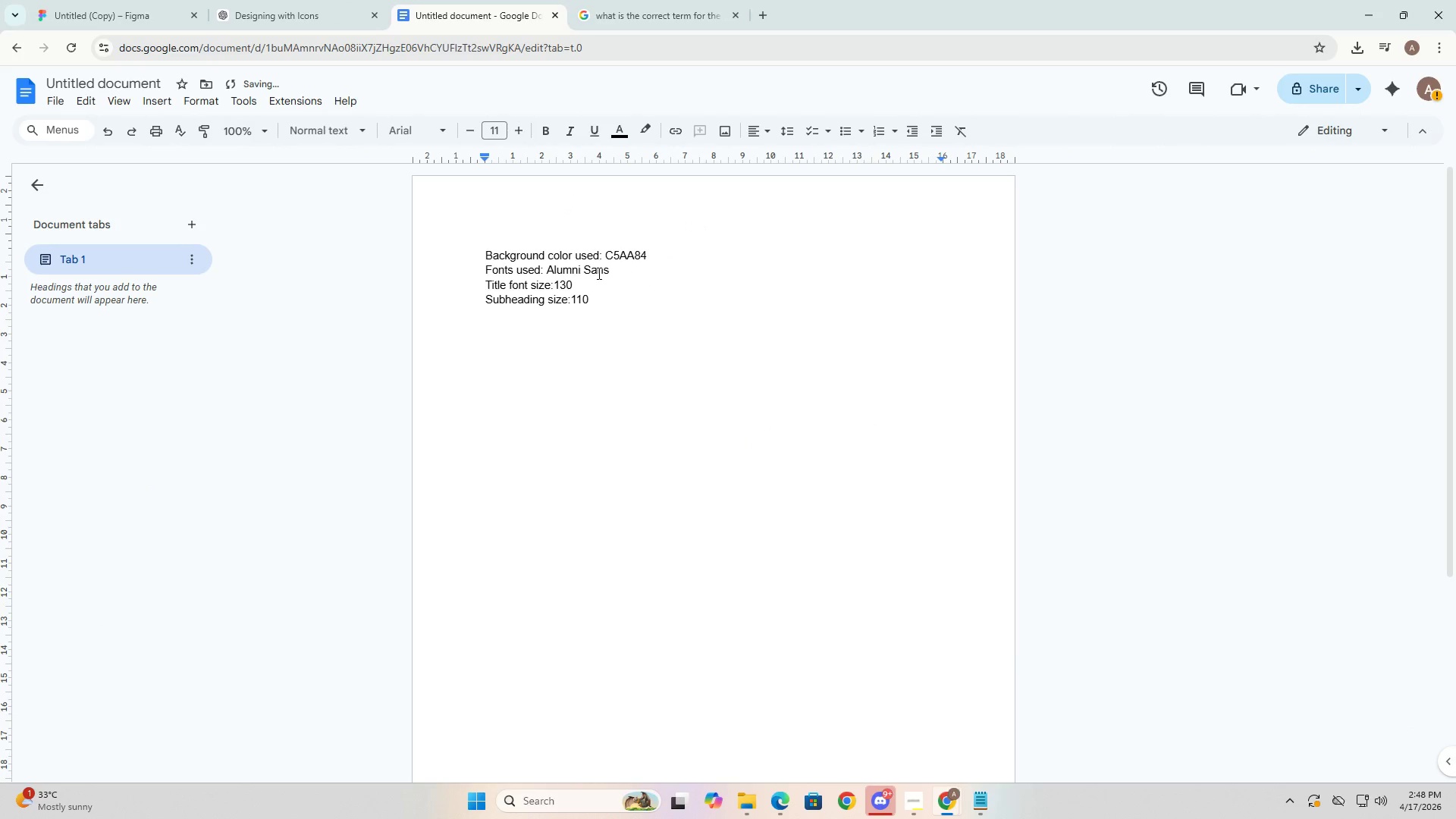 
type(body siez)
key(Backspace)
key(Backspace)
type(ze: 6-)
key(Backspace)
key(Backspace)
key(Backspace)
type(60)
 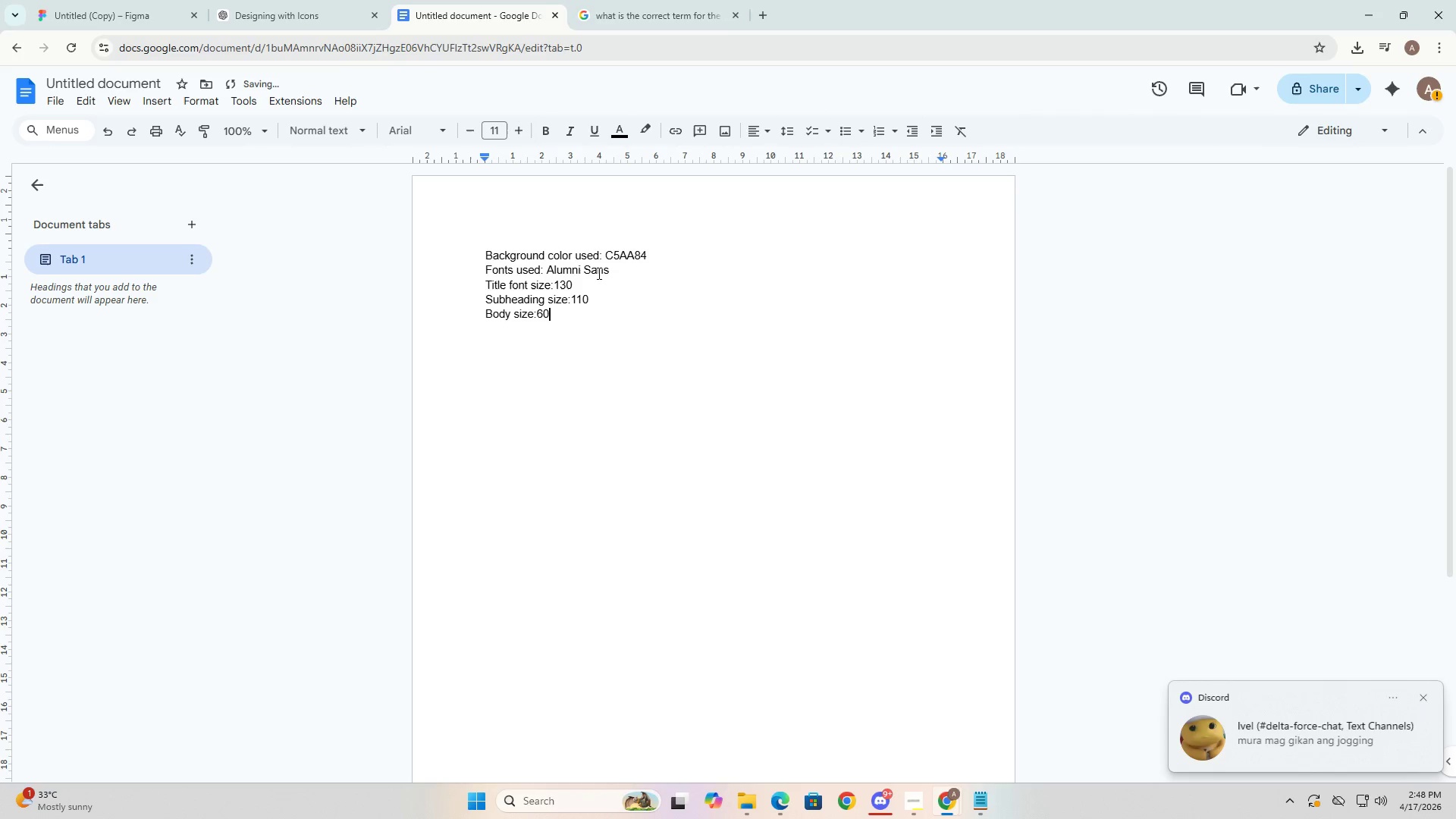 
left_click_drag(start_coordinate=[482, 282], to_coordinate=[557, 325])
 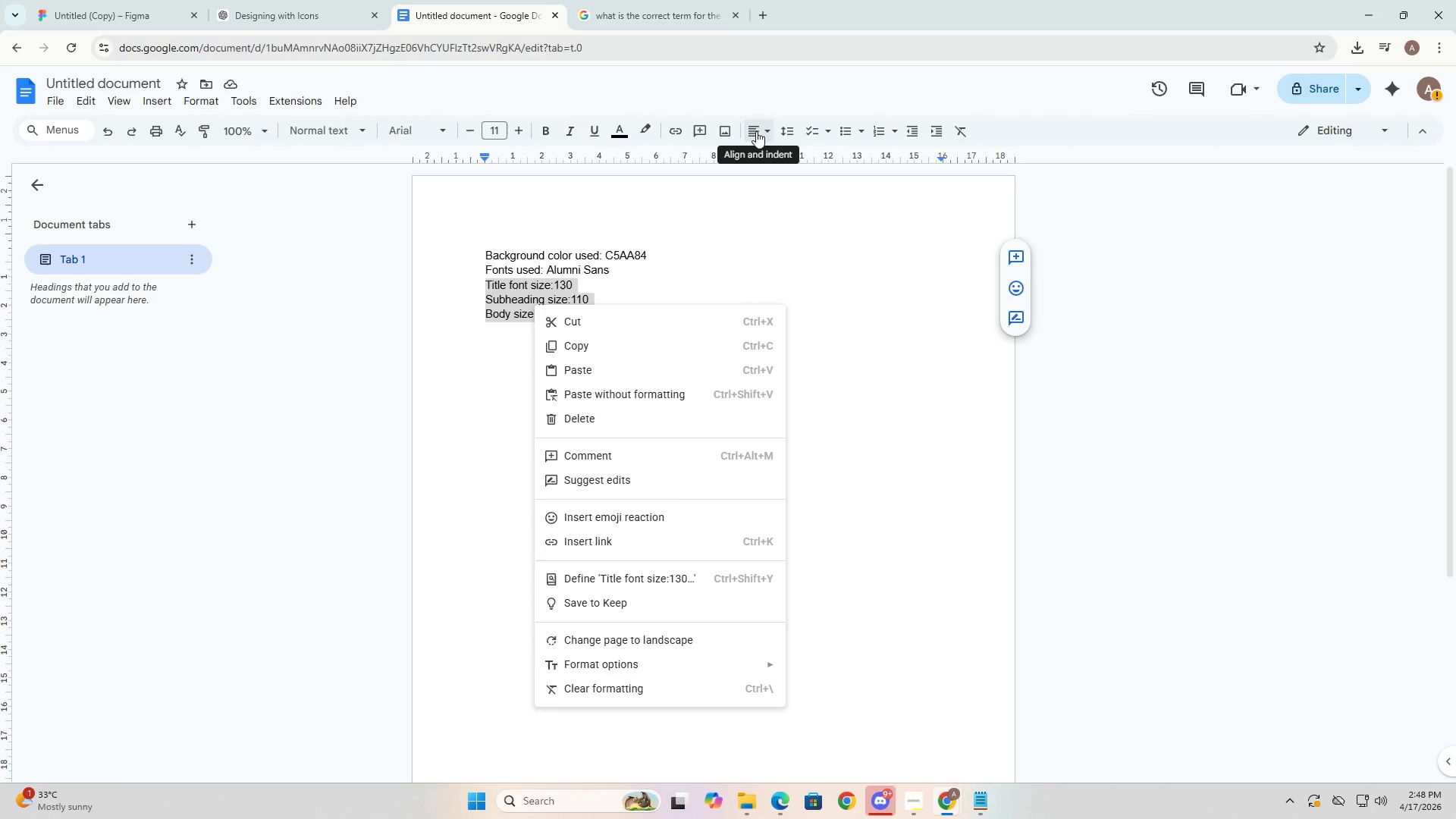 
wait(6.17)
 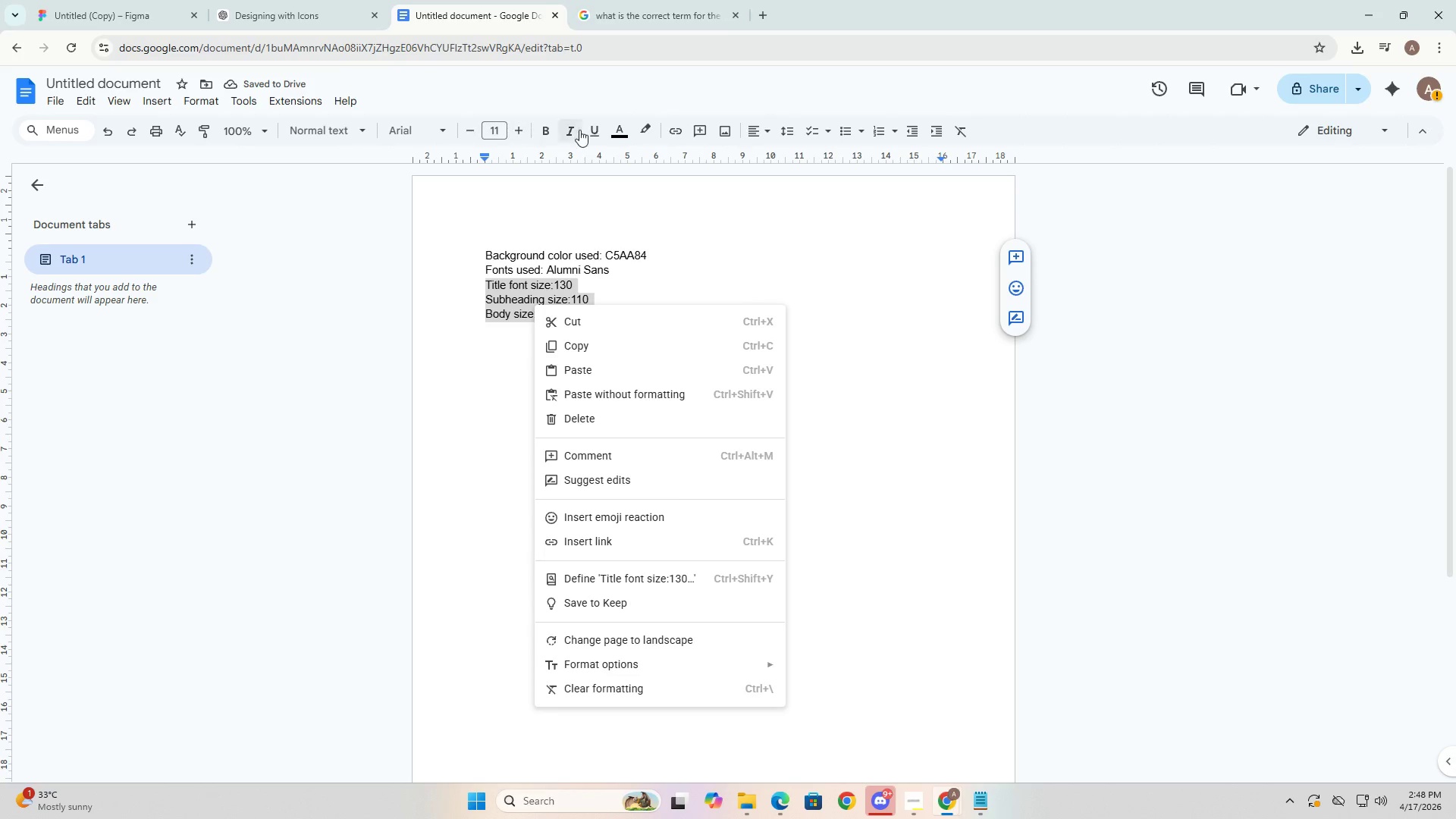 
left_click([895, 134])
 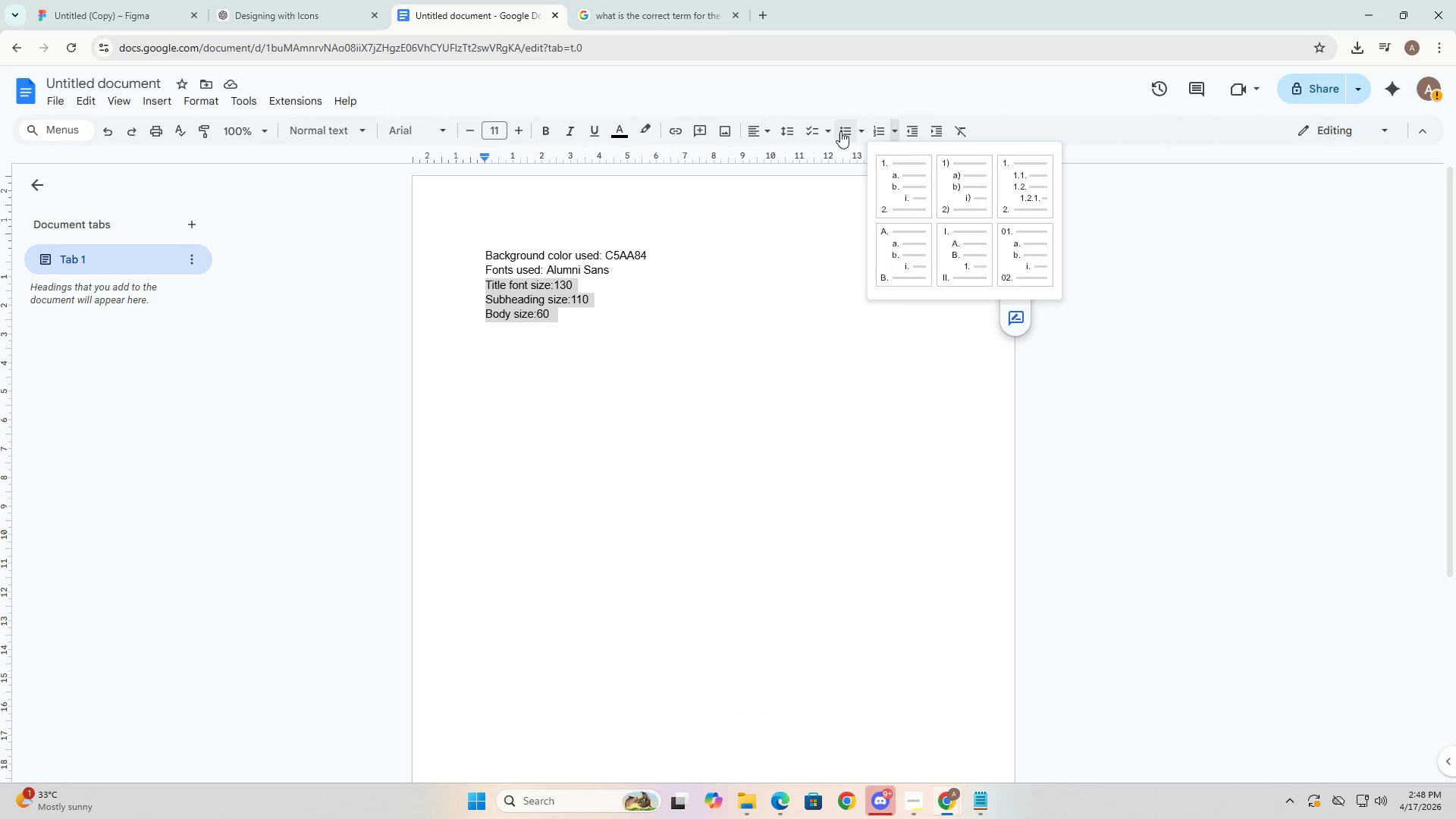 
wait(6.38)
 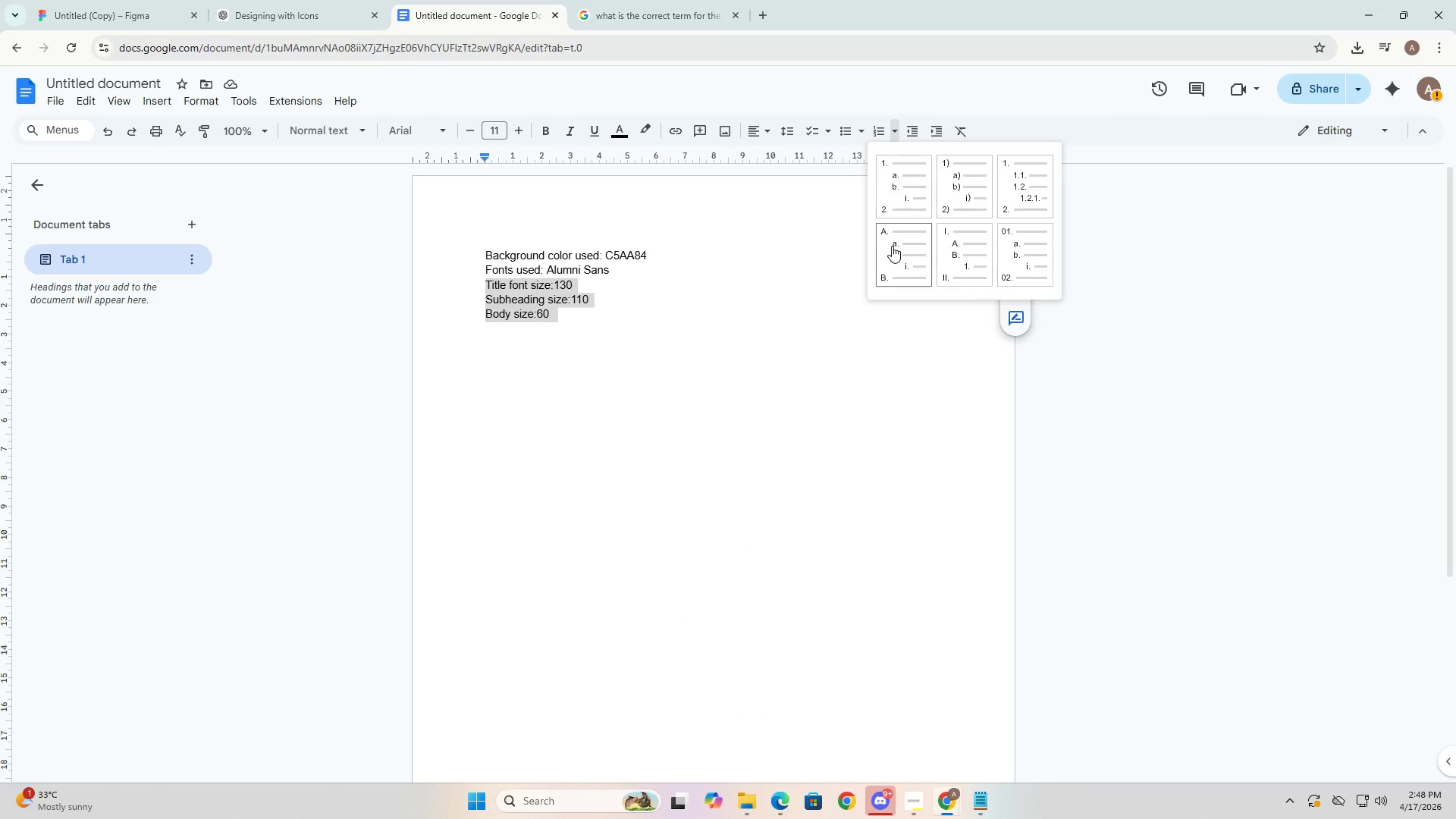 
left_click([826, 130])
 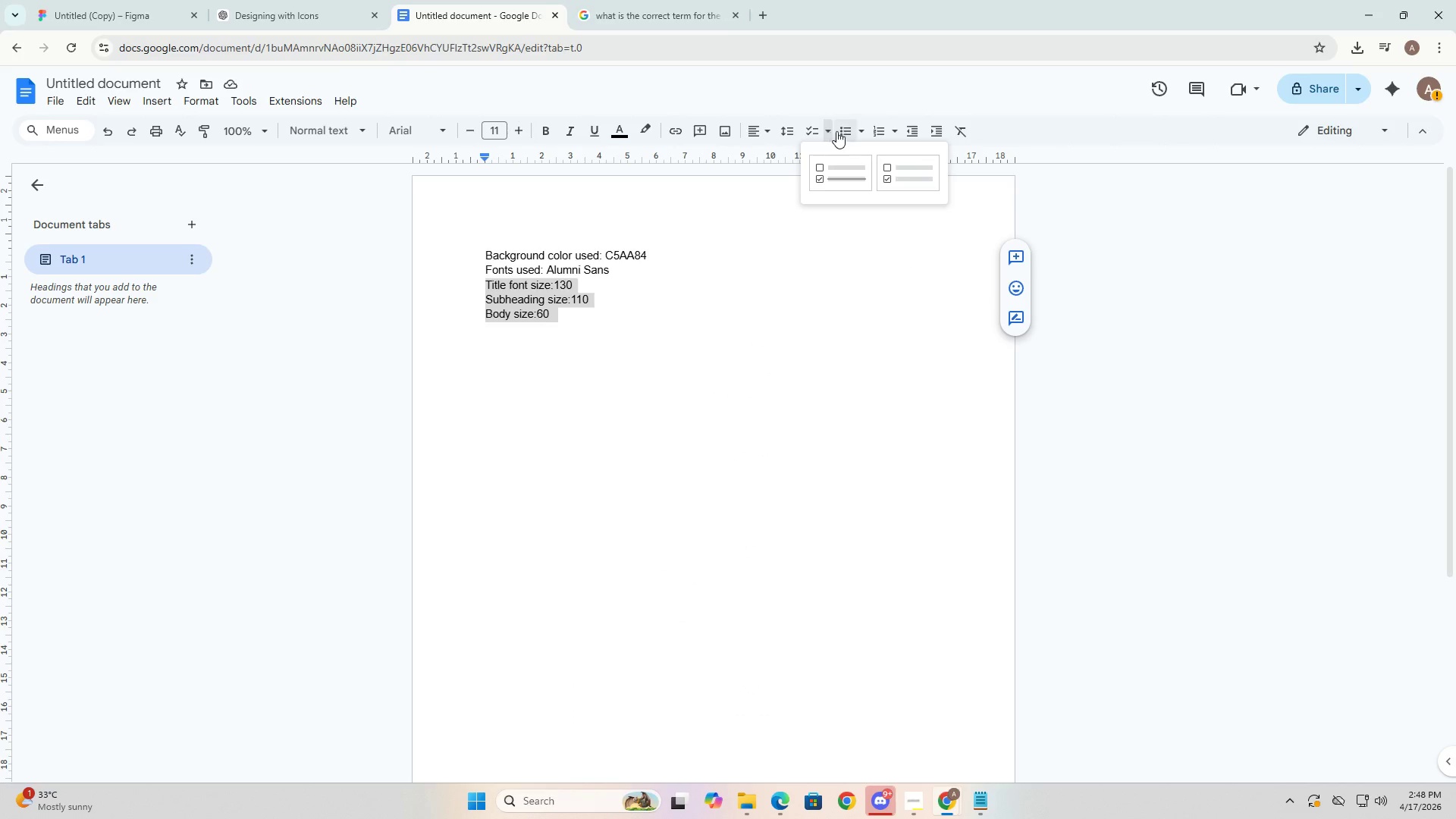 
left_click([848, 131])
 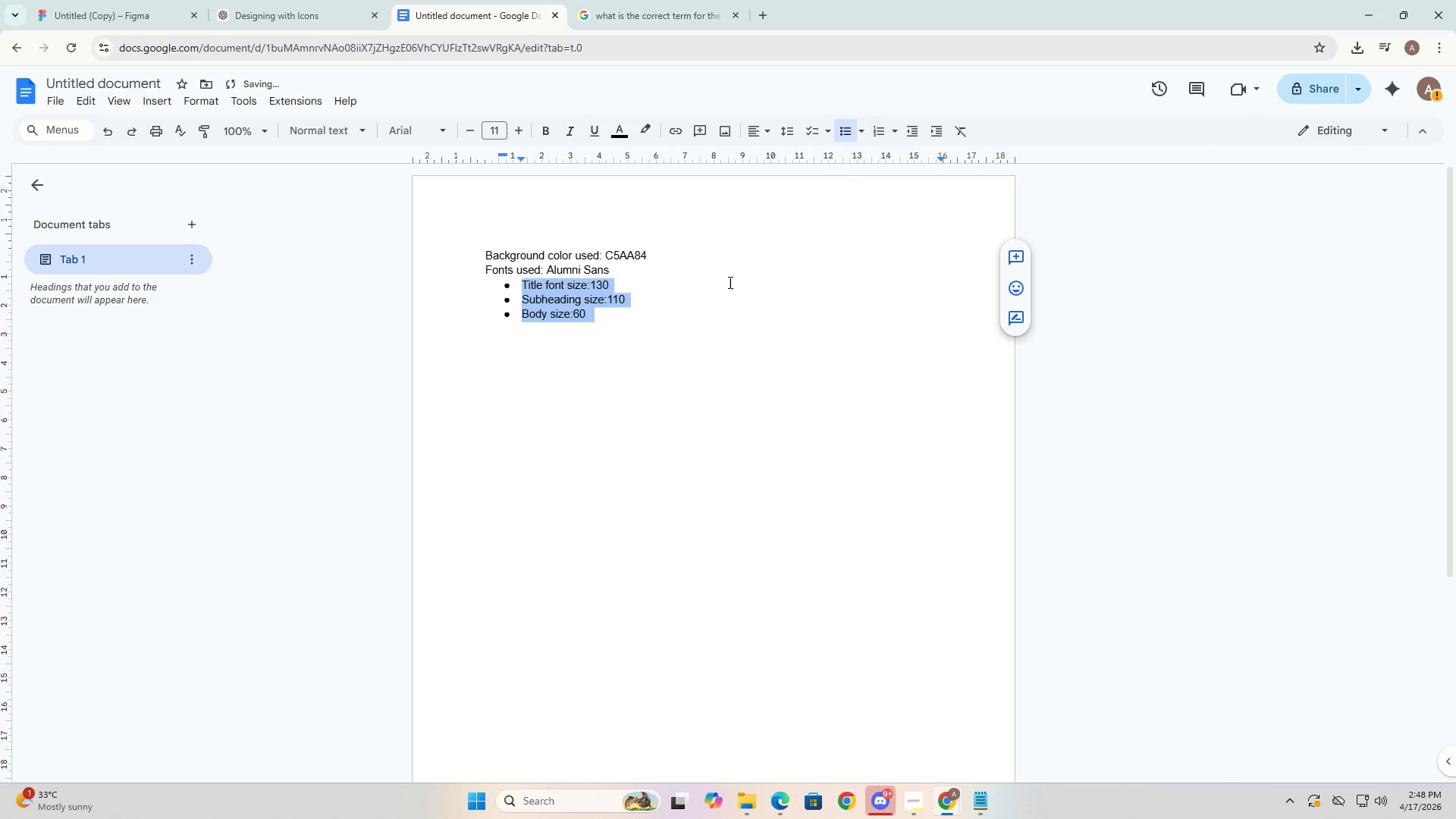 
left_click([705, 299])
 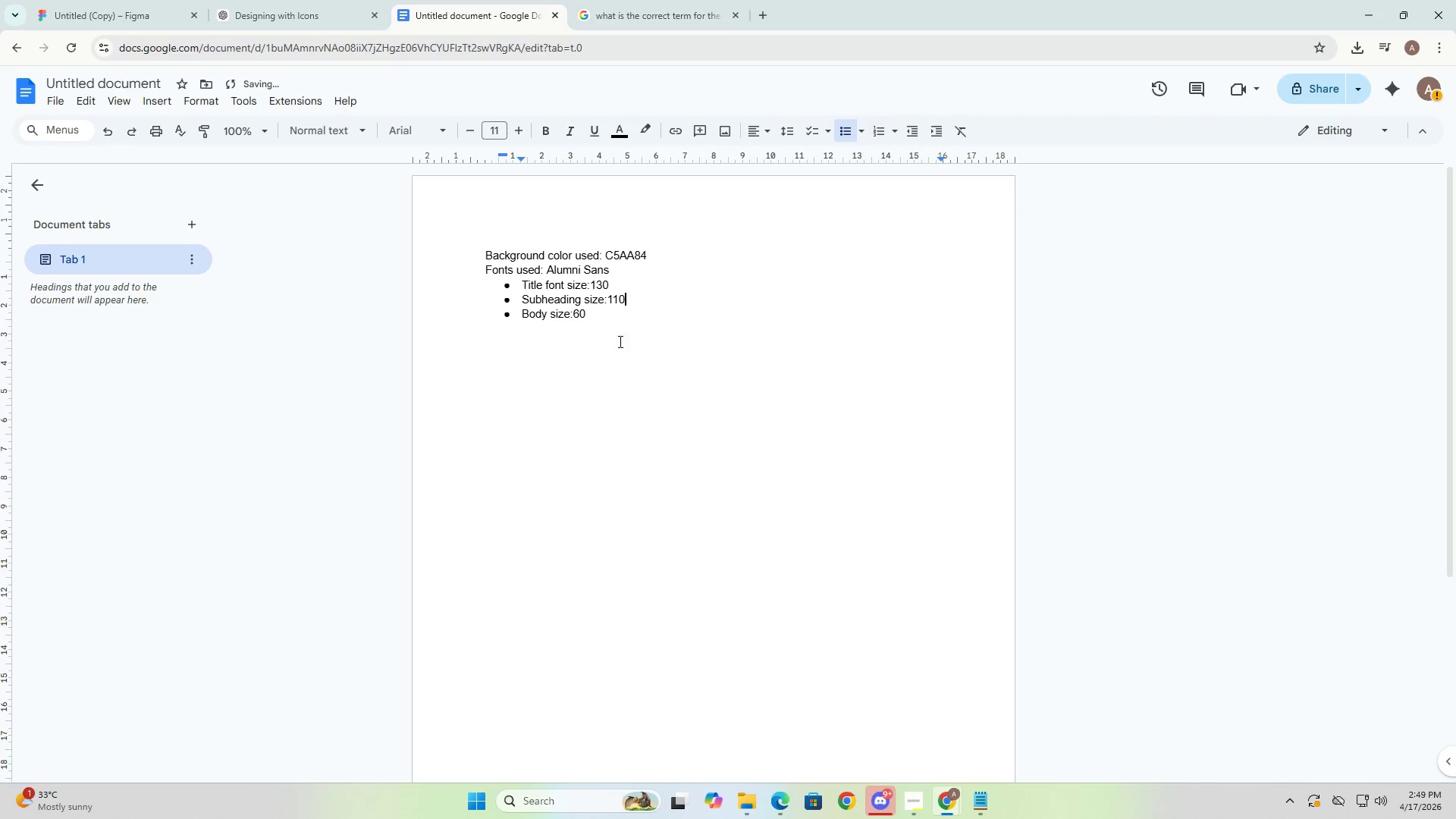 
left_click([615, 330])
 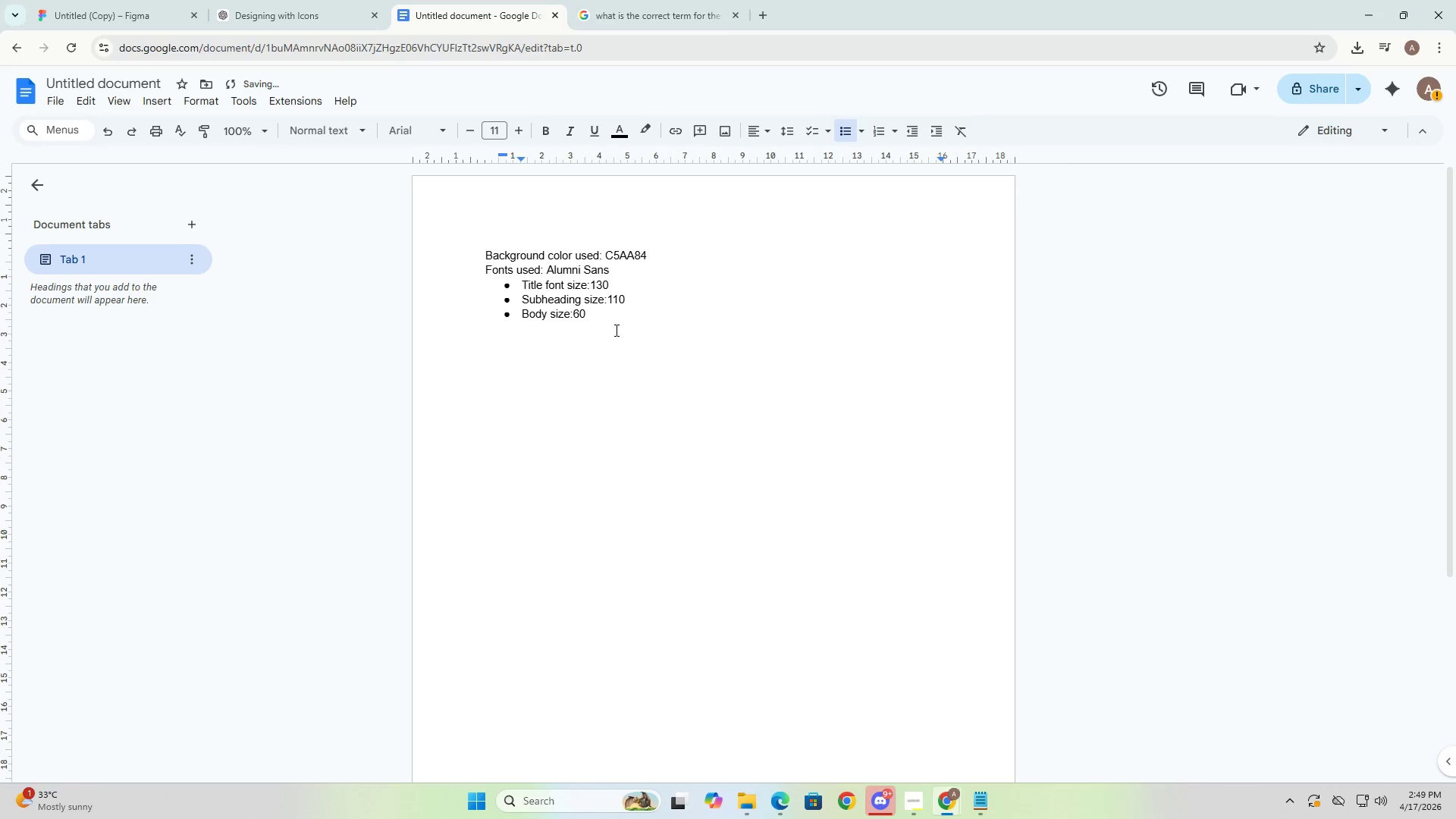 
key(Enter)
 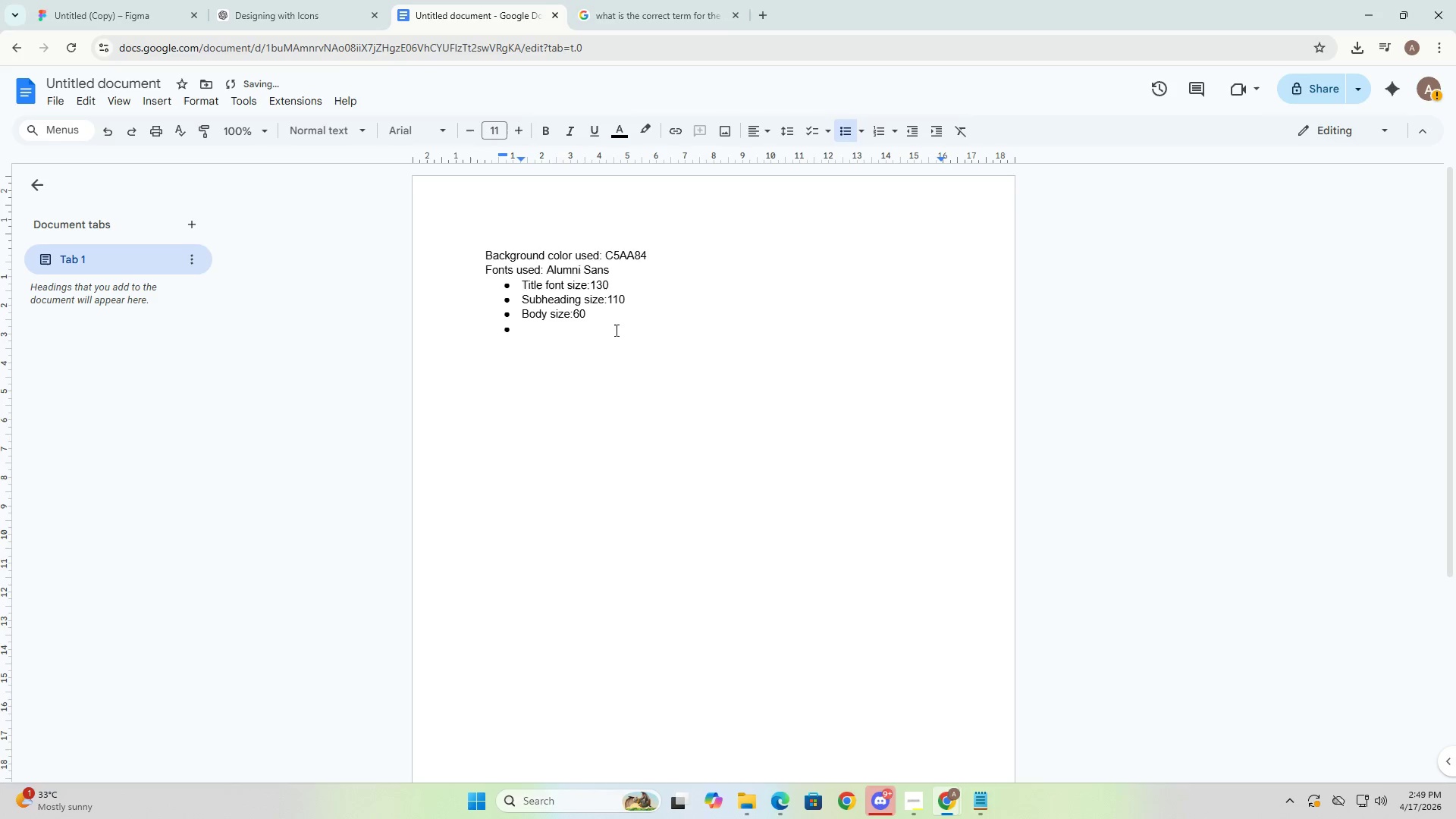 
key(Backspace)
 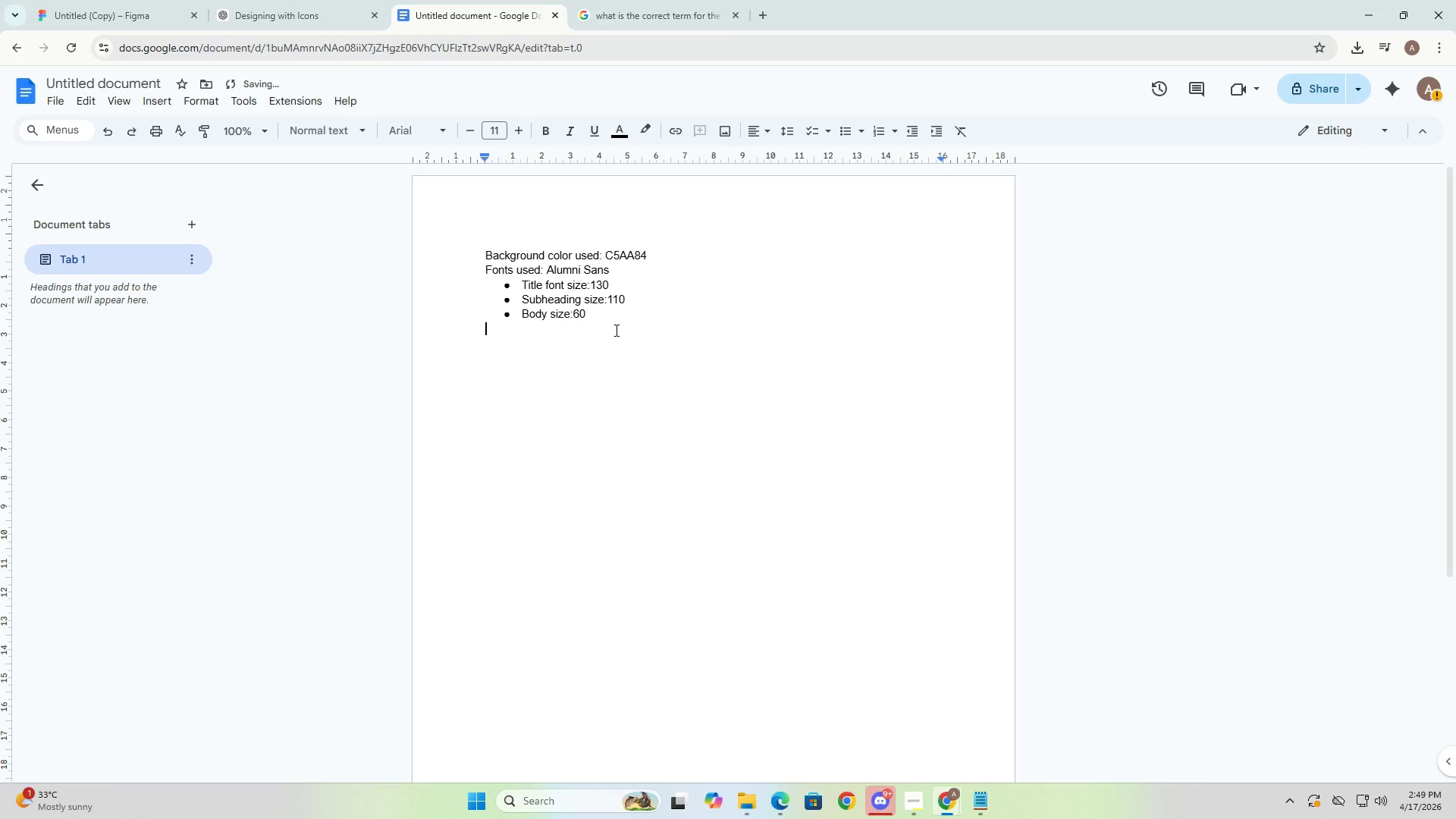 
key(Backspace)
 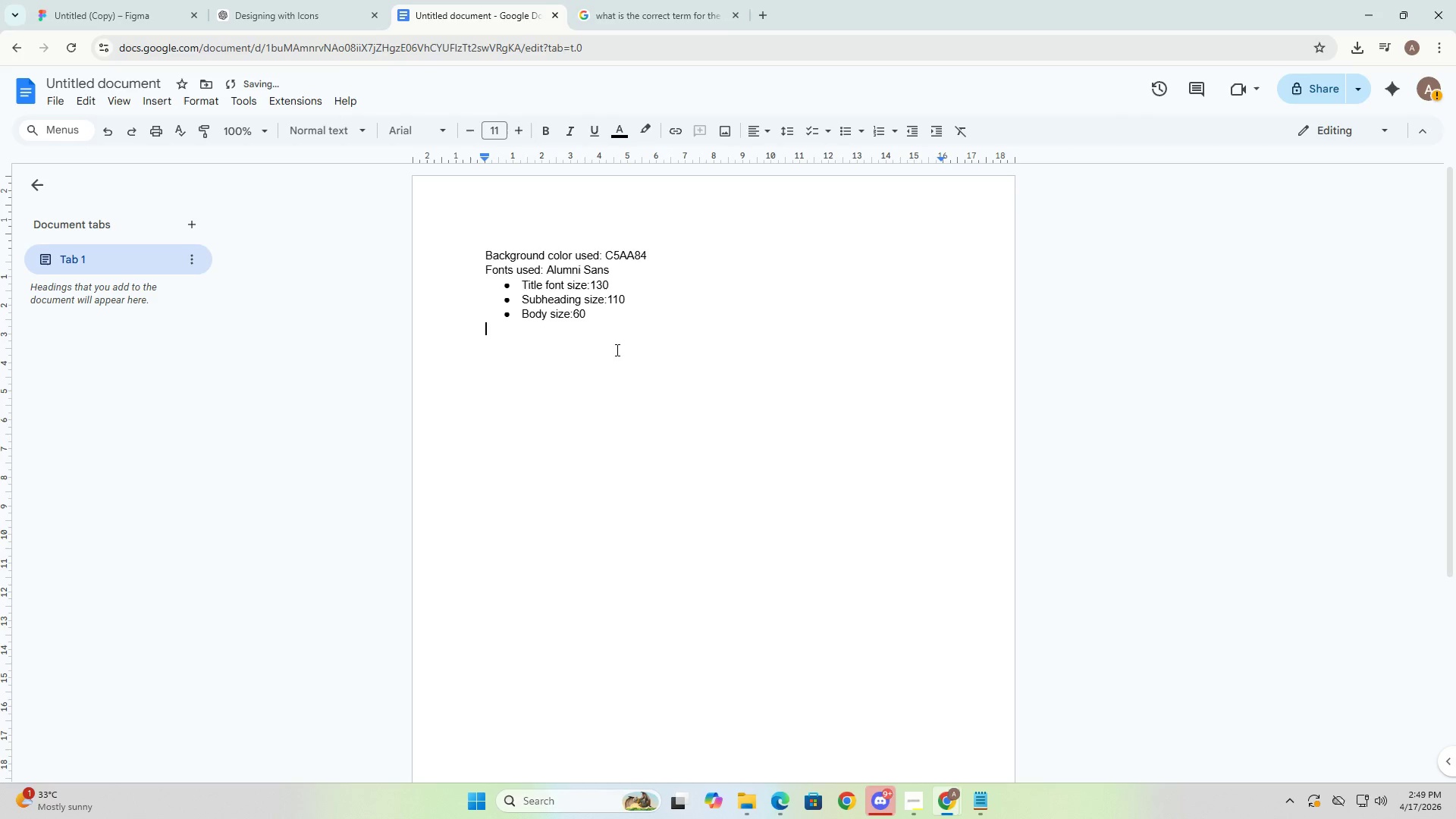 
key(Alt+AltLeft)
 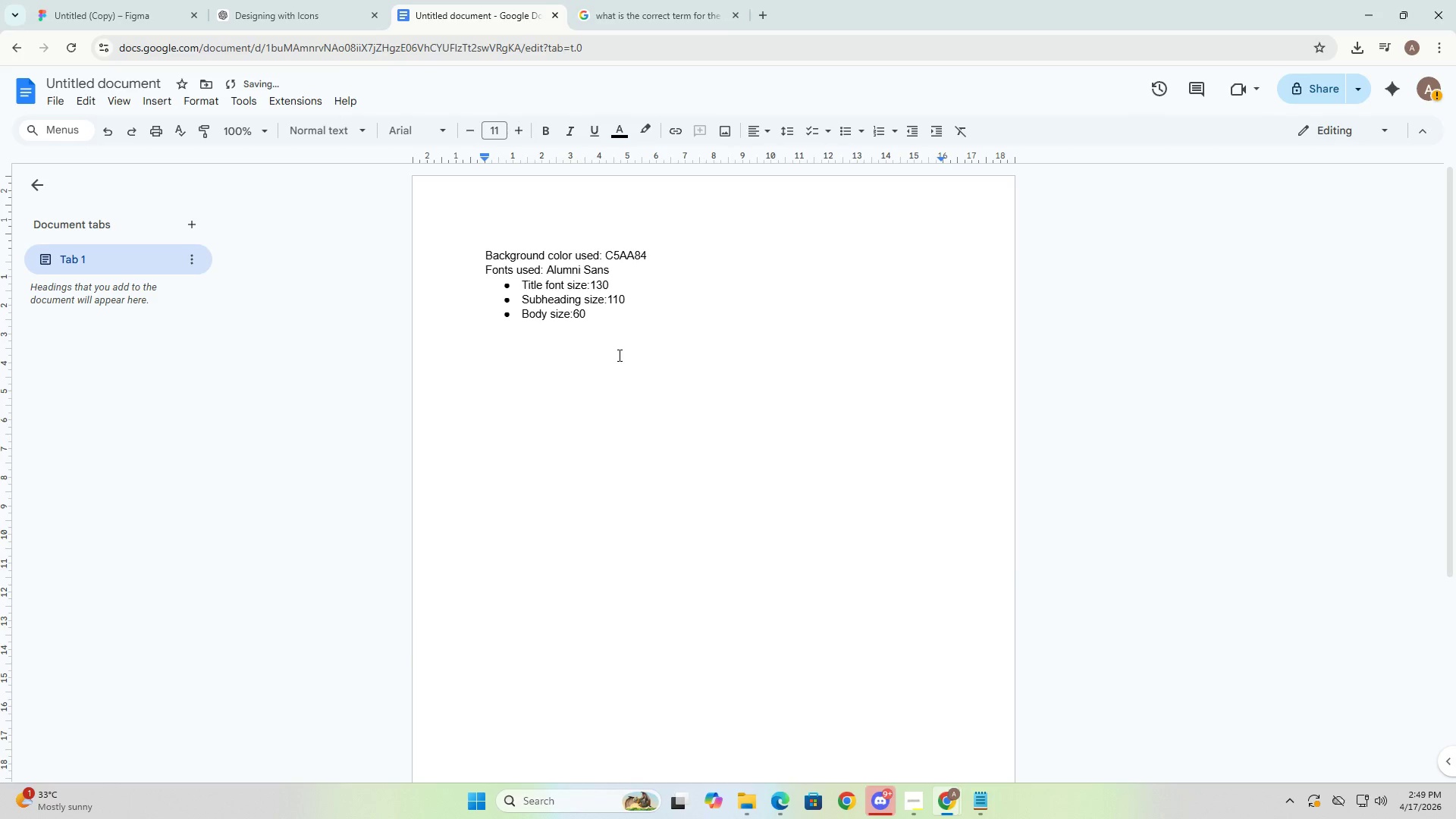 
key(Alt+Tab)
 